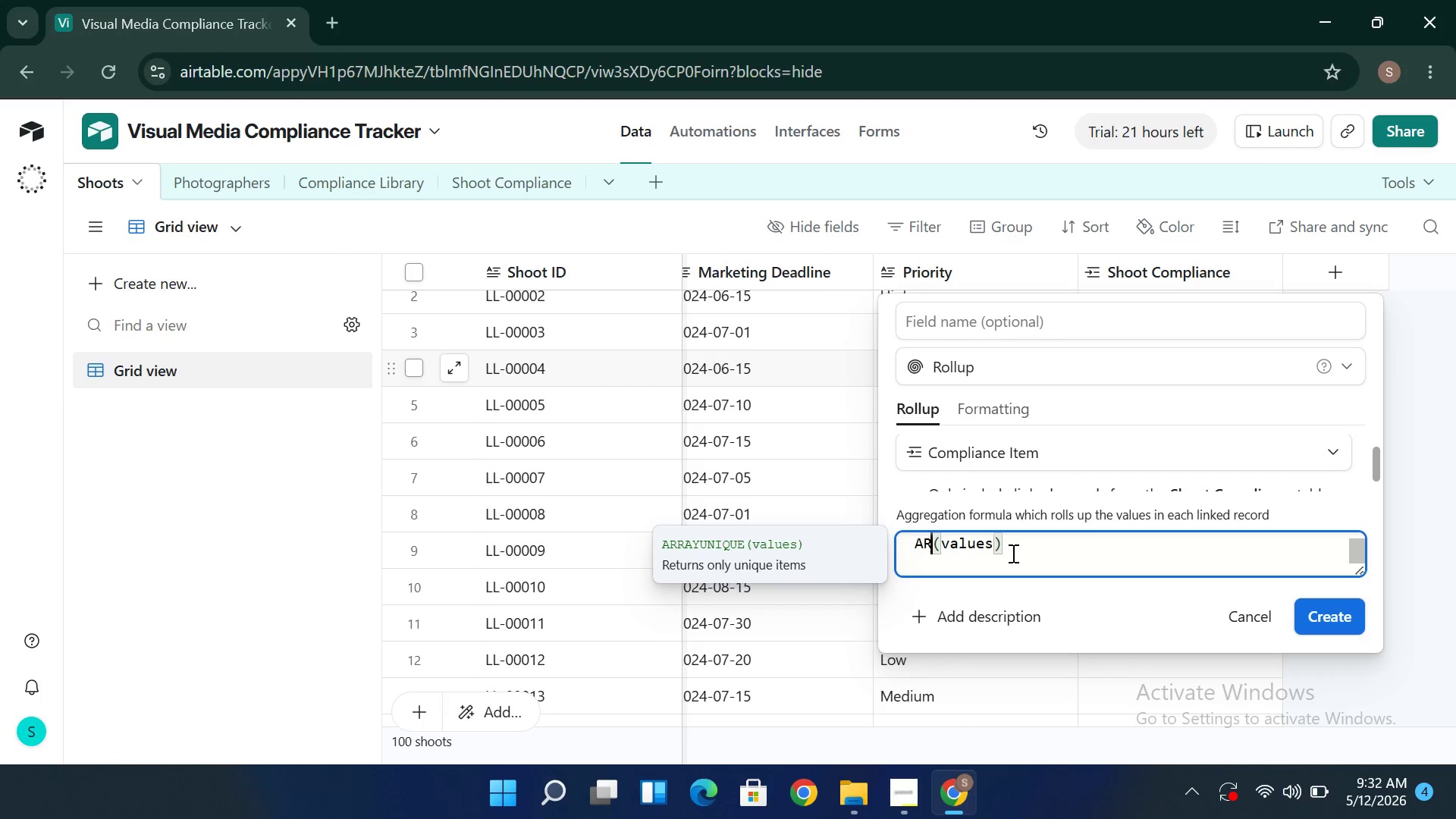 
key(Backspace)
 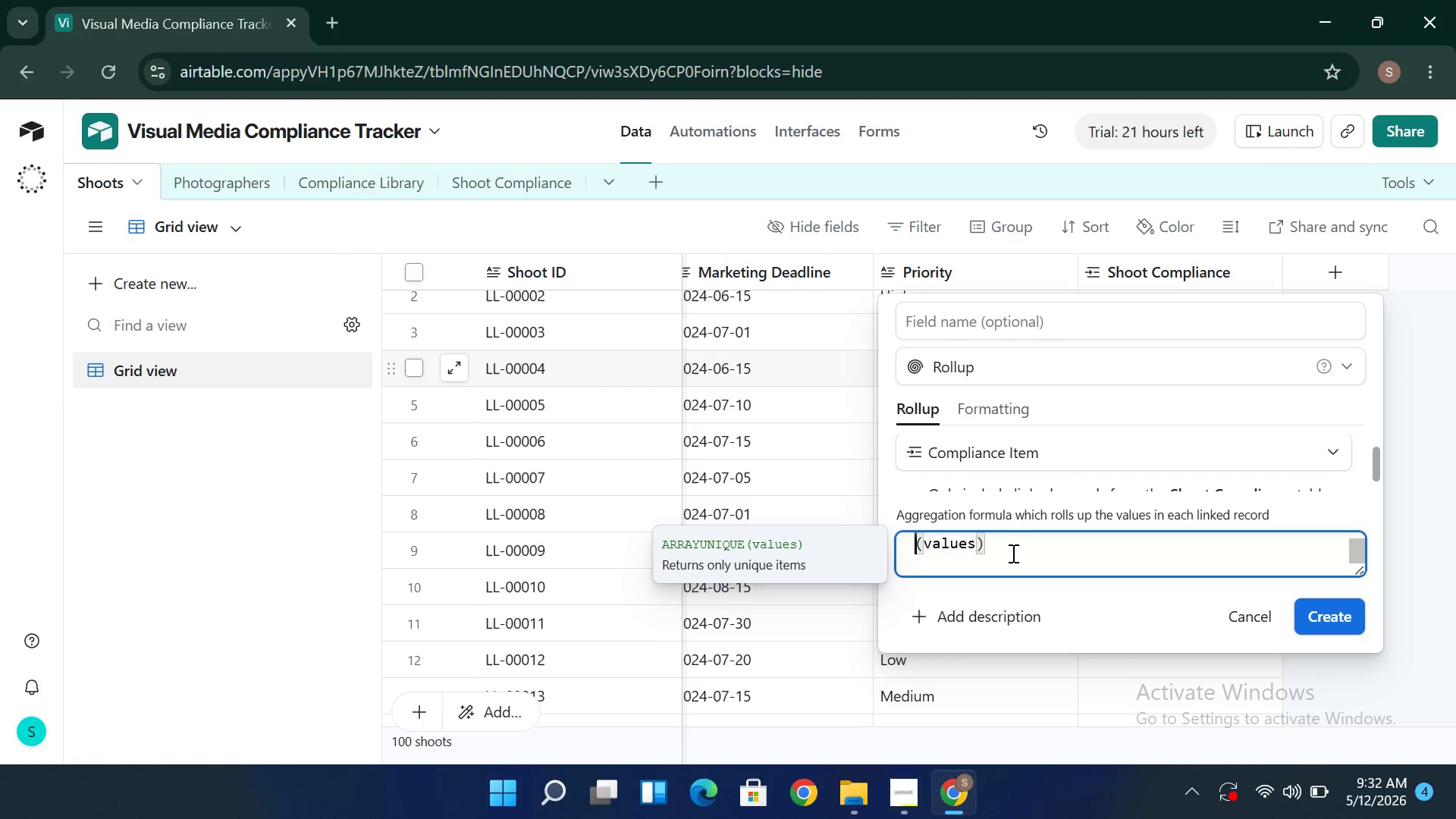 
key(Backspace)
 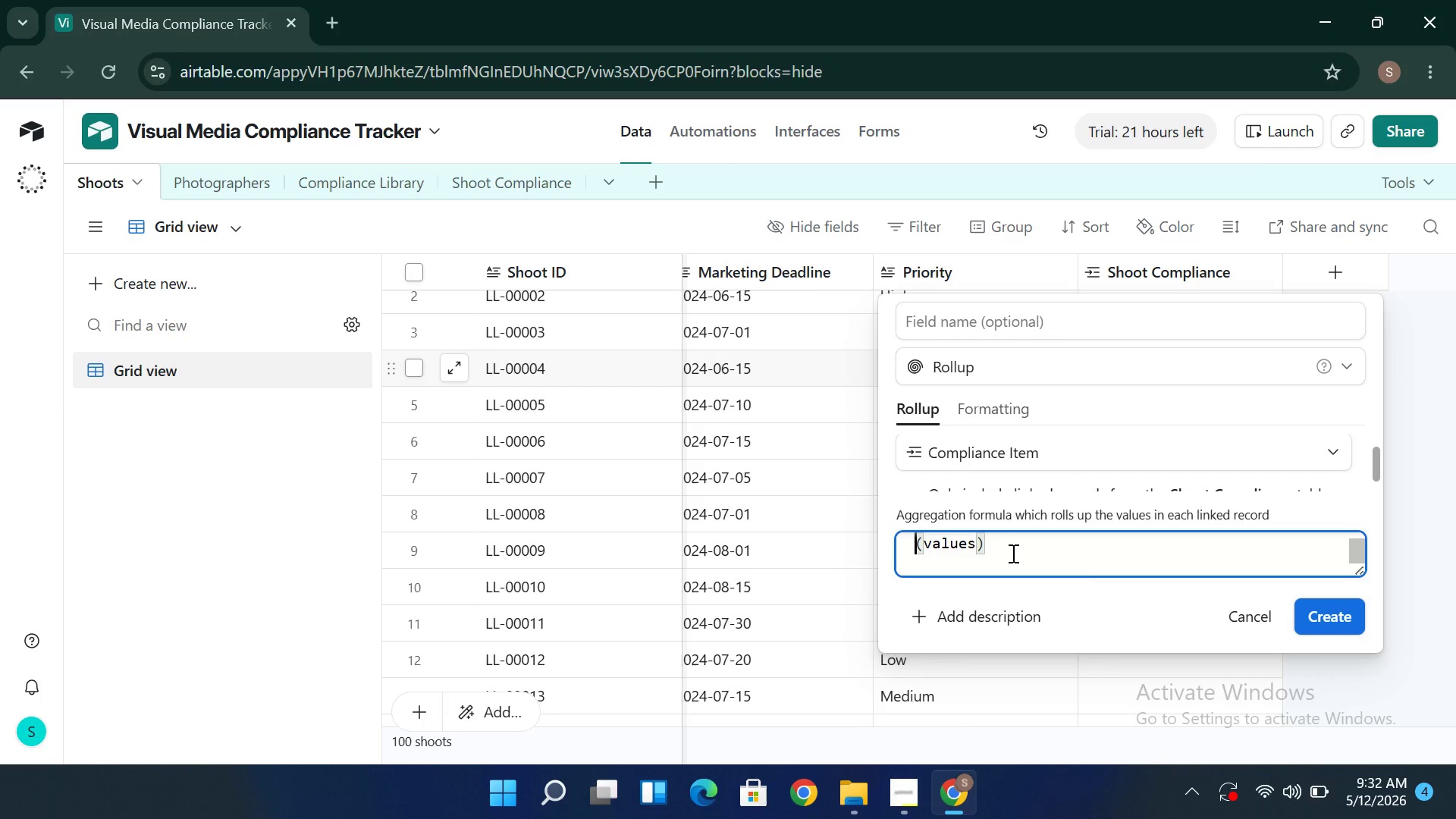 
key(Shift+C)
 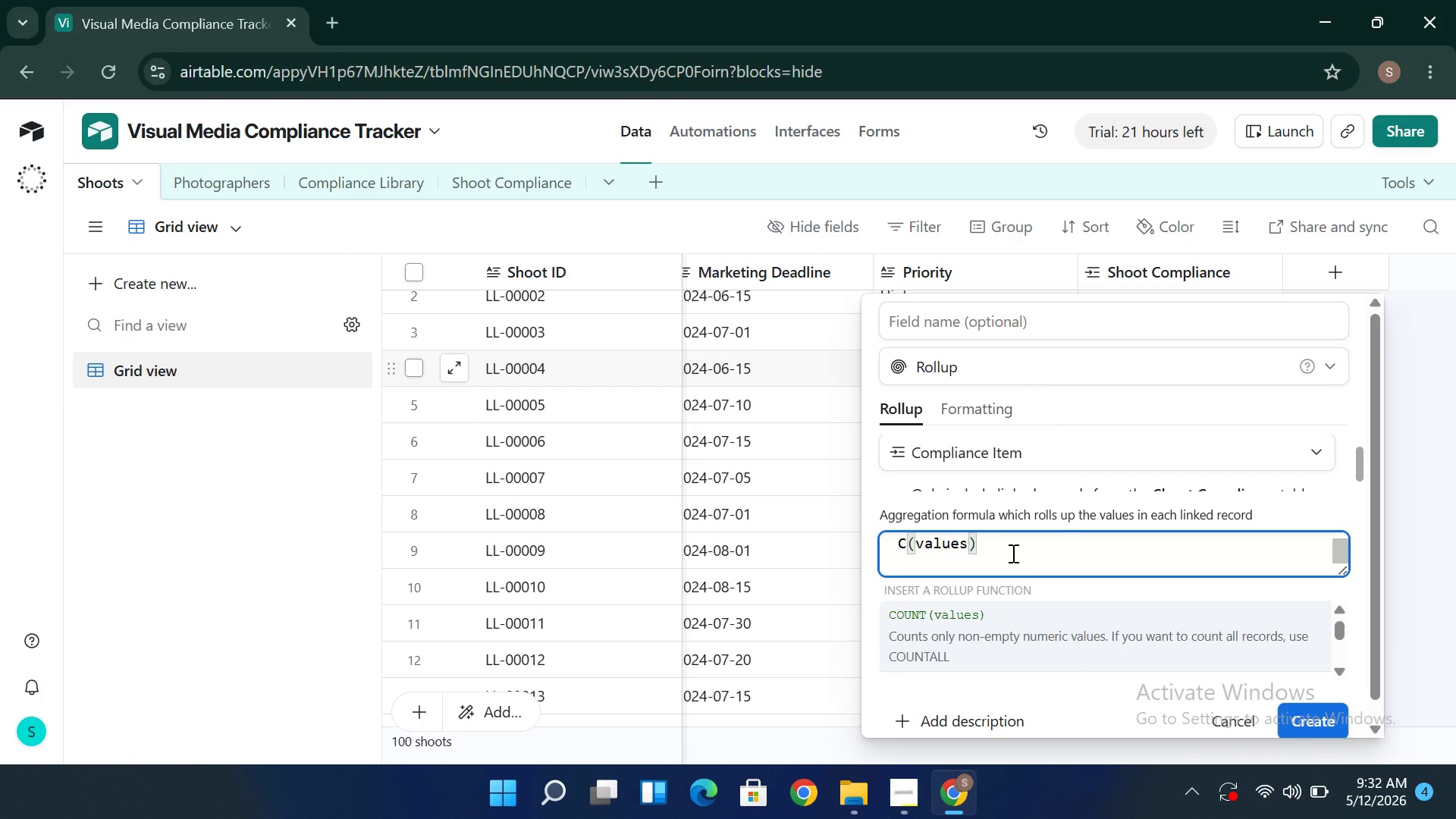 
type(OUNTA)
 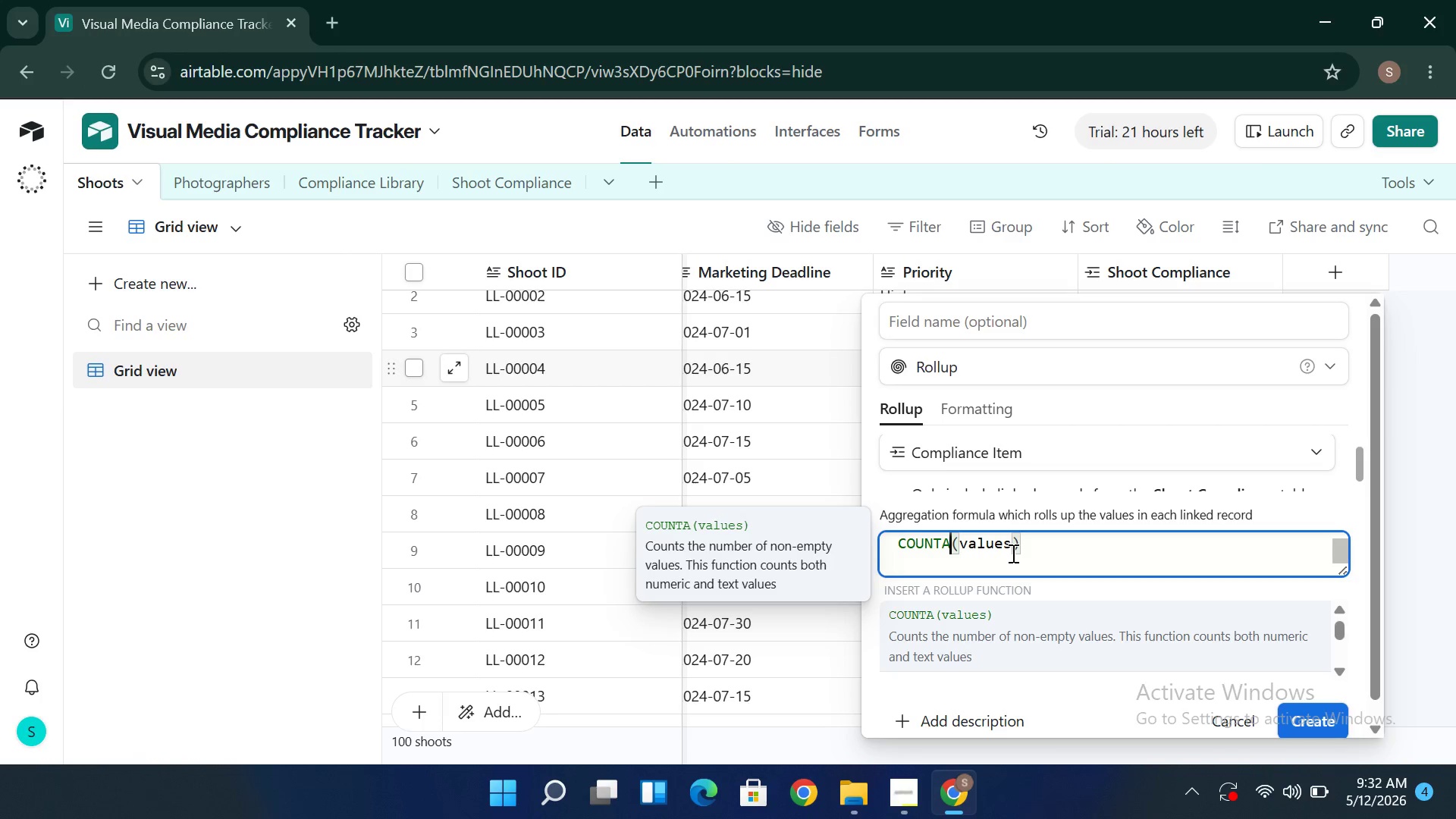 
wait(9.04)
 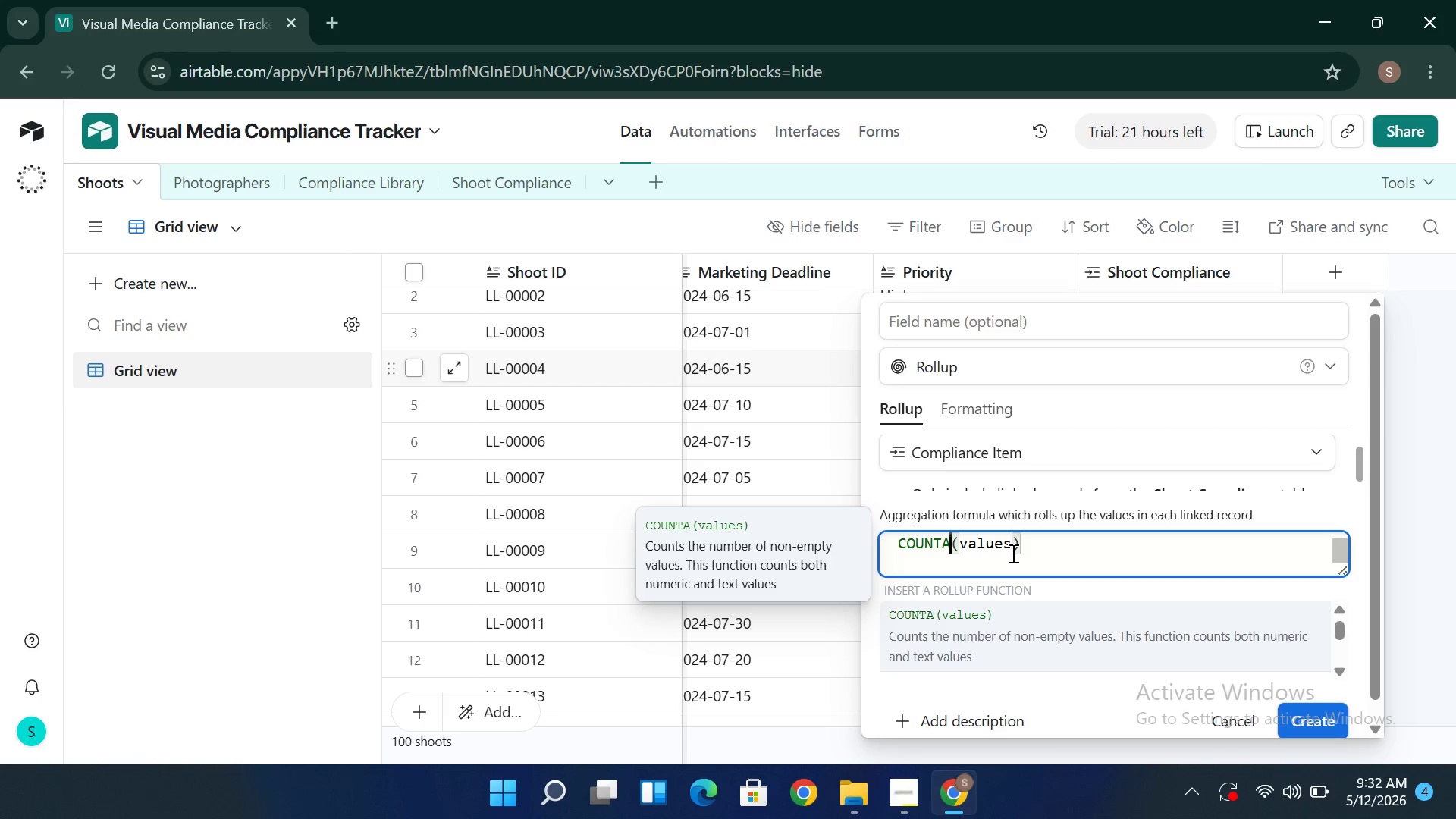 
mouse_move([1064, 586])
 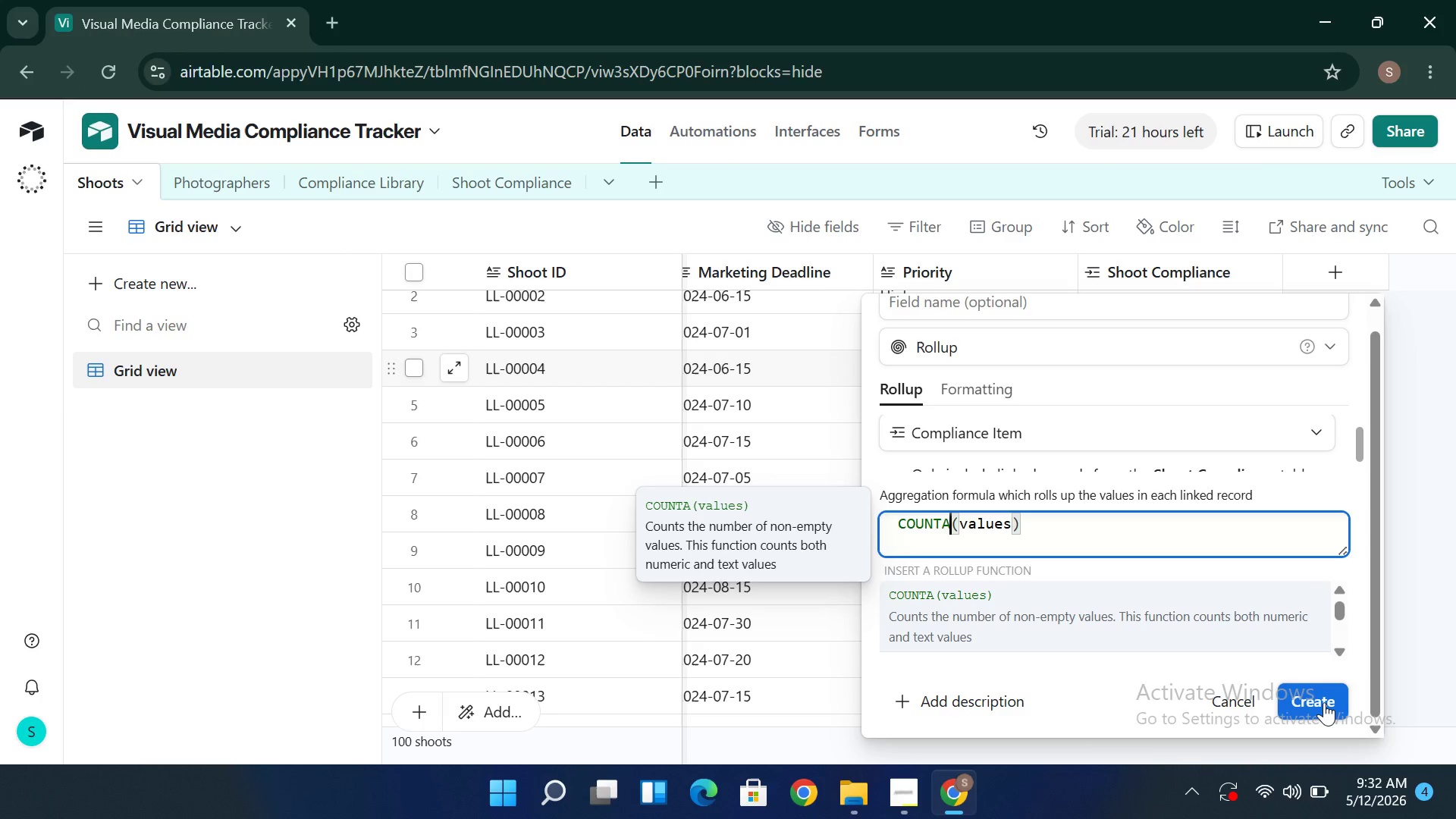 
left_click([1324, 702])
 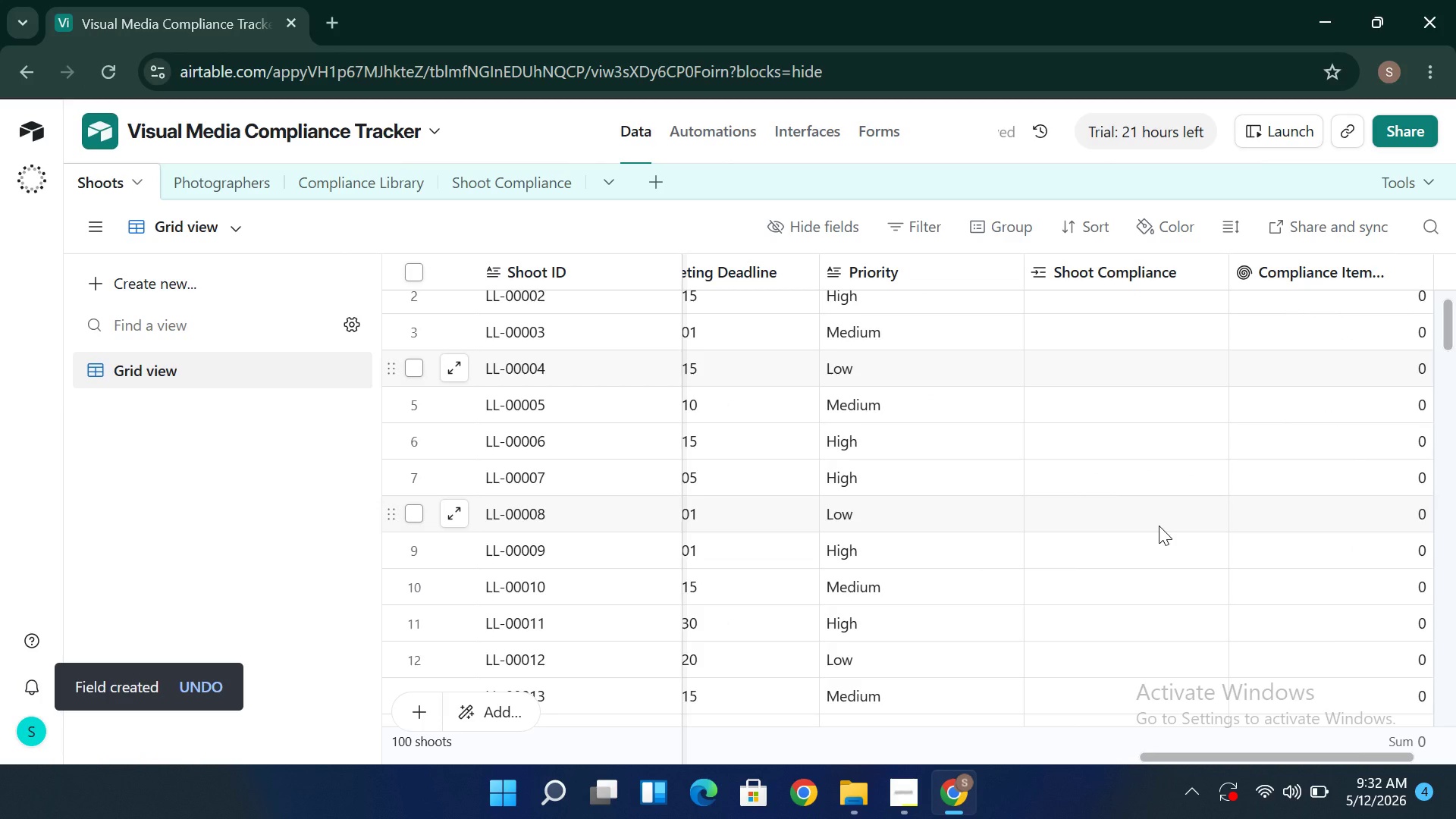 
wait(10.83)
 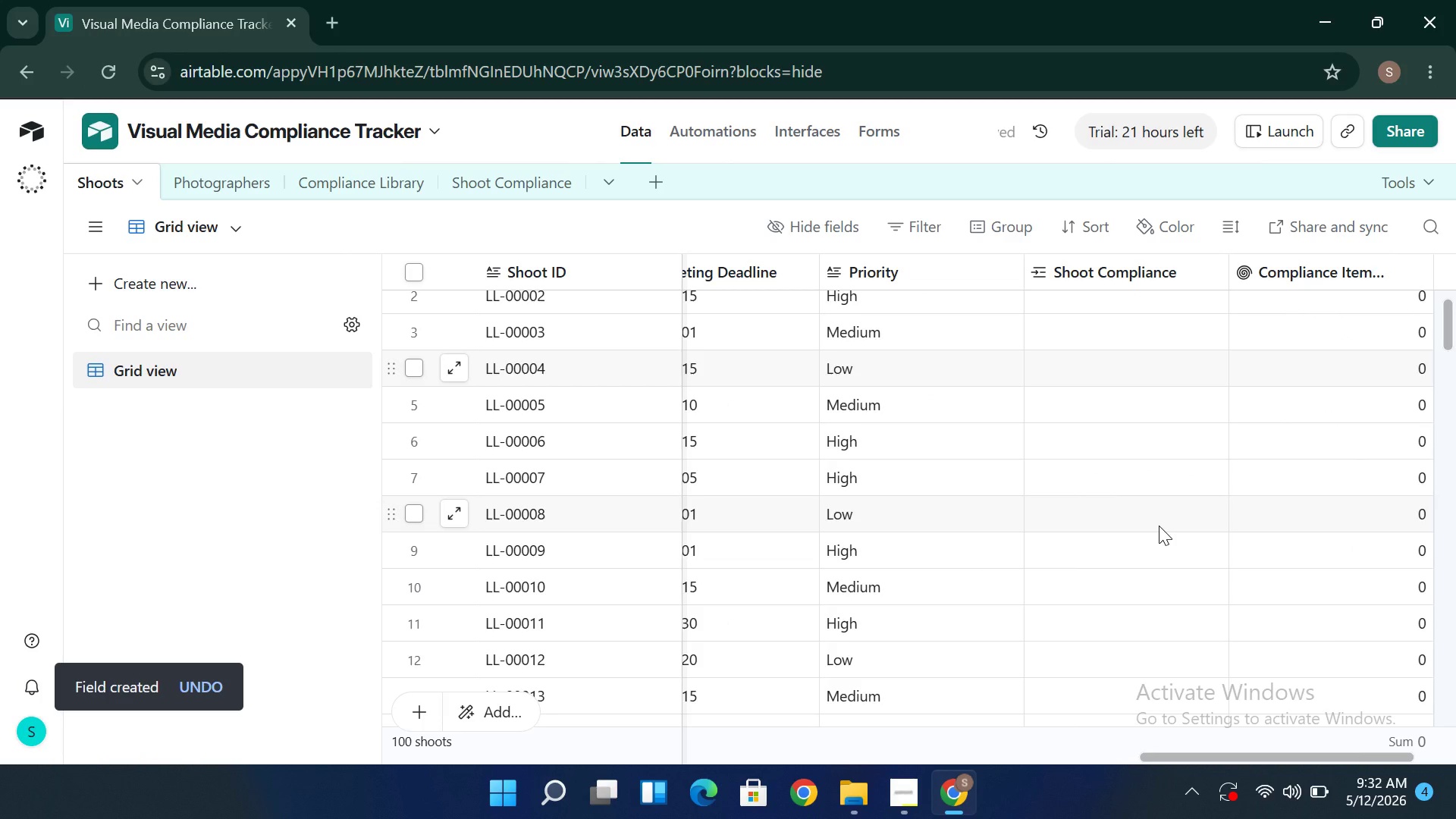 
left_click([1298, 281])
 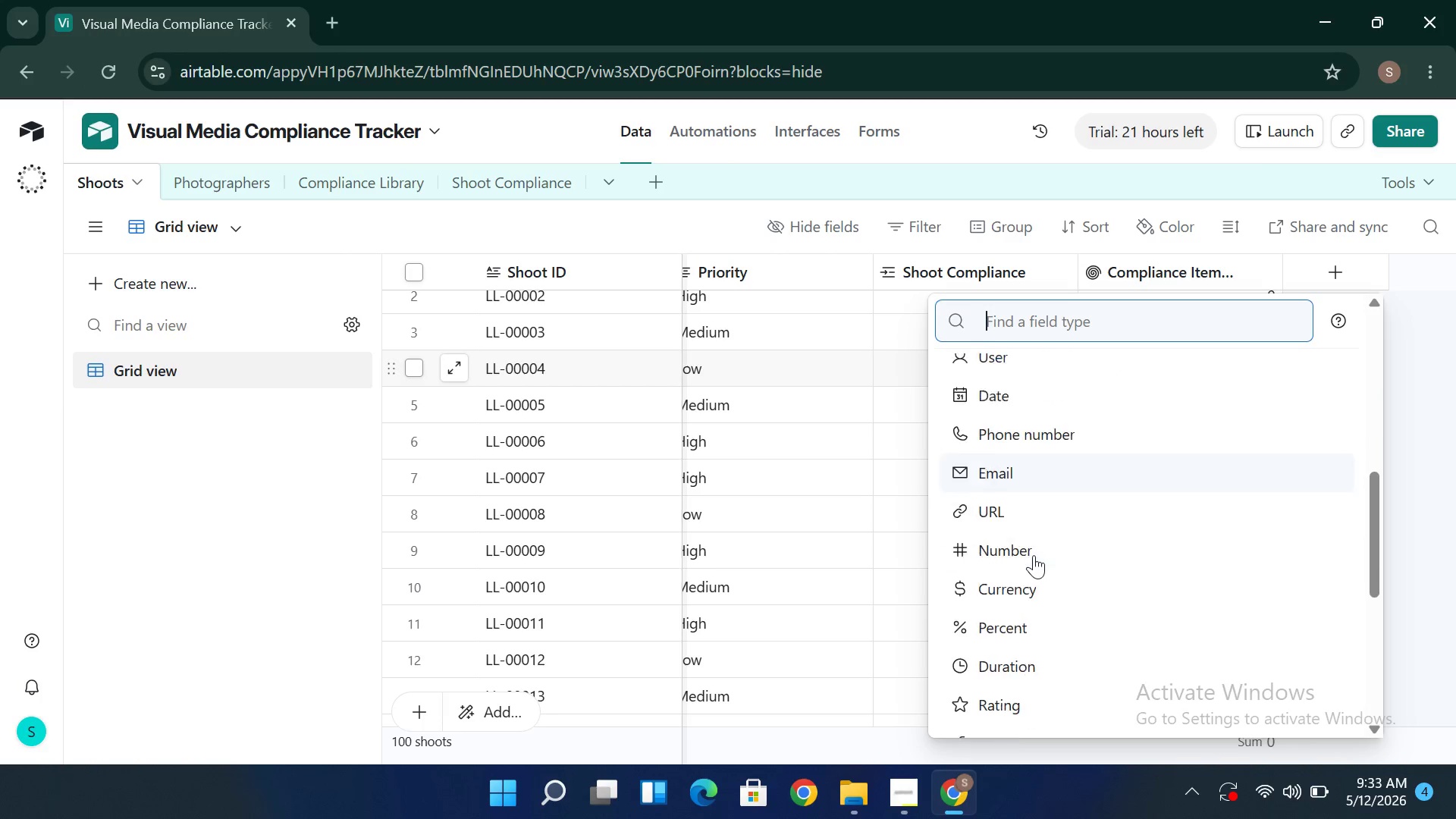 
wait(17.09)
 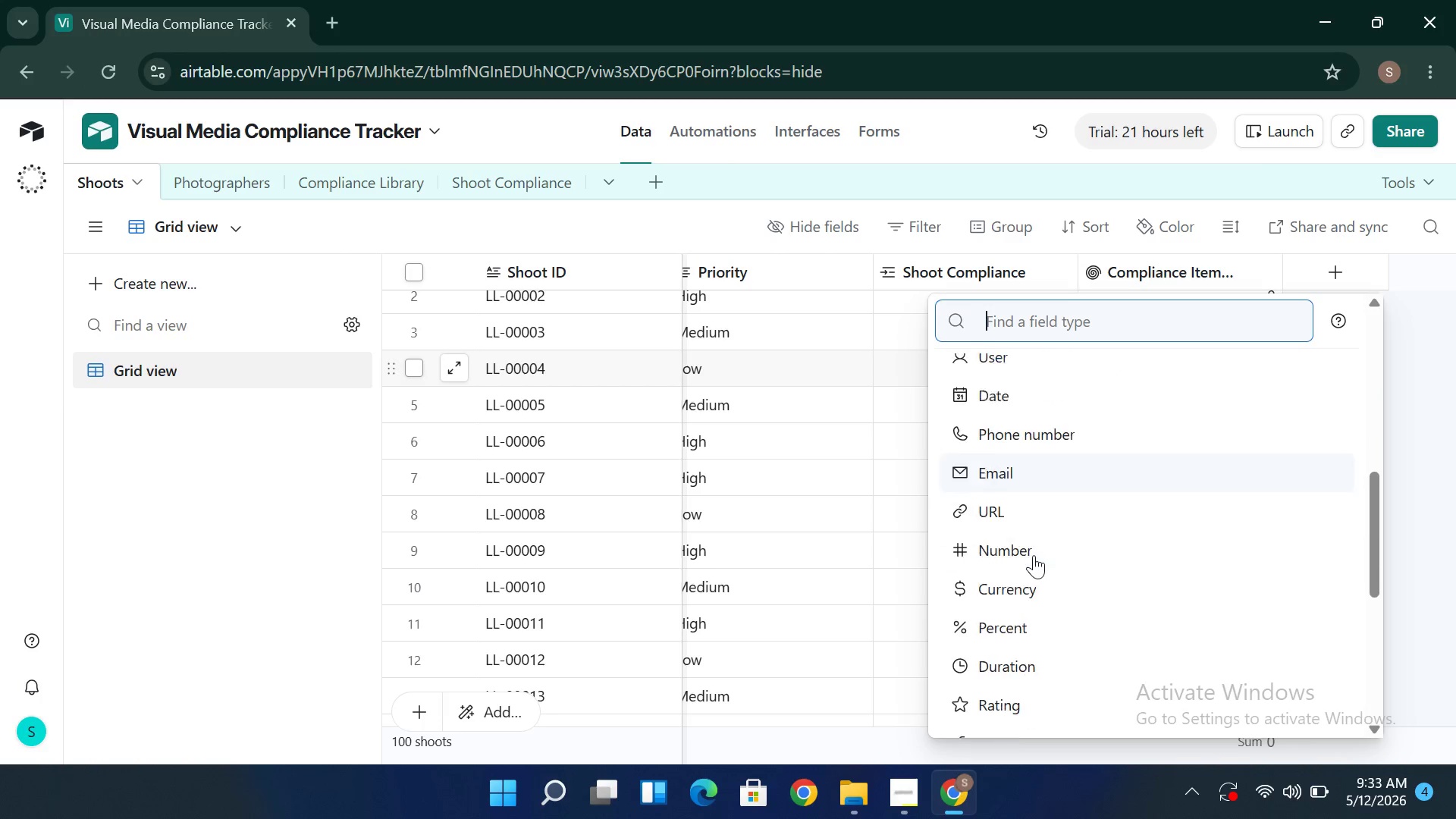 
left_click([982, 669])
 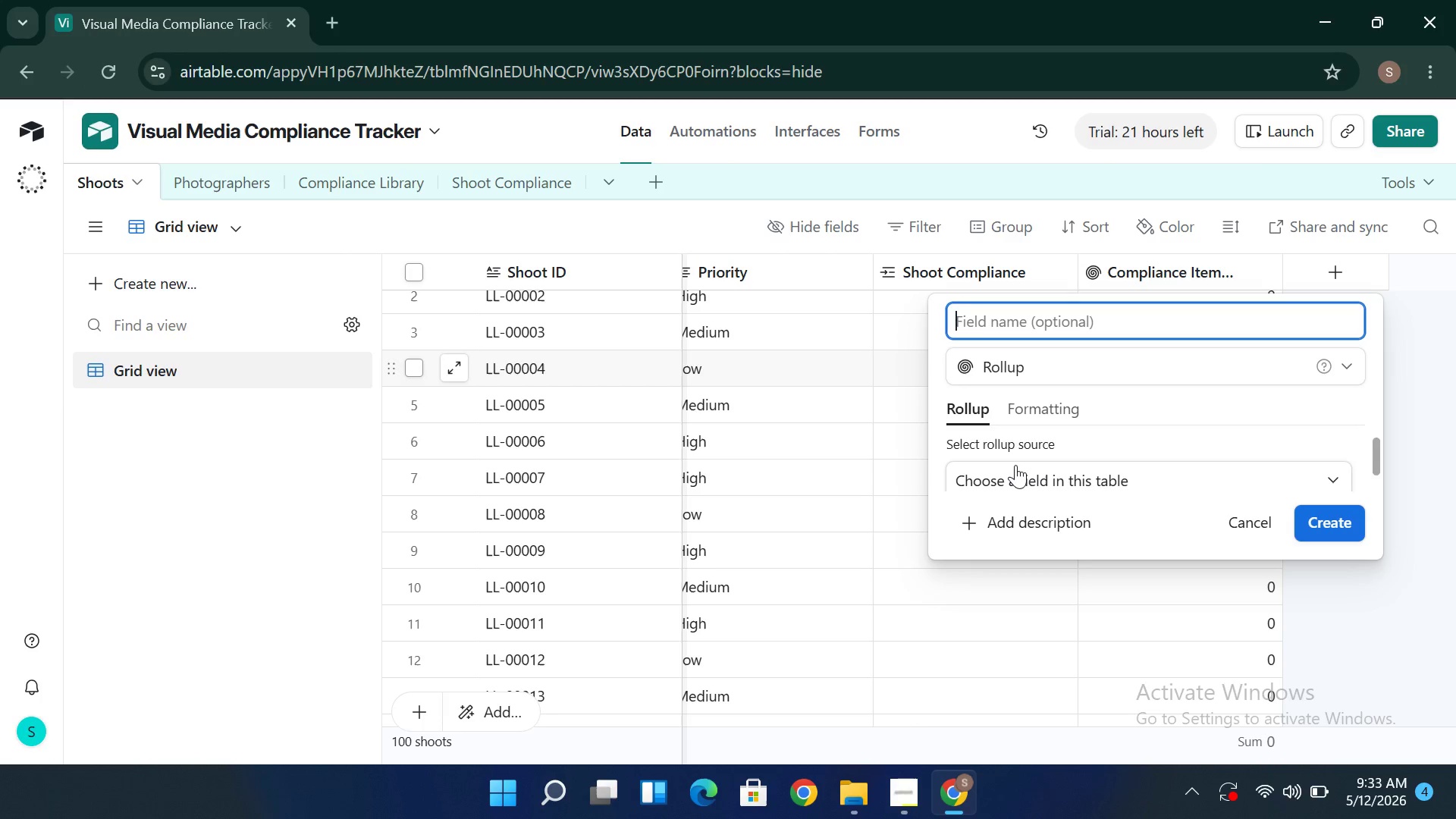 
wait(5.14)
 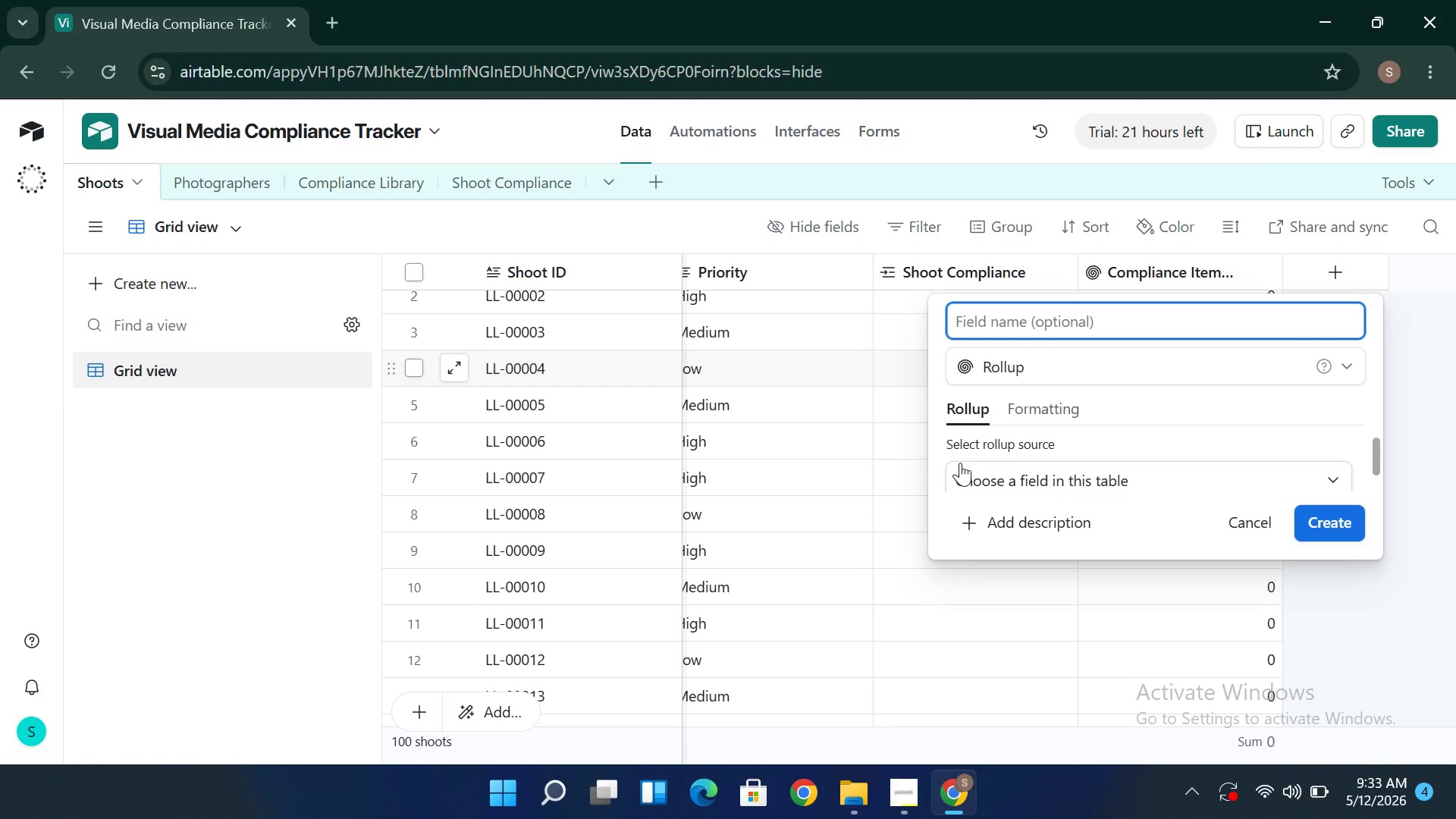 
left_click([1021, 486])
 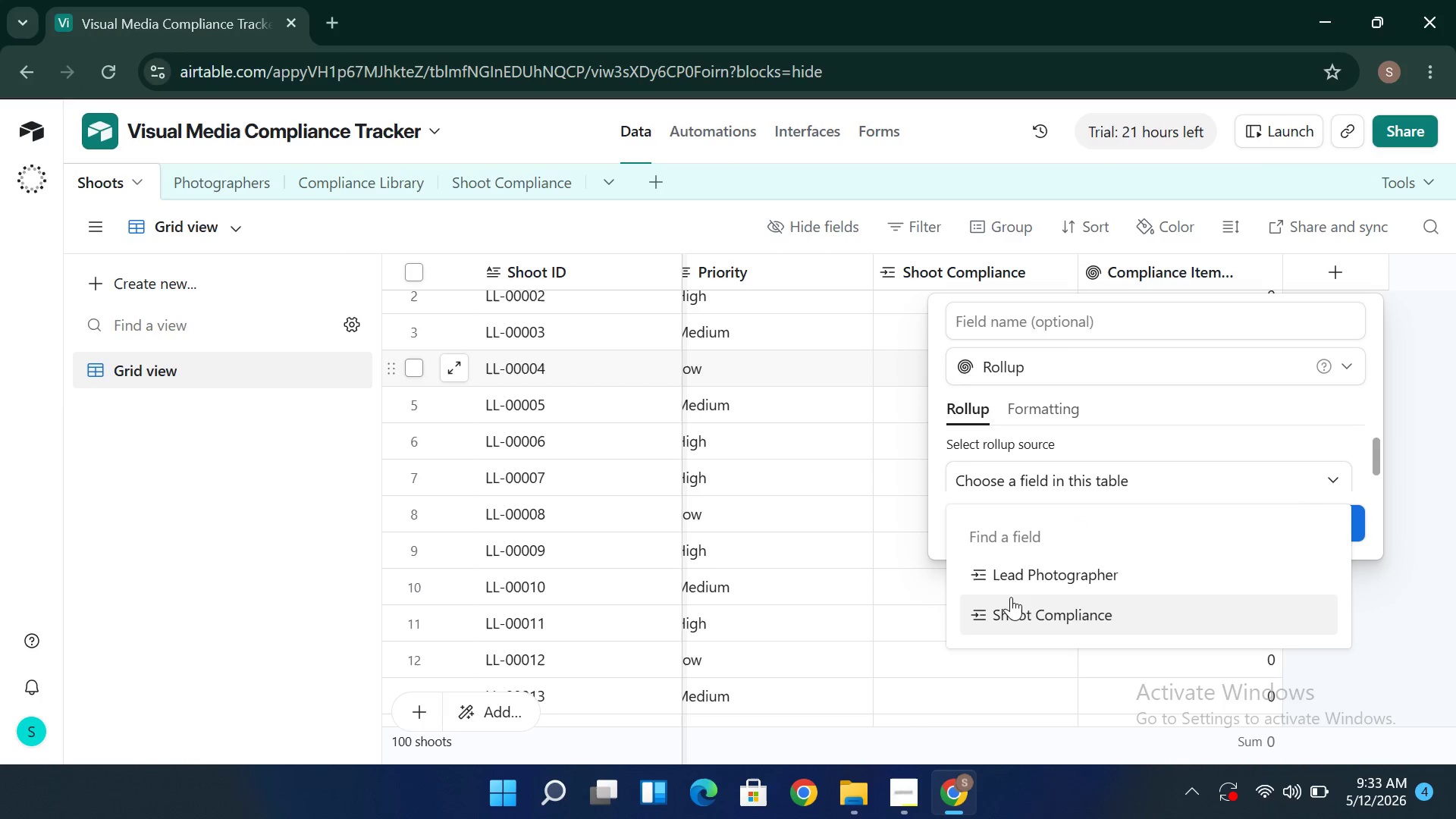 
left_click([1012, 607])
 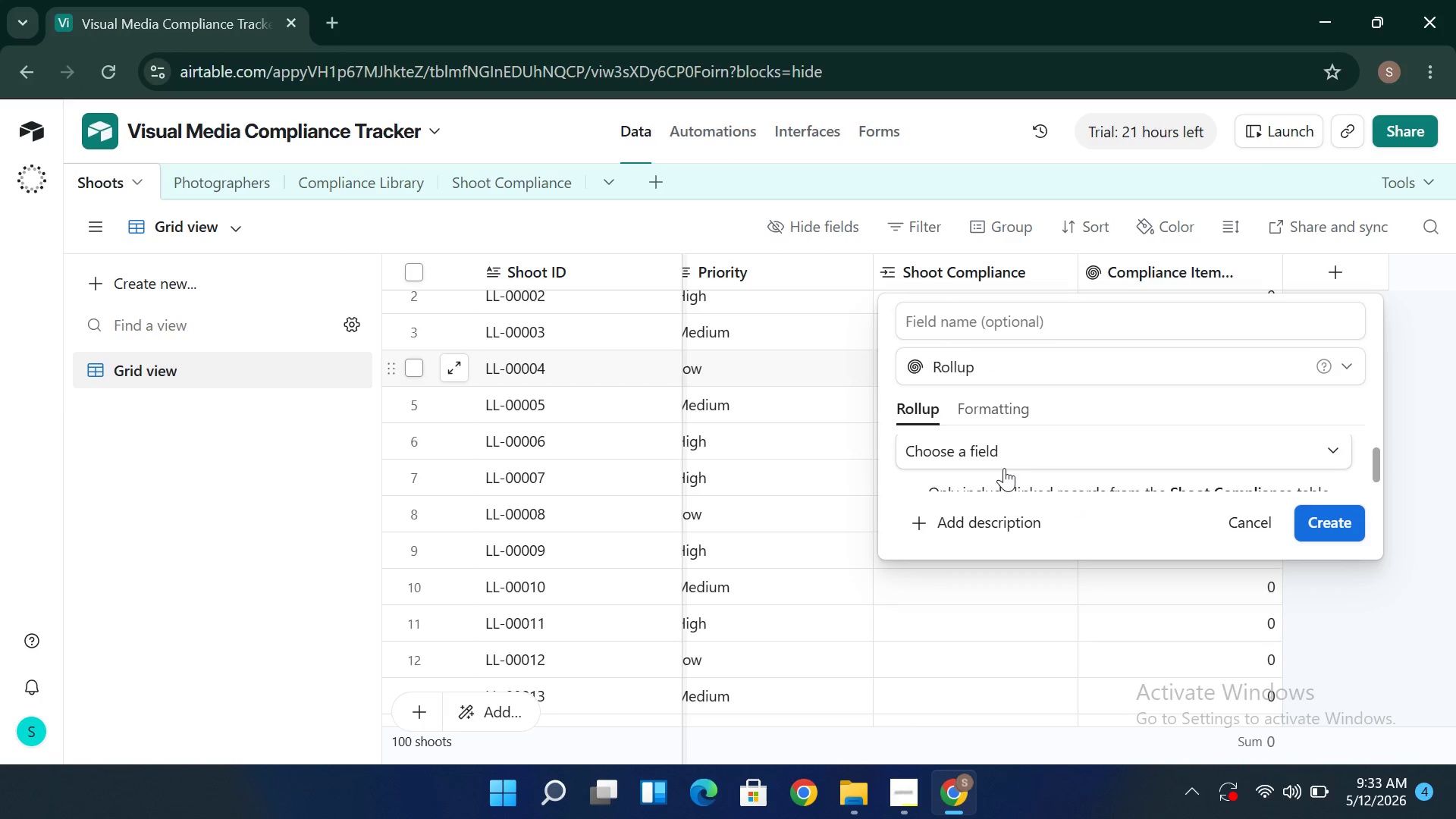 
left_click([1005, 441])
 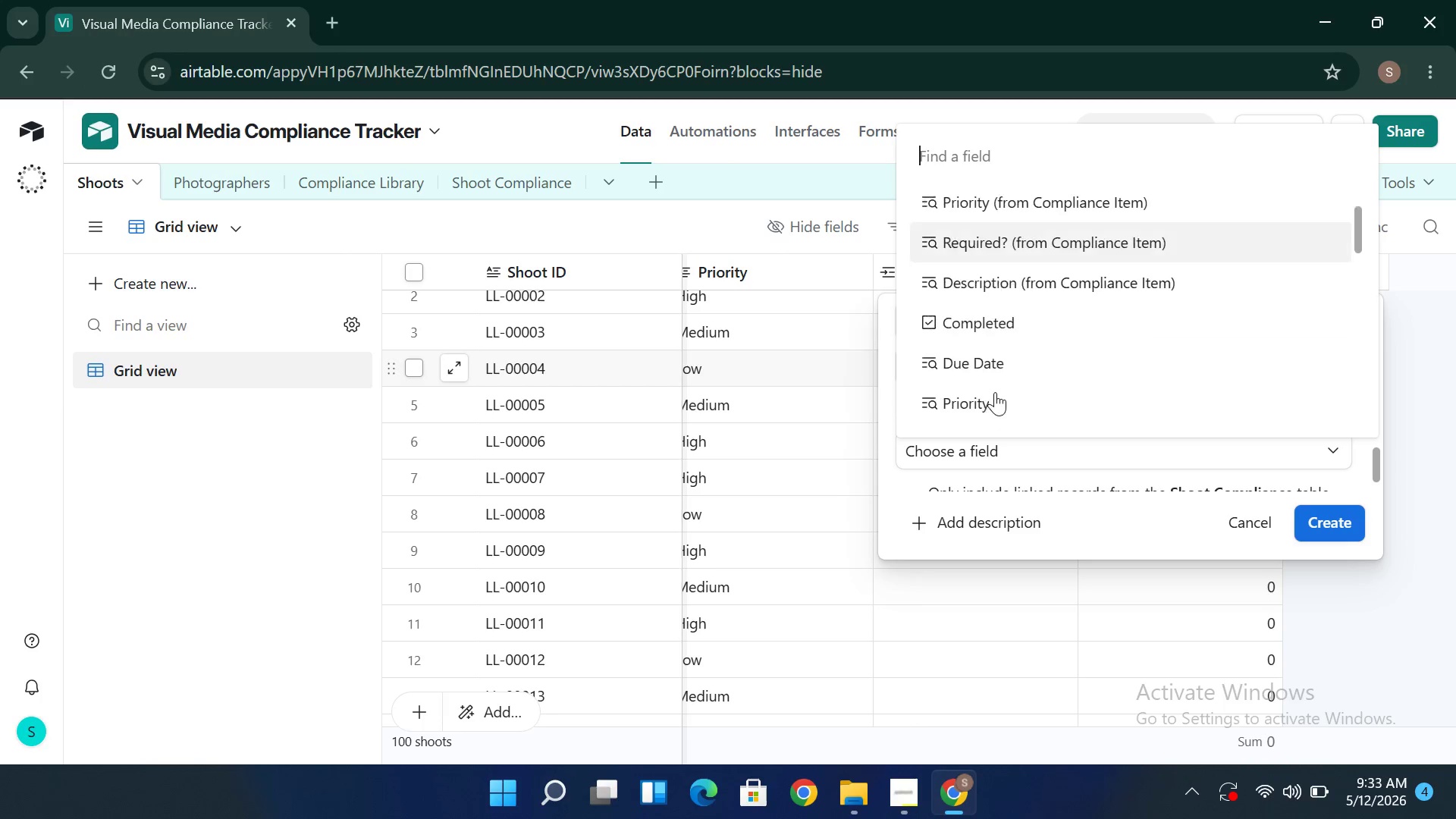 
wait(5.23)
 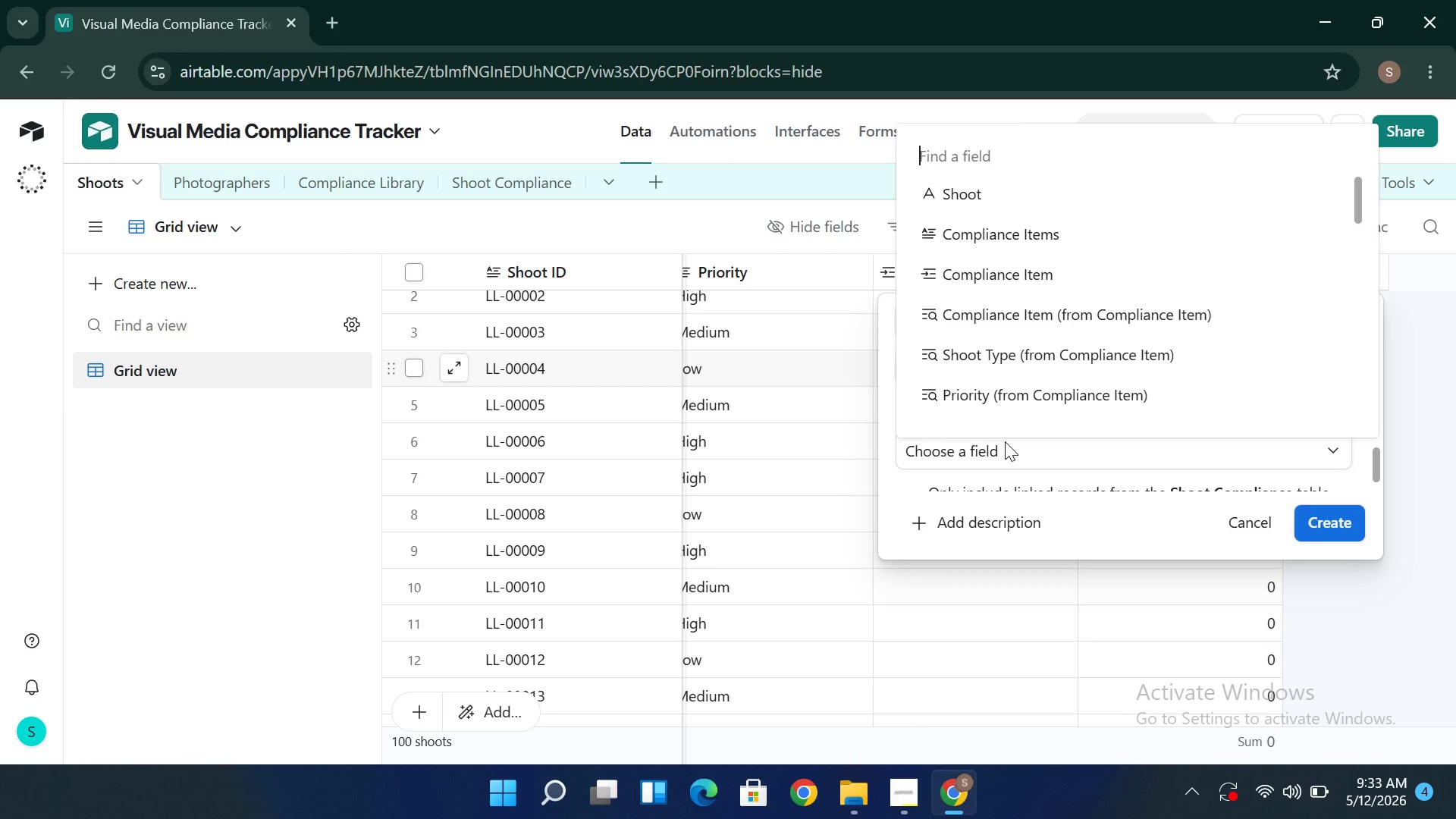 
left_click([993, 309])
 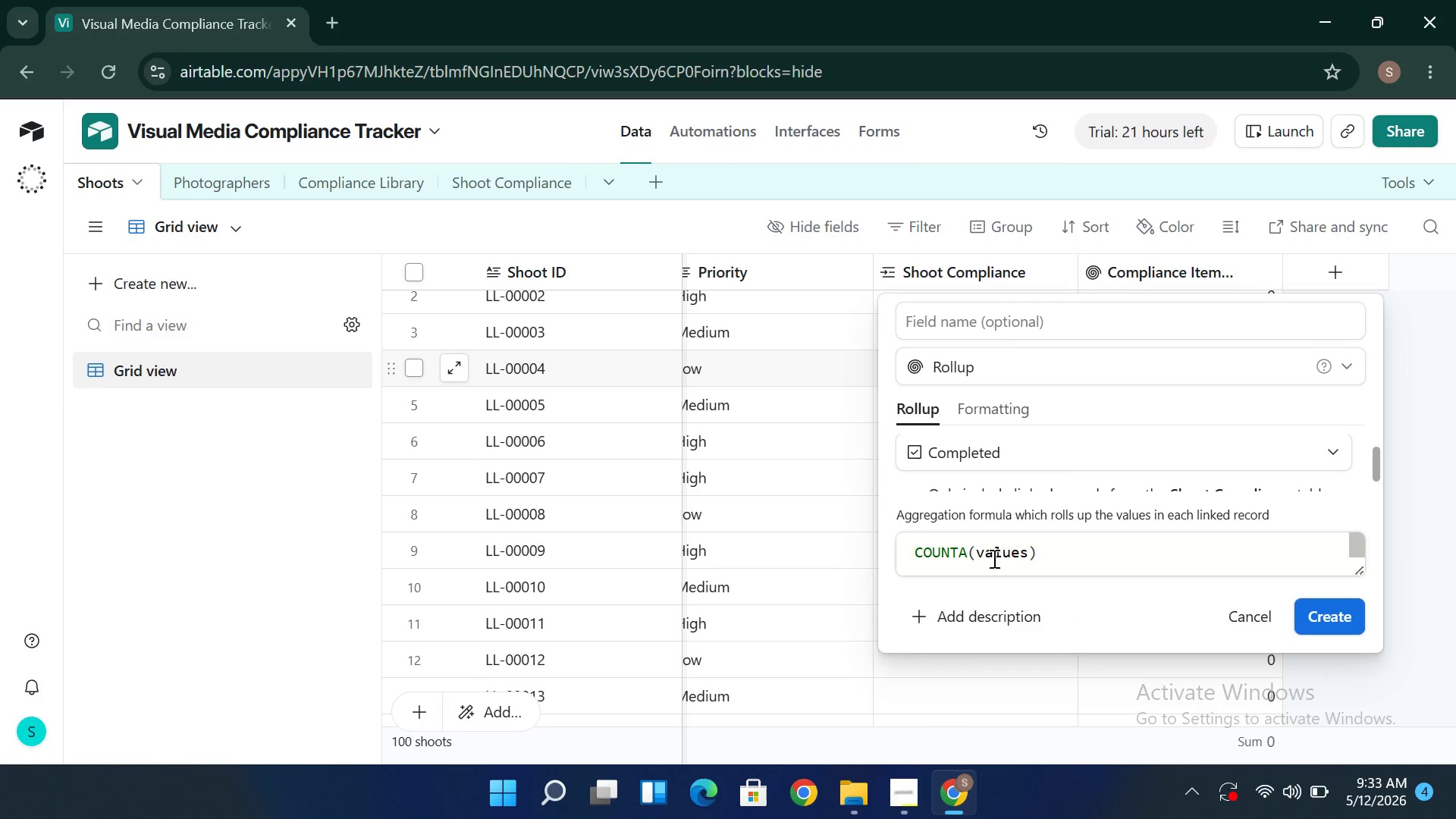 
left_click([966, 552])
 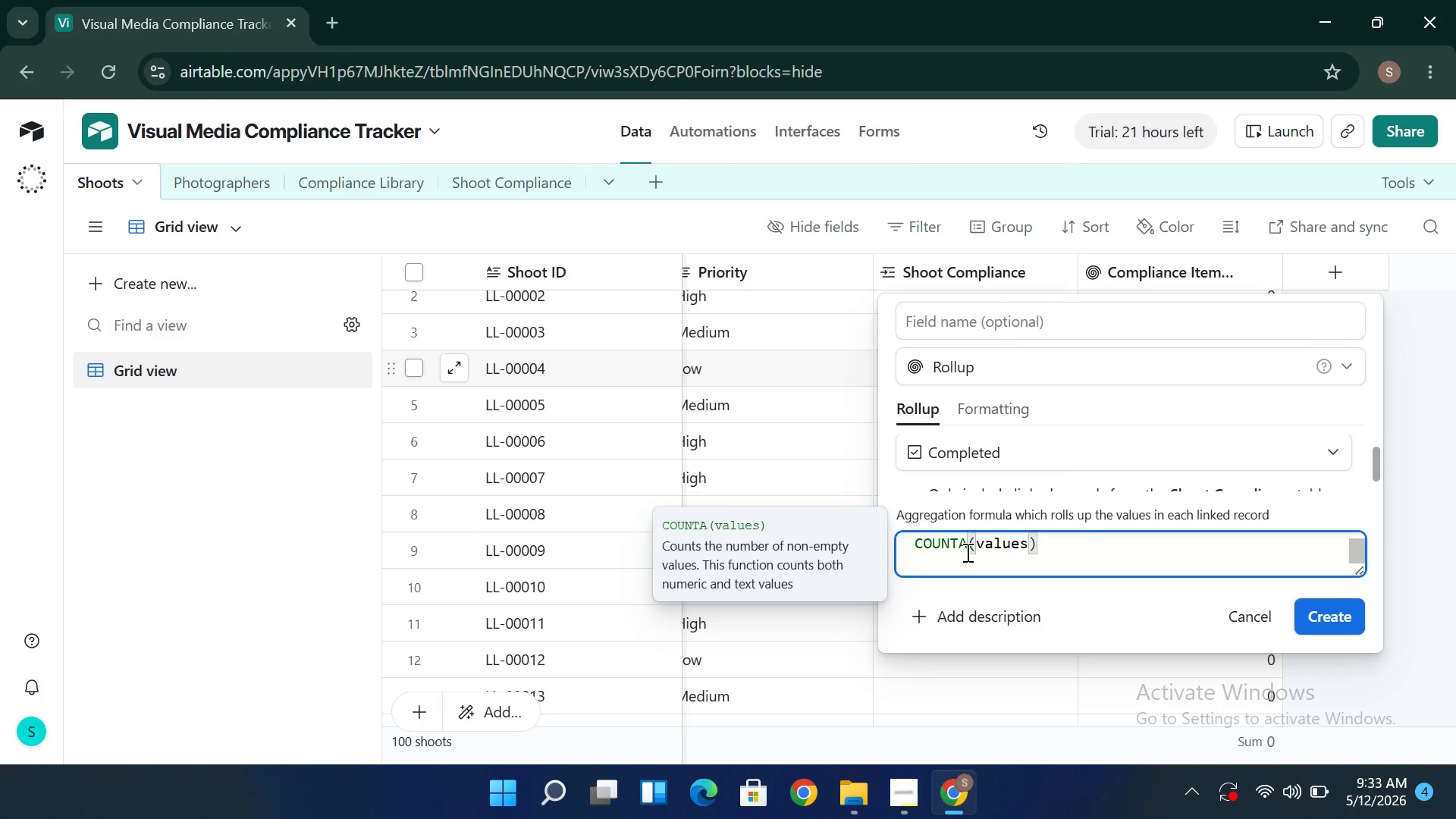 
key(Backspace)
key(Backspace)
key(Backspace)
key(Backspace)
key(Backspace)
key(Backspace)
type(SUM)
 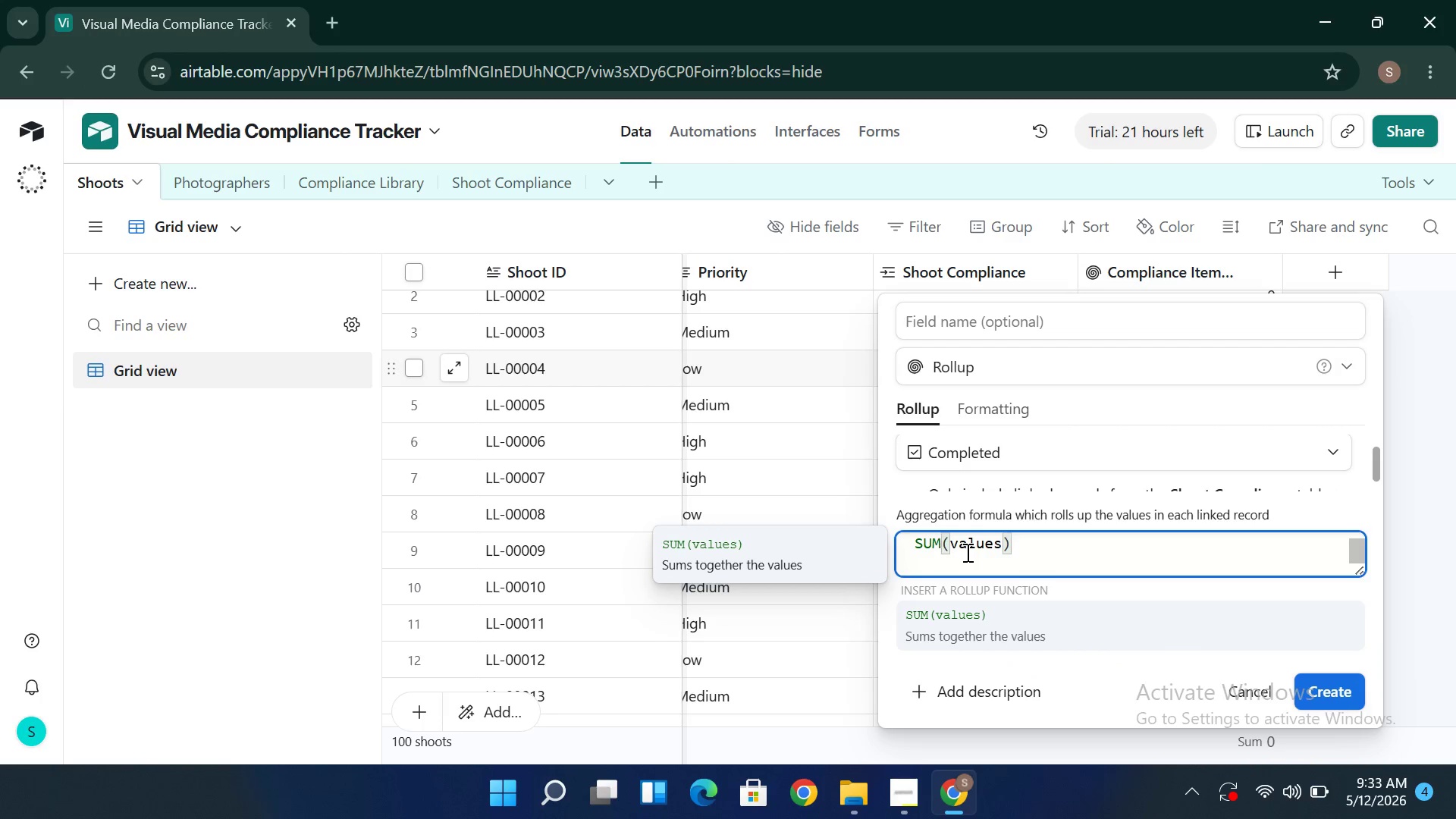 
left_click([1310, 688])
 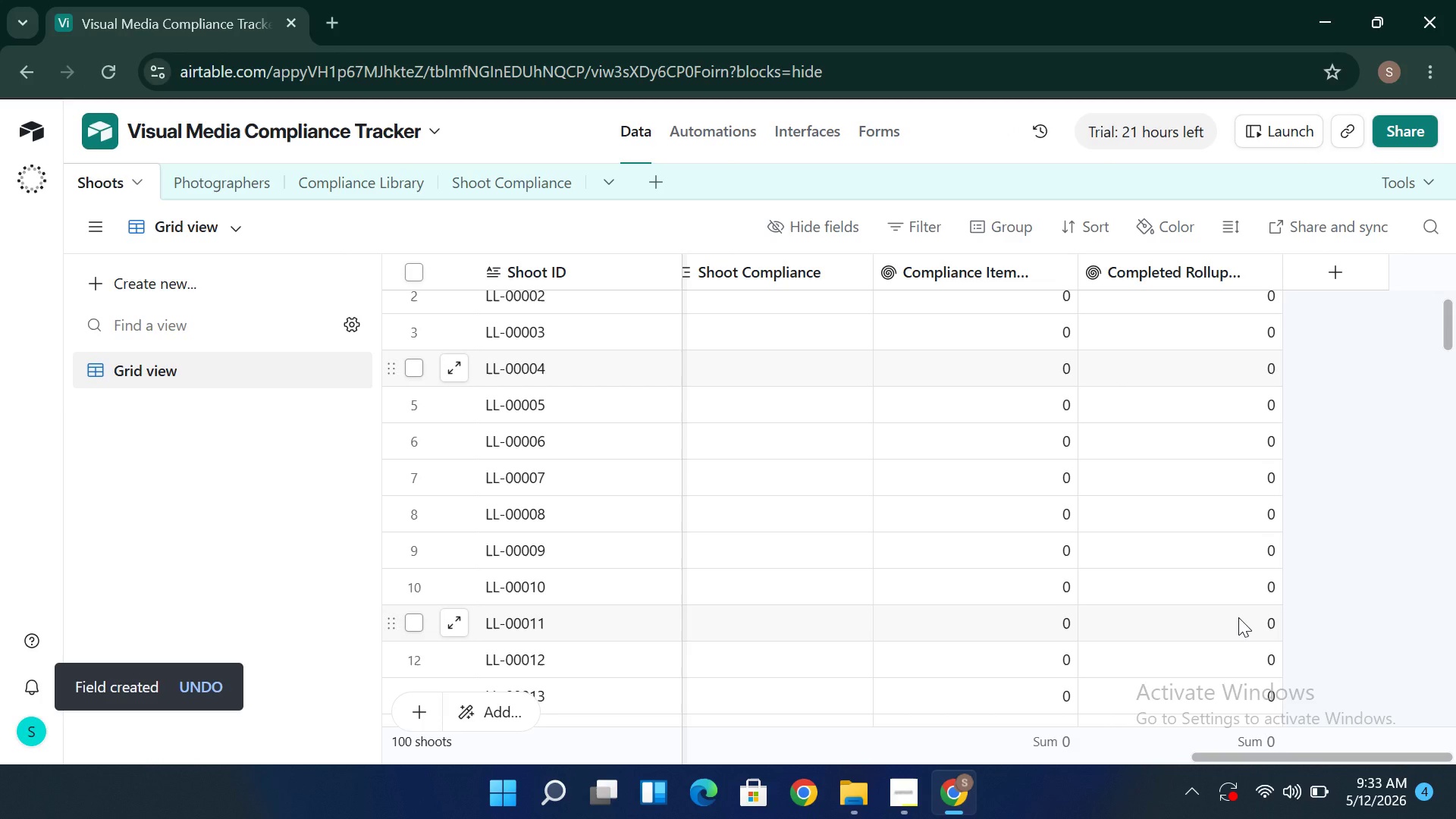 
wait(12.0)
 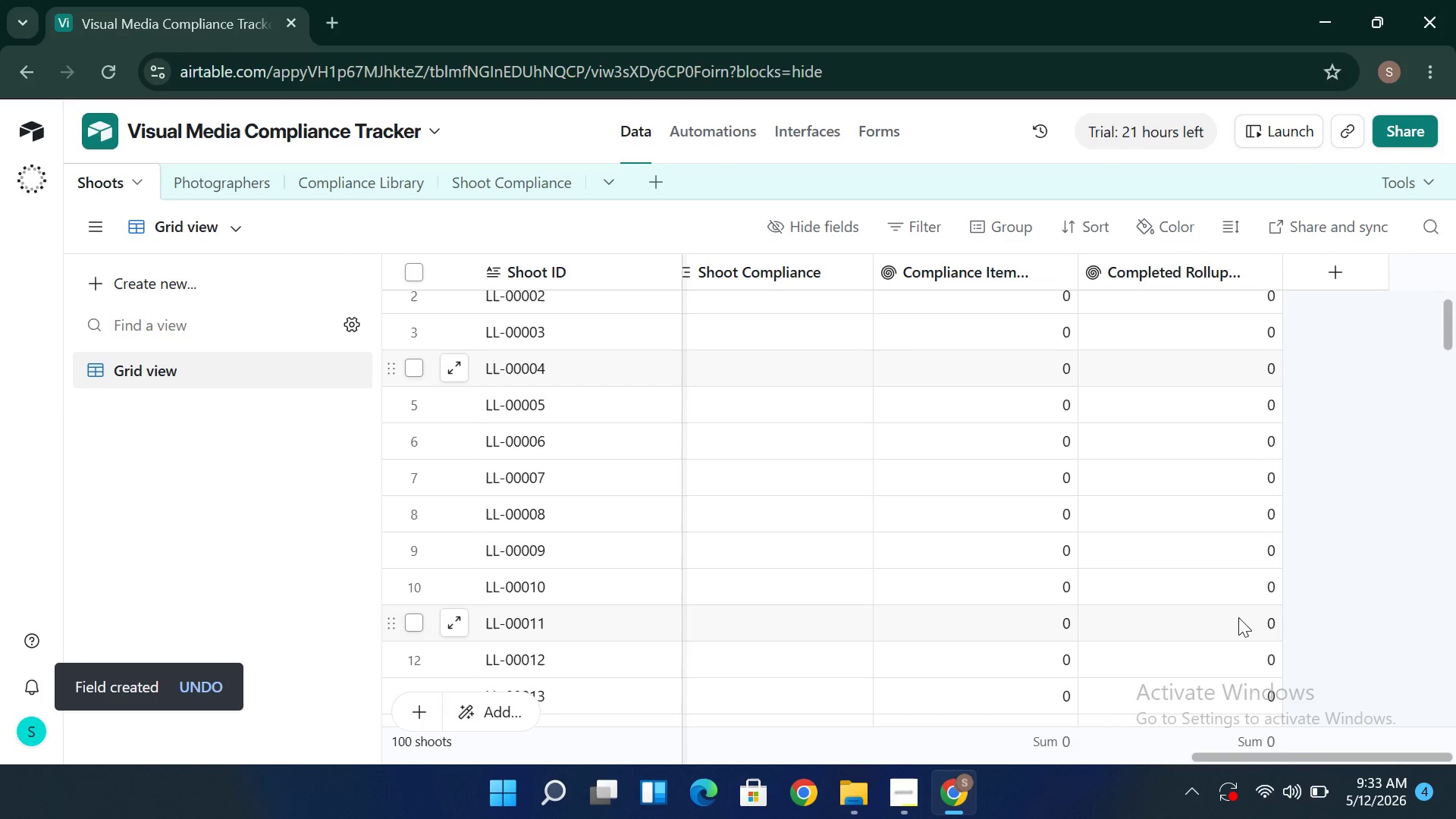 
left_click([1341, 271])
 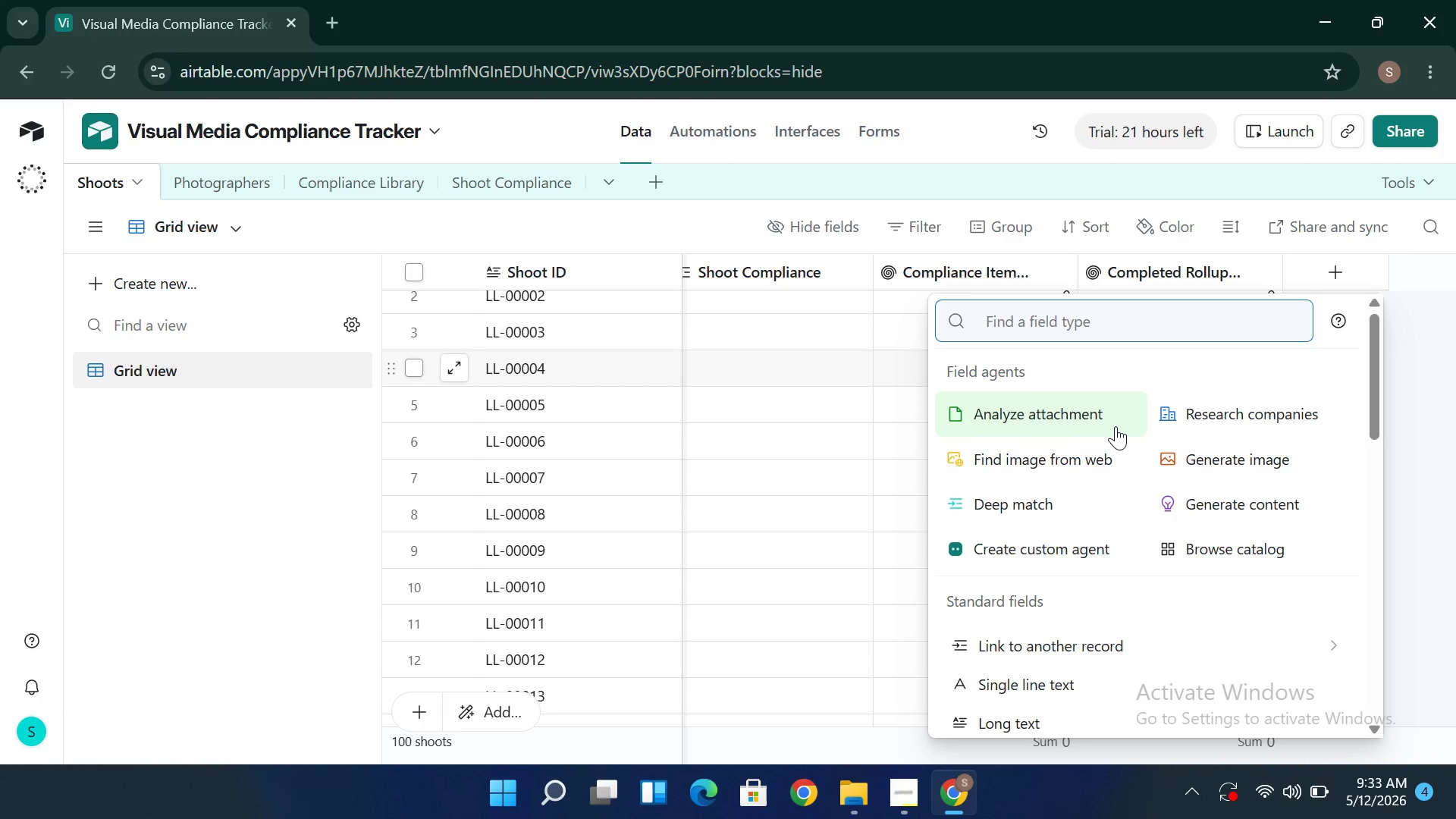 
mouse_move([1047, 620])
 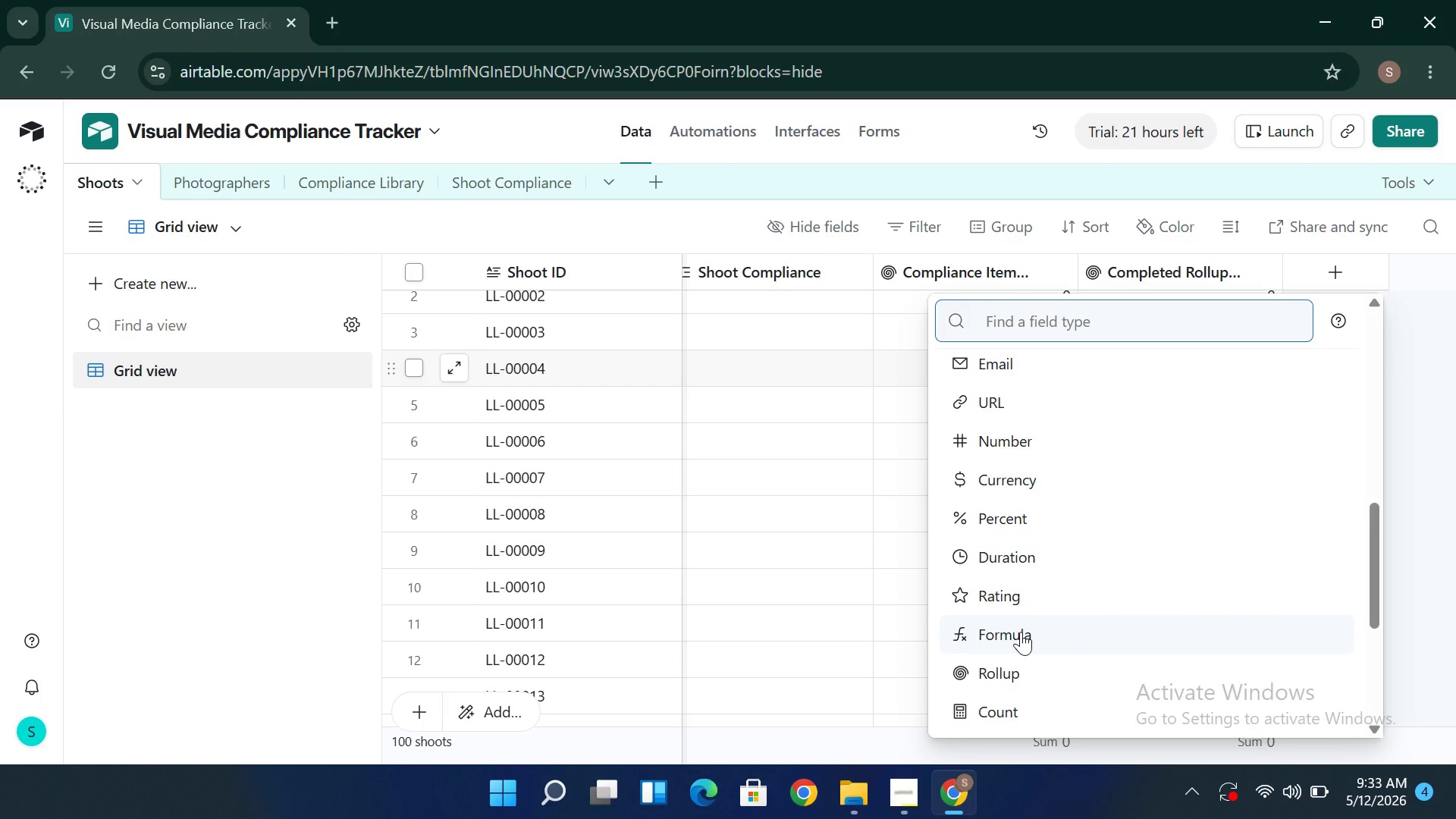 
left_click([1021, 632])
 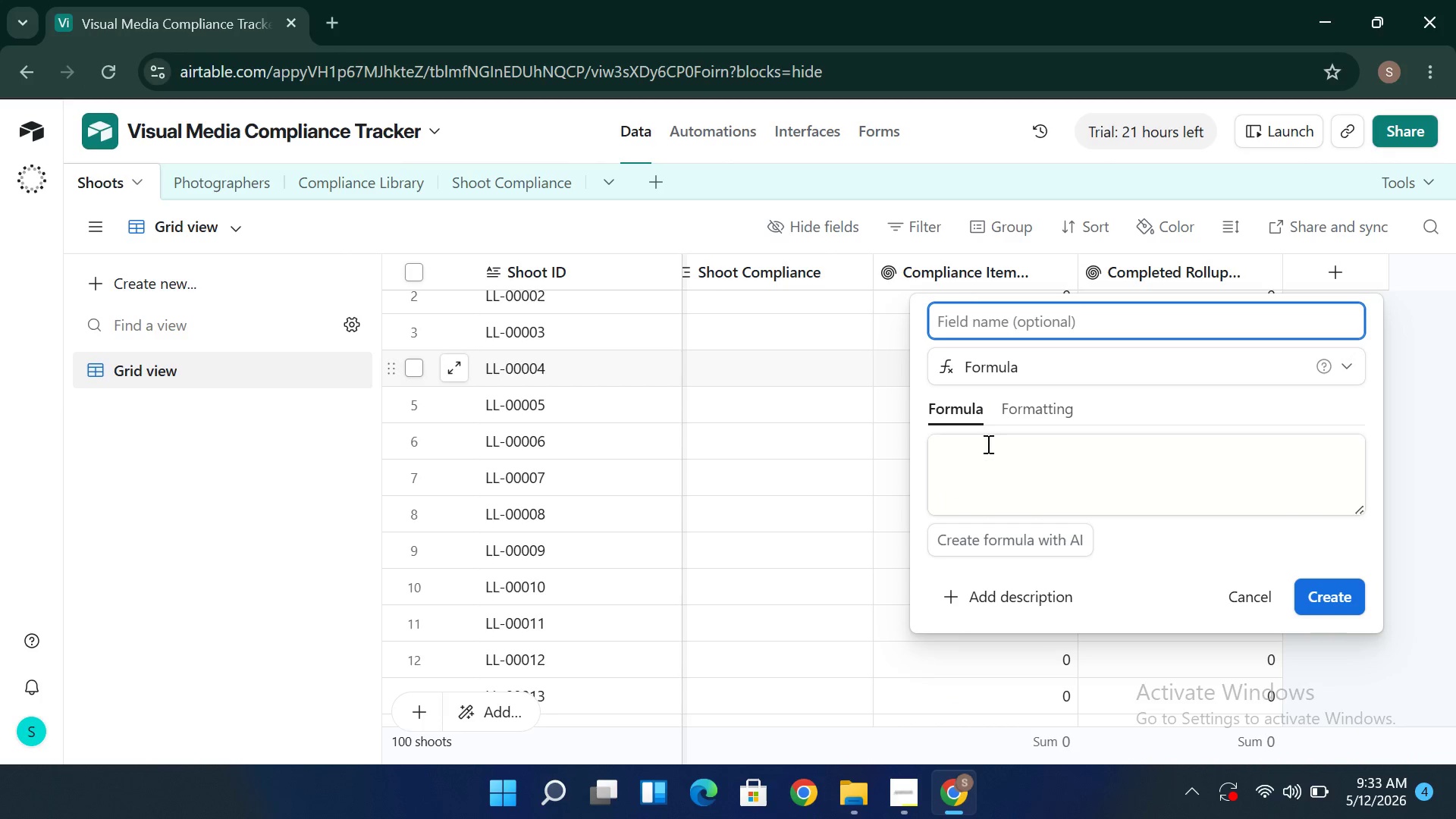 
left_click([986, 444])
 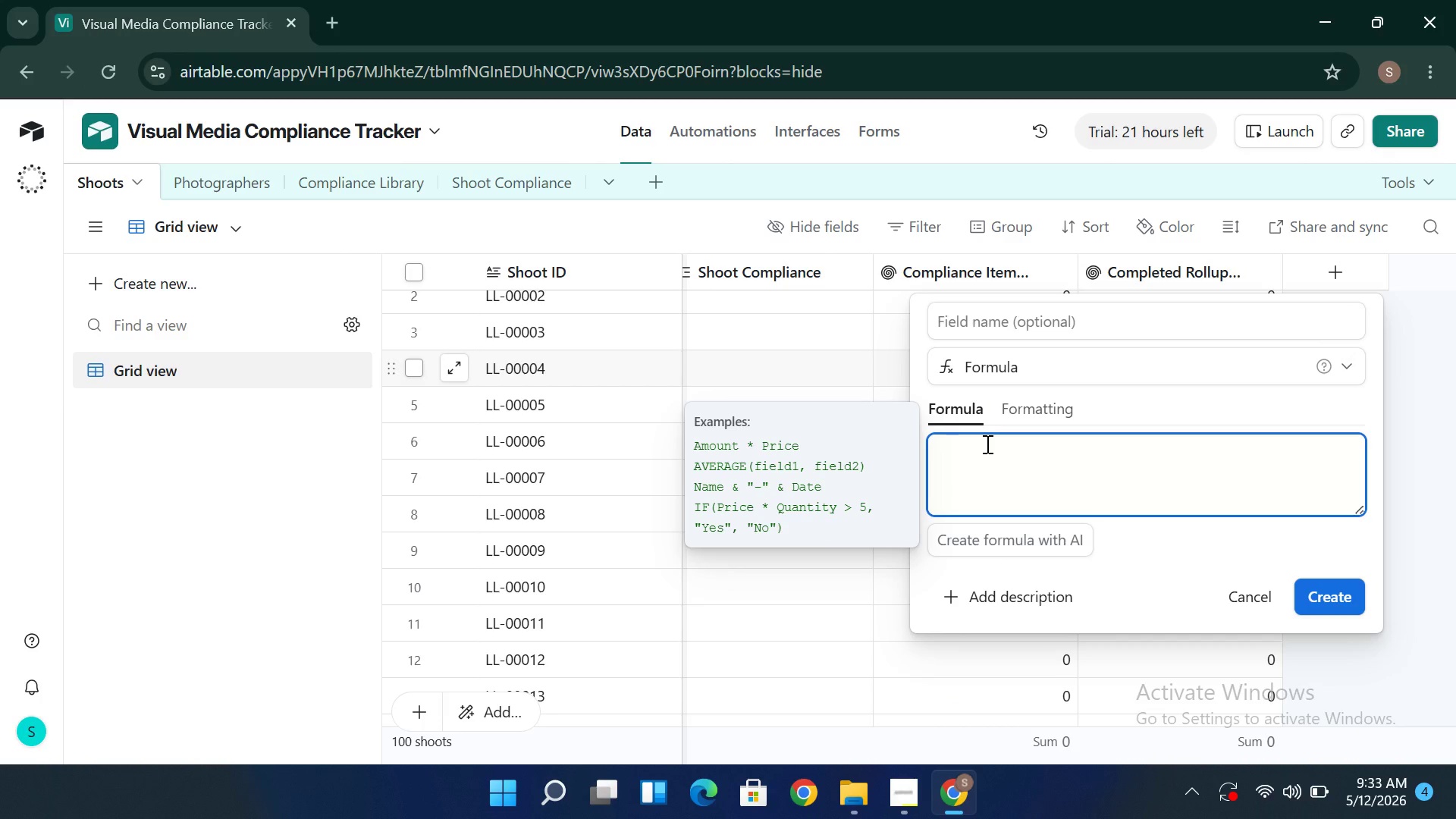 
type(IF()
 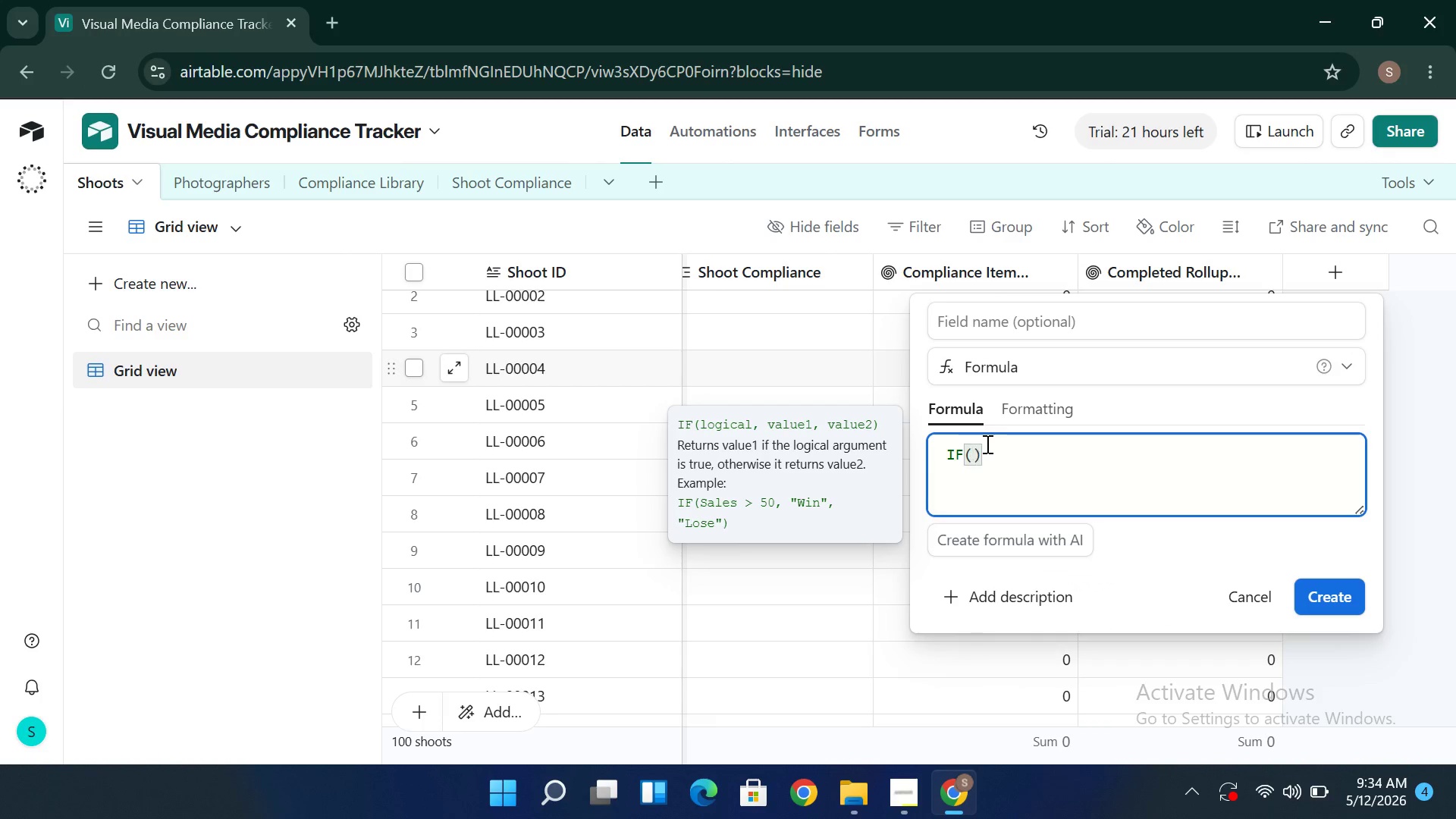 
key(Enter)
 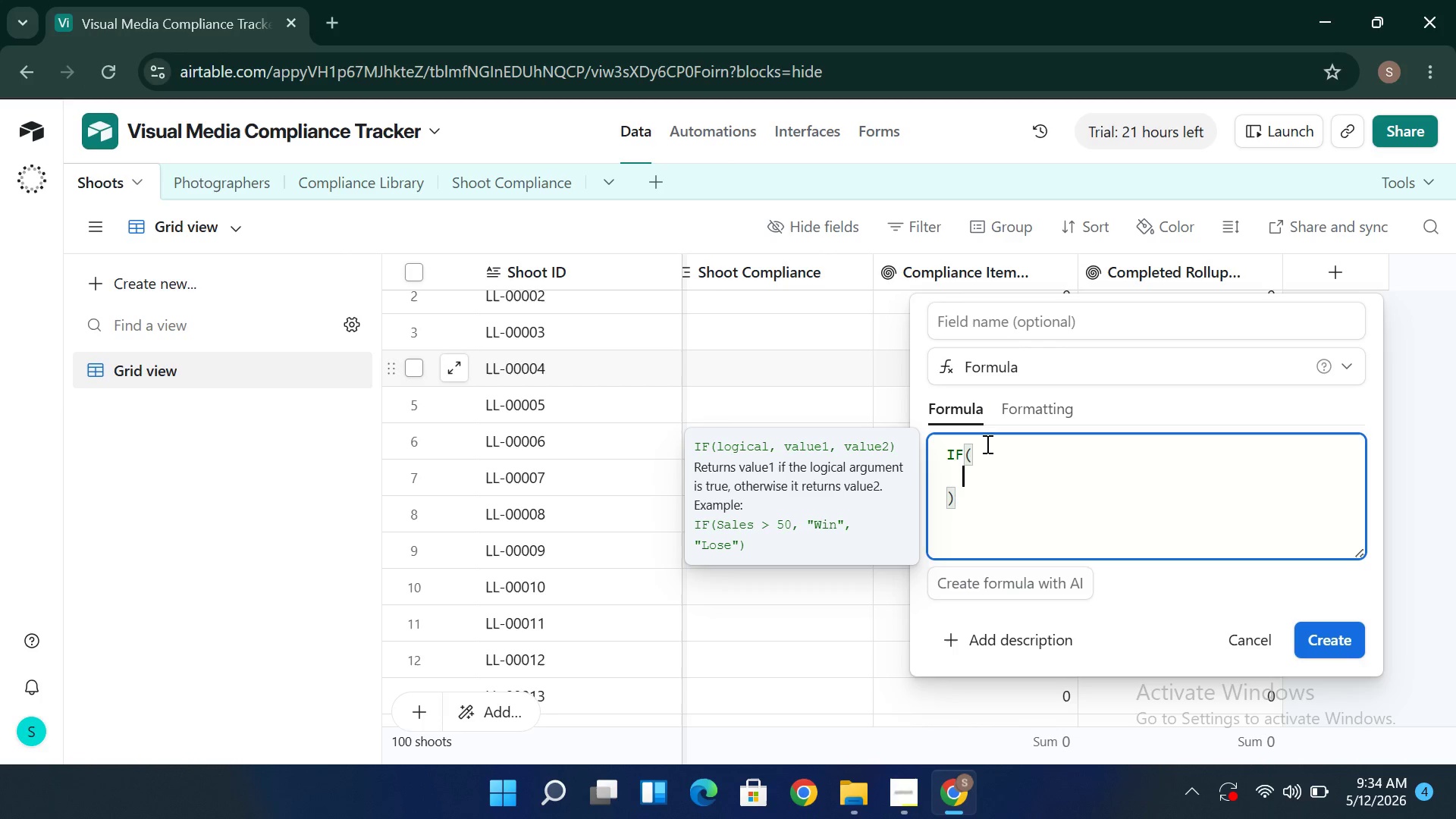 
key(Shift+BracketLeft)
 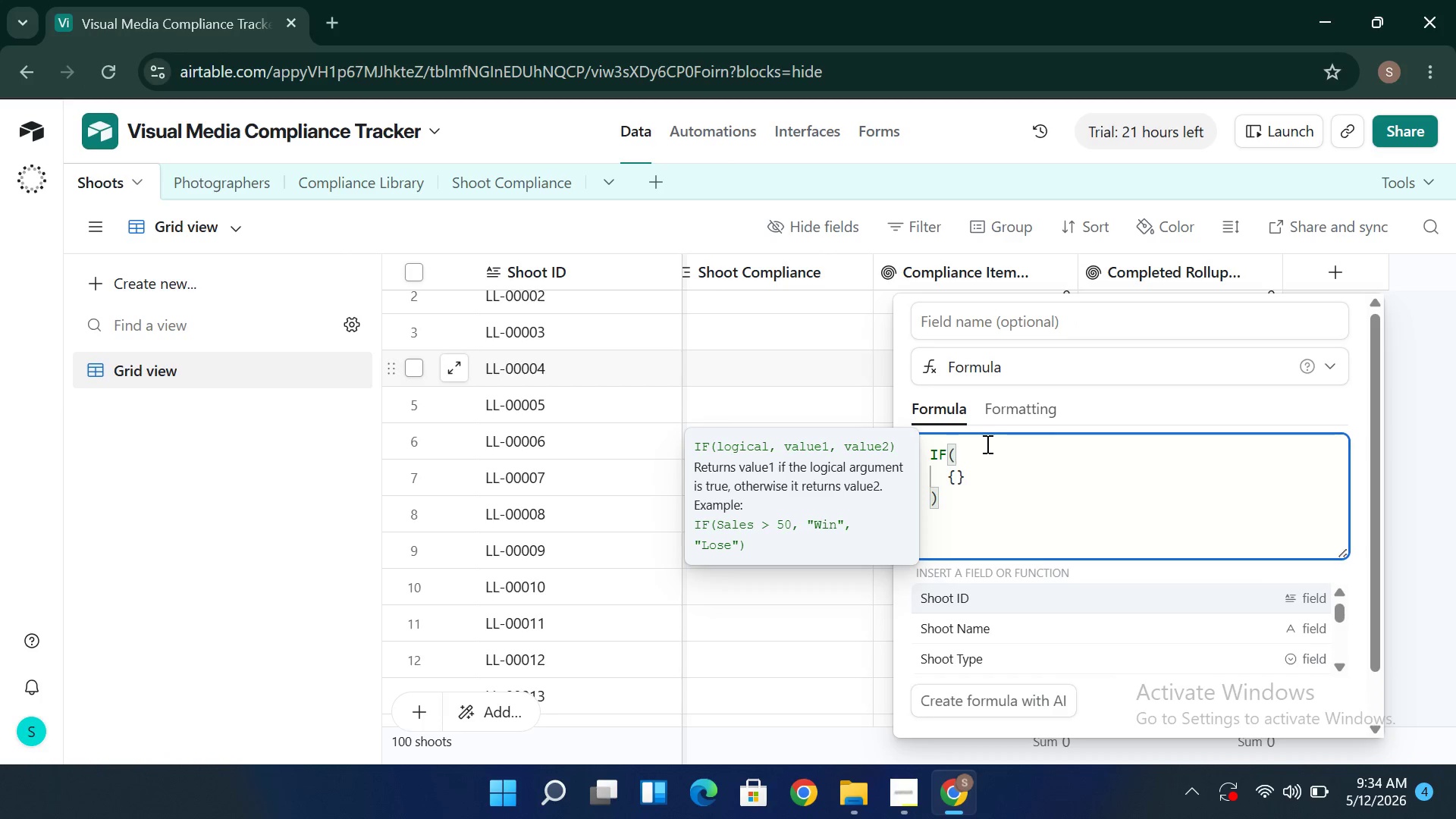 
type(To)
 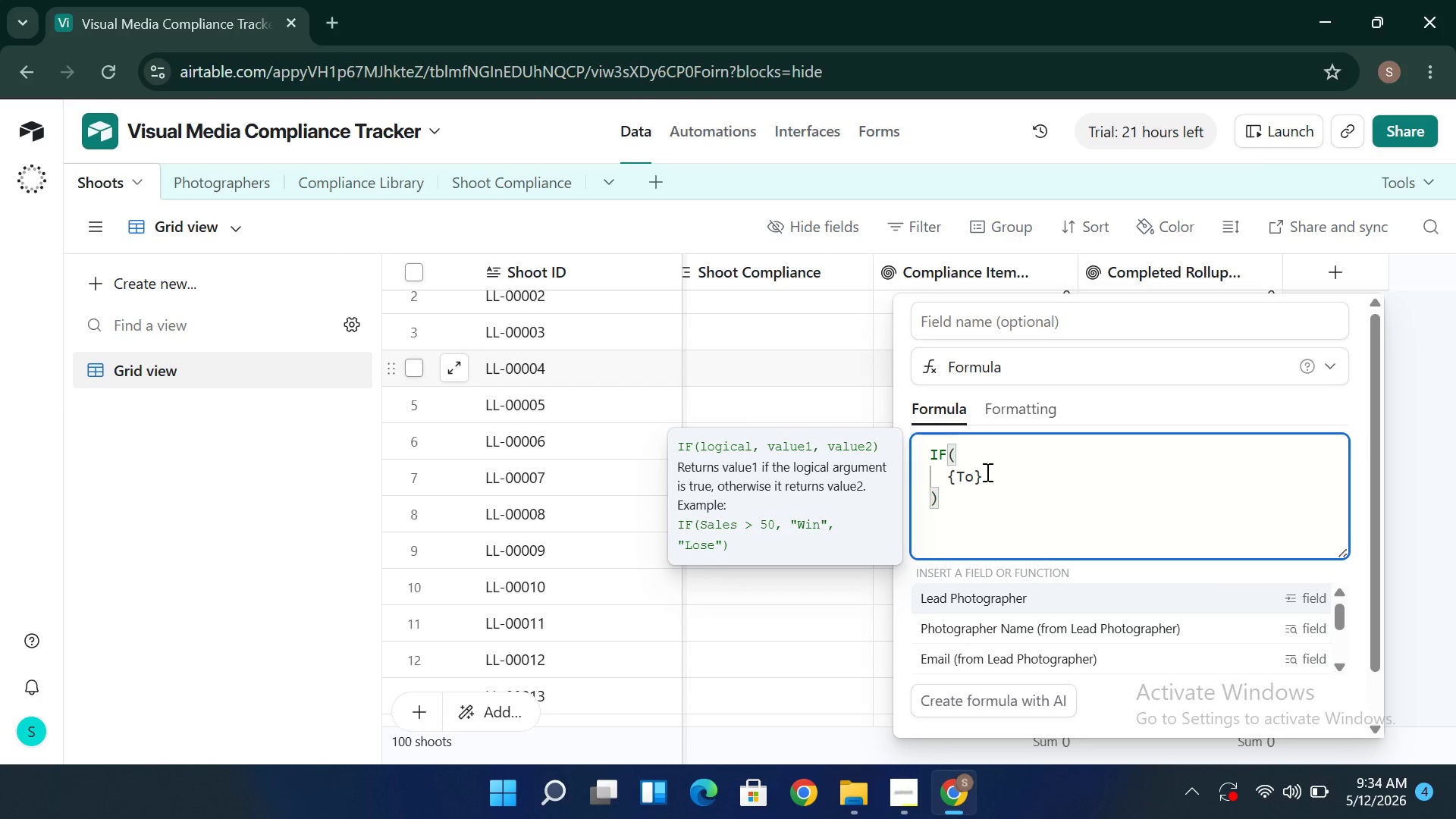 
wait(9.56)
 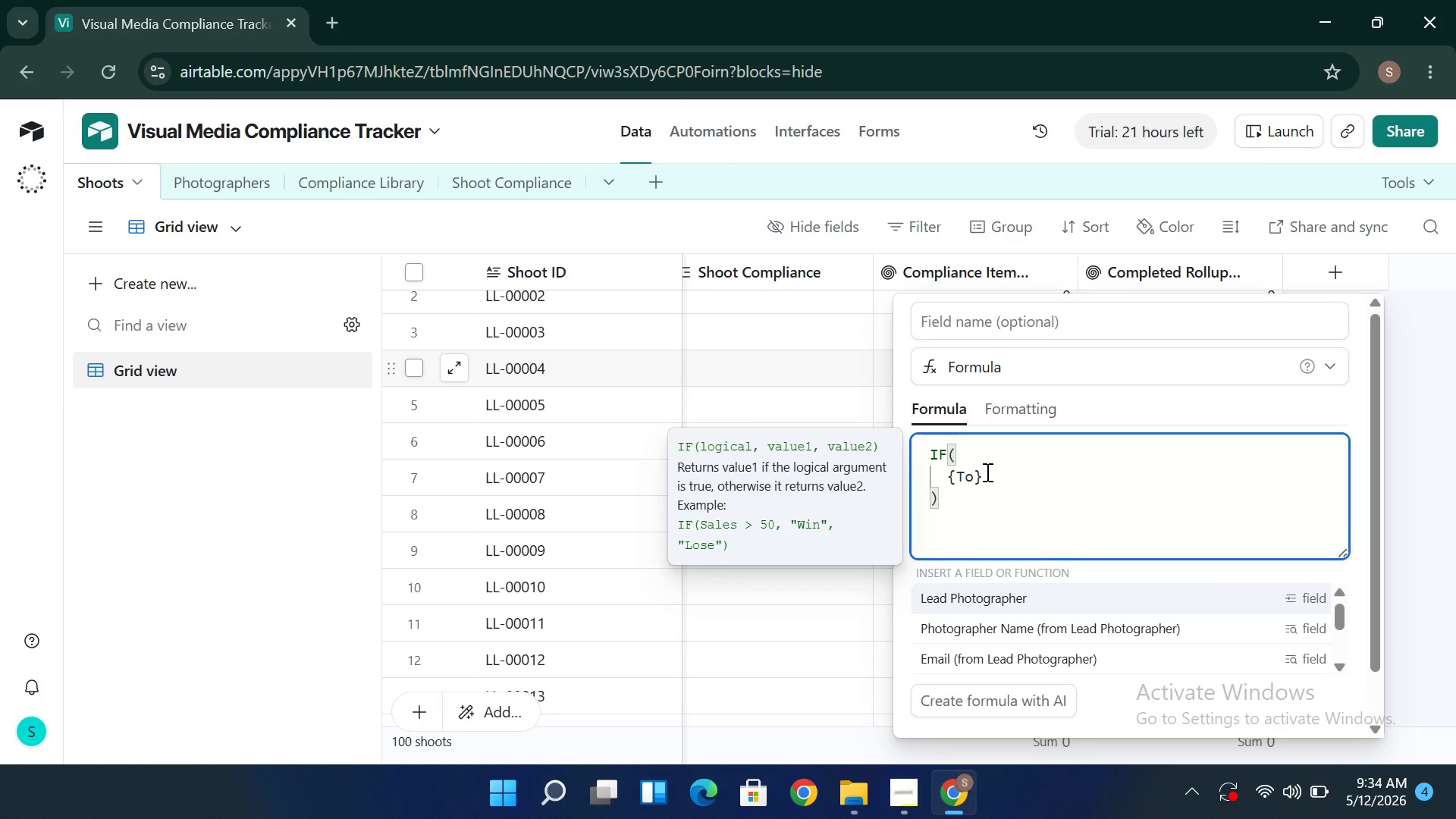 
type(tal Compliance )
 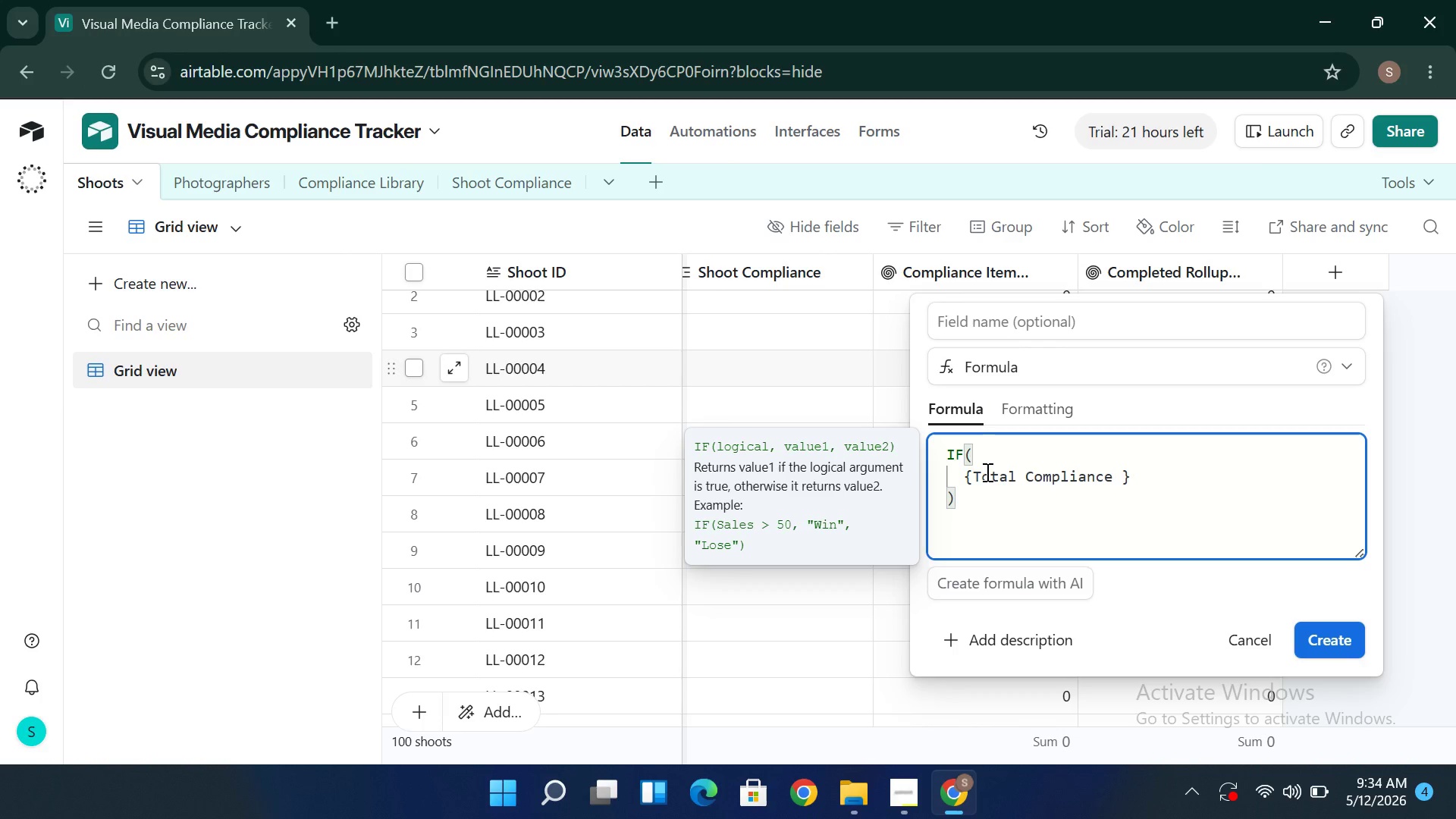 
type(Items)
 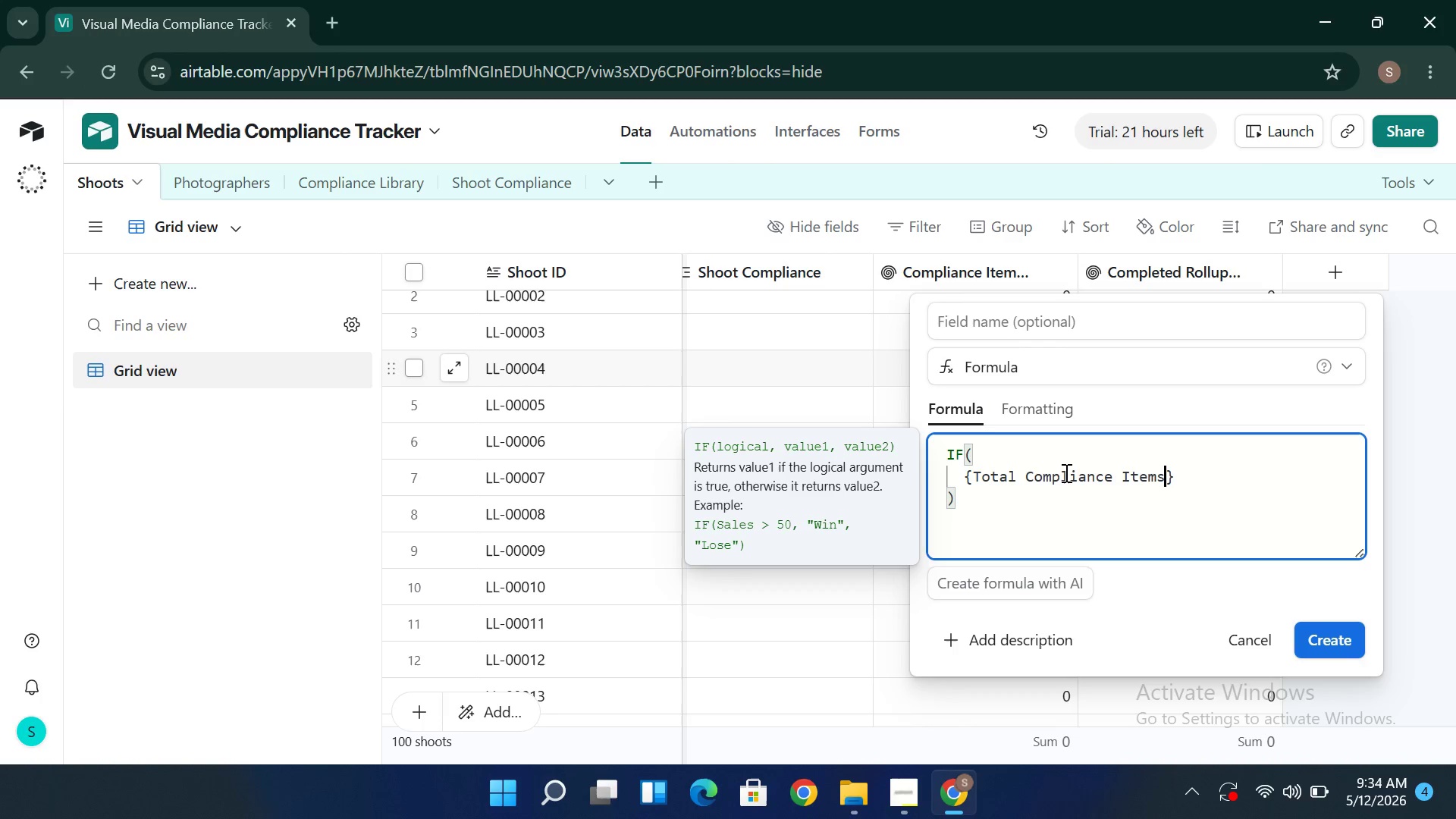 
wait(11.99)
 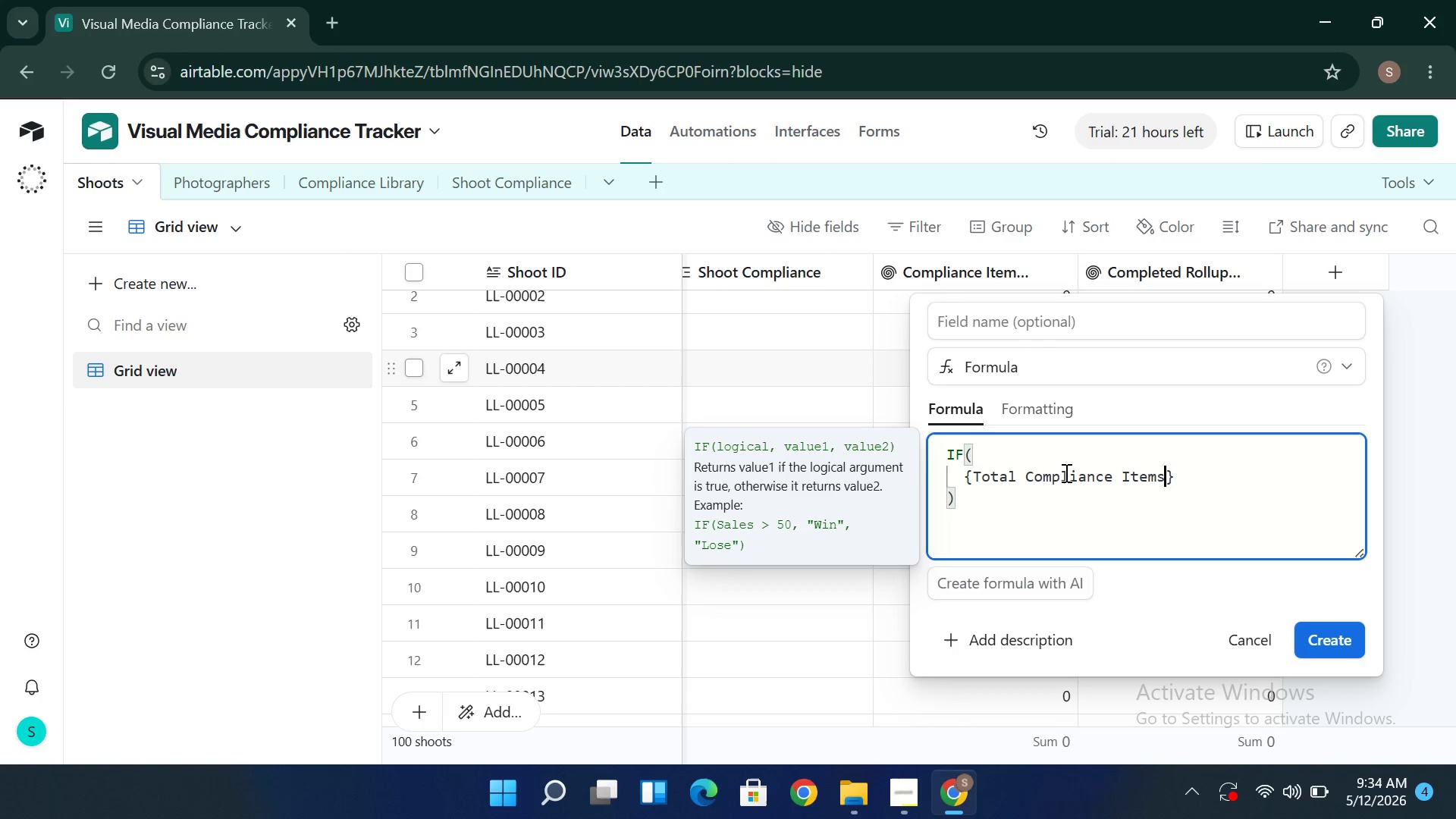 
left_click([1024, 478])
 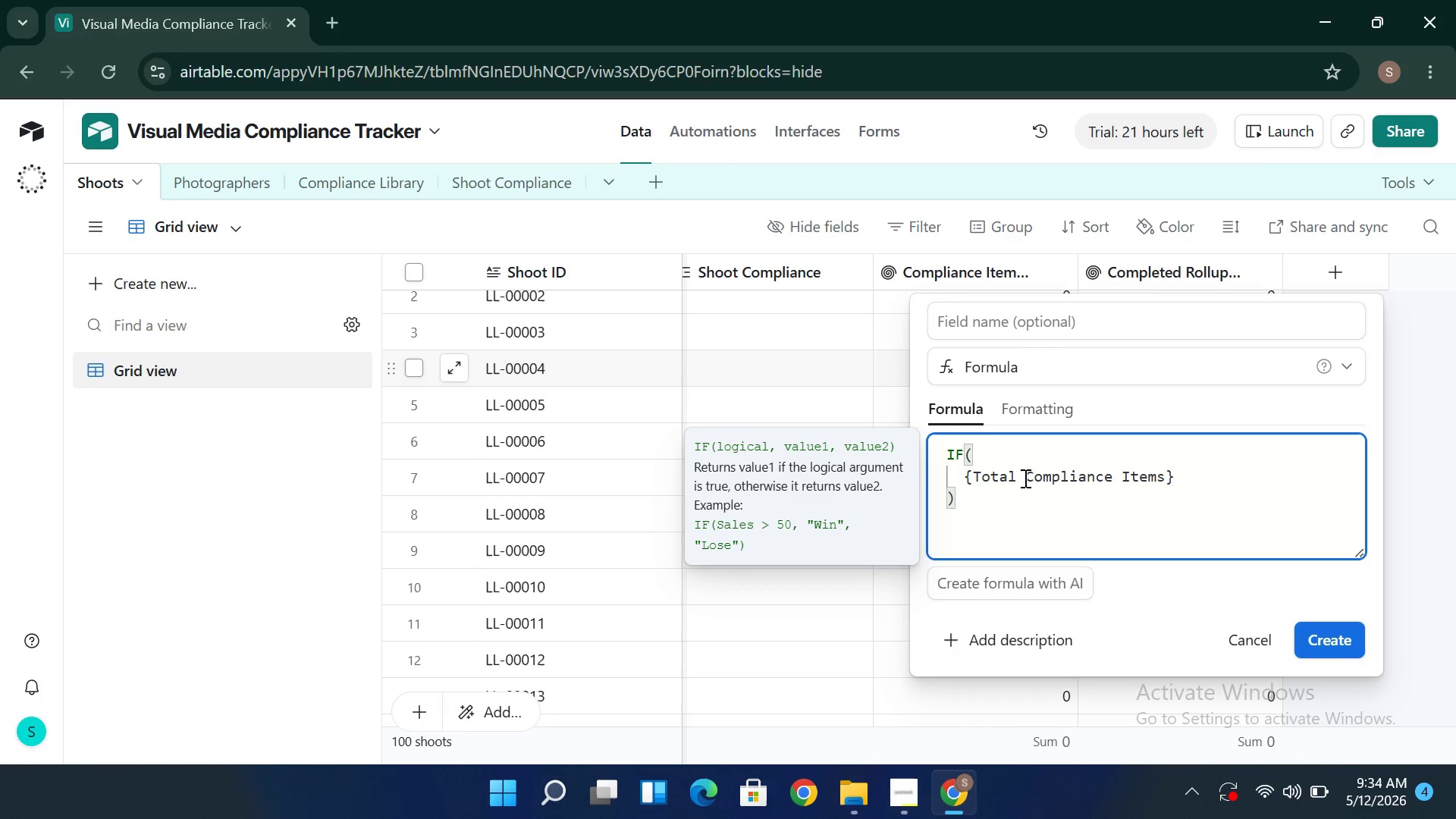 
key(Backspace)
 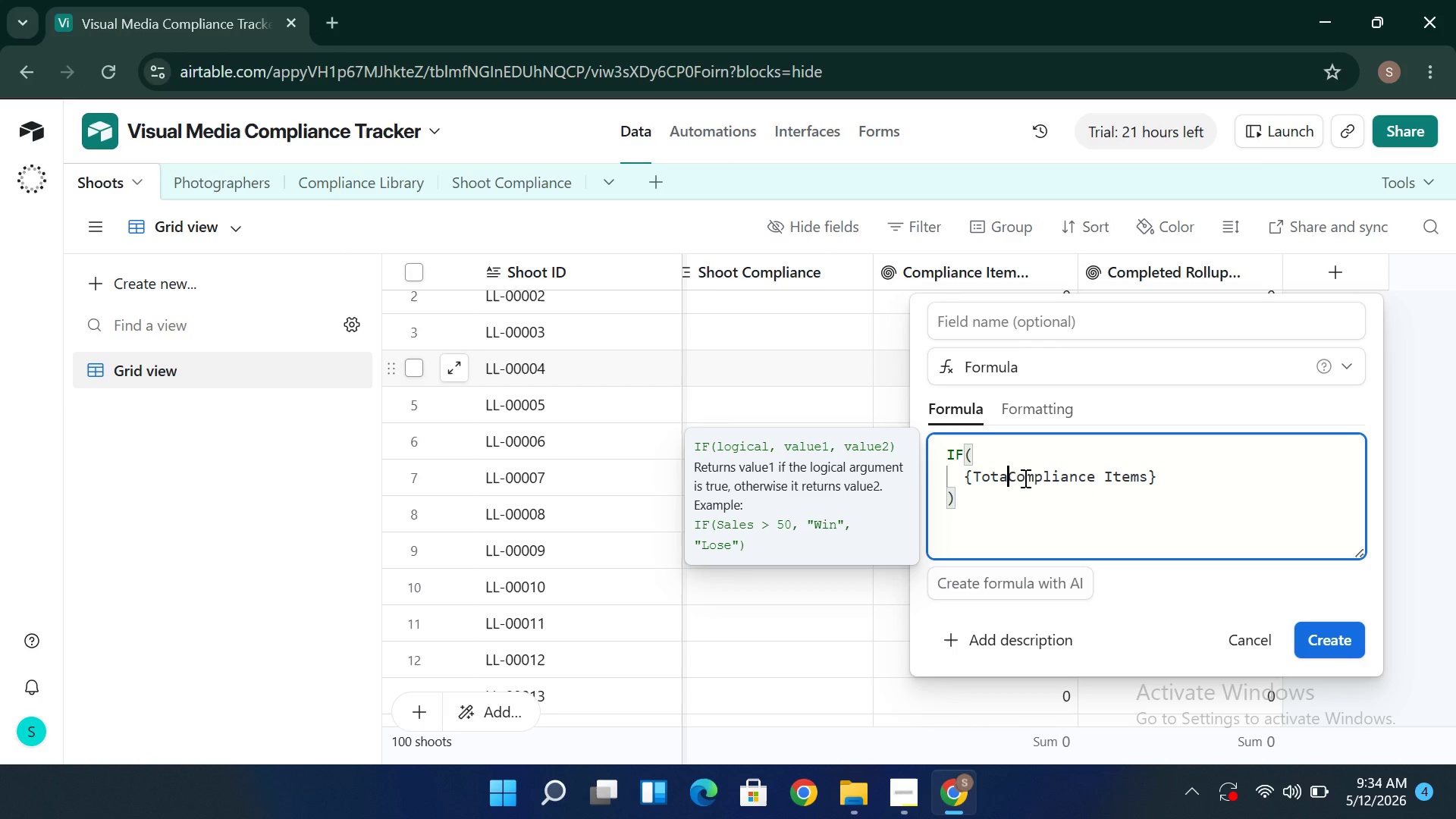 
key(Backspace)
 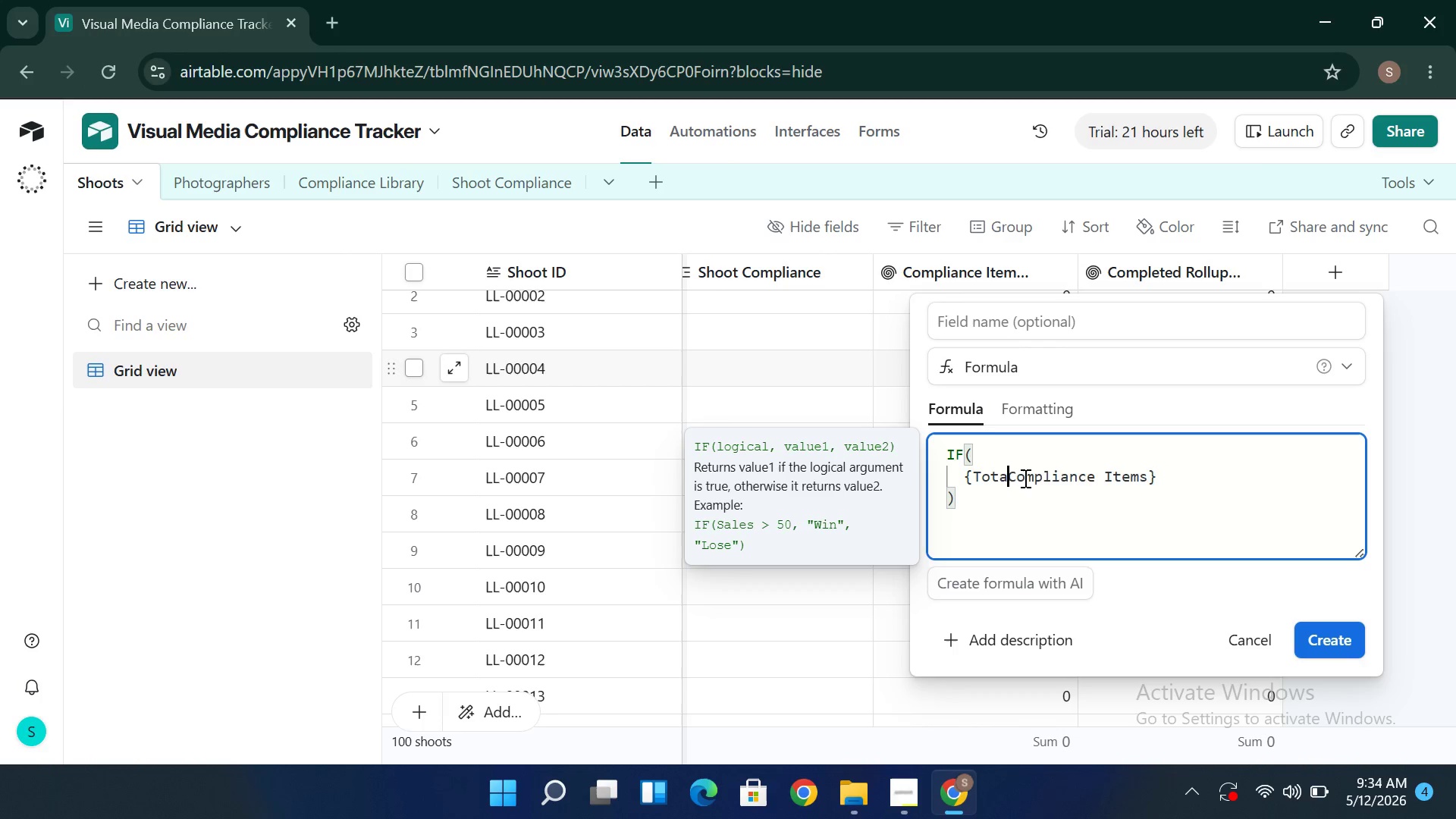 
key(Backspace)
 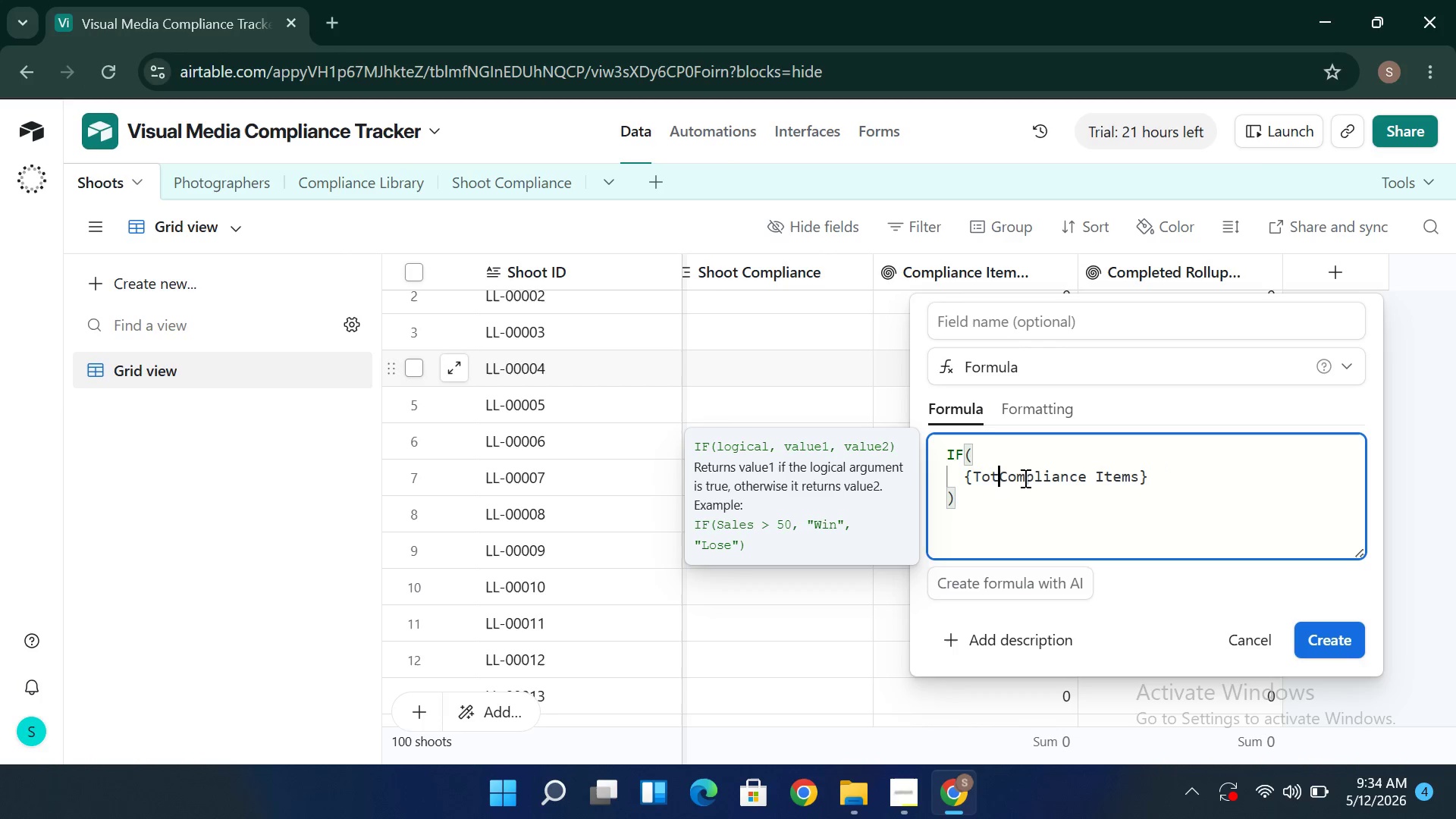 
key(Backspace)
 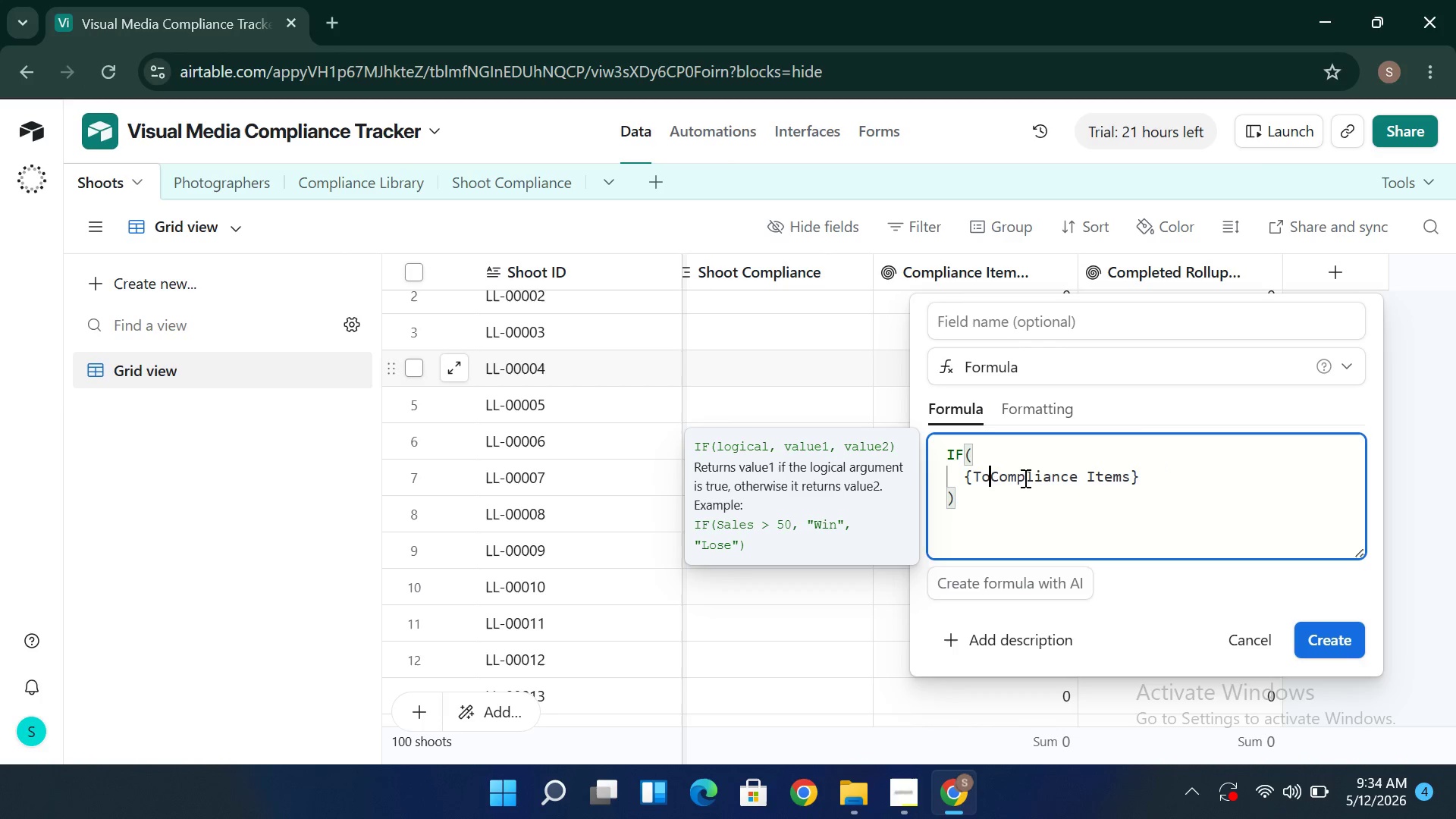 
key(Backspace)
 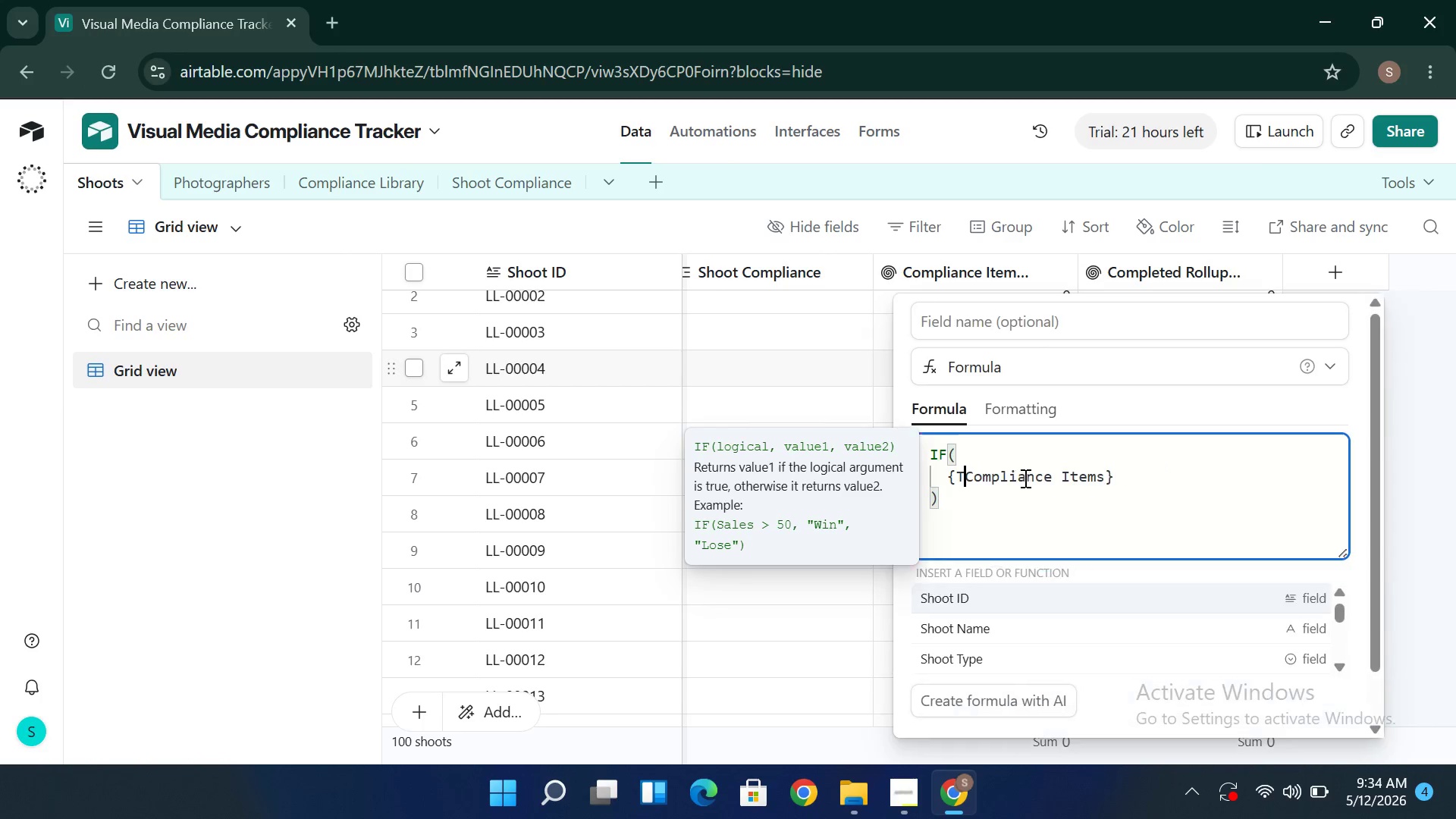 
key(Backspace)
 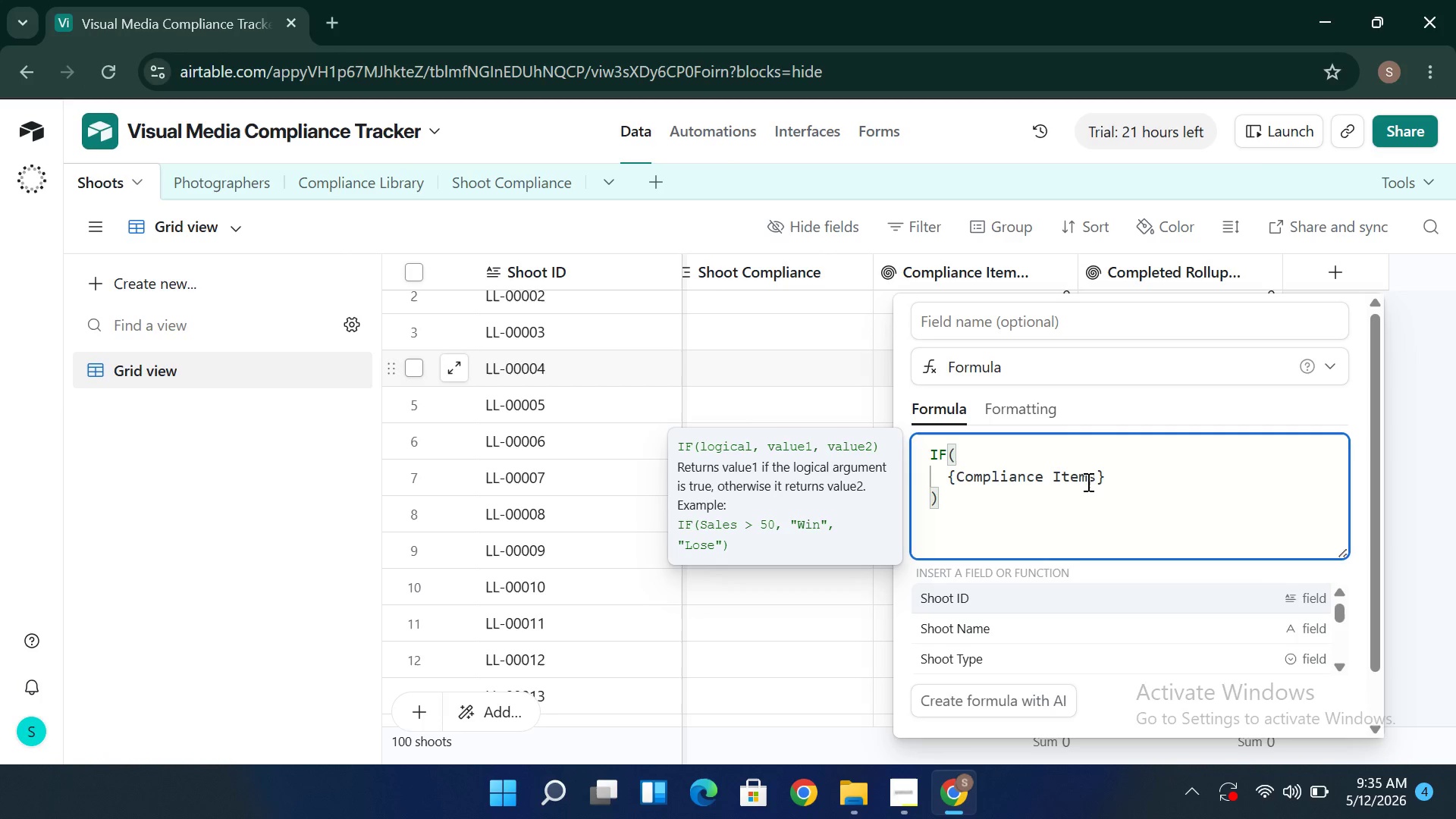 
wait(21.39)
 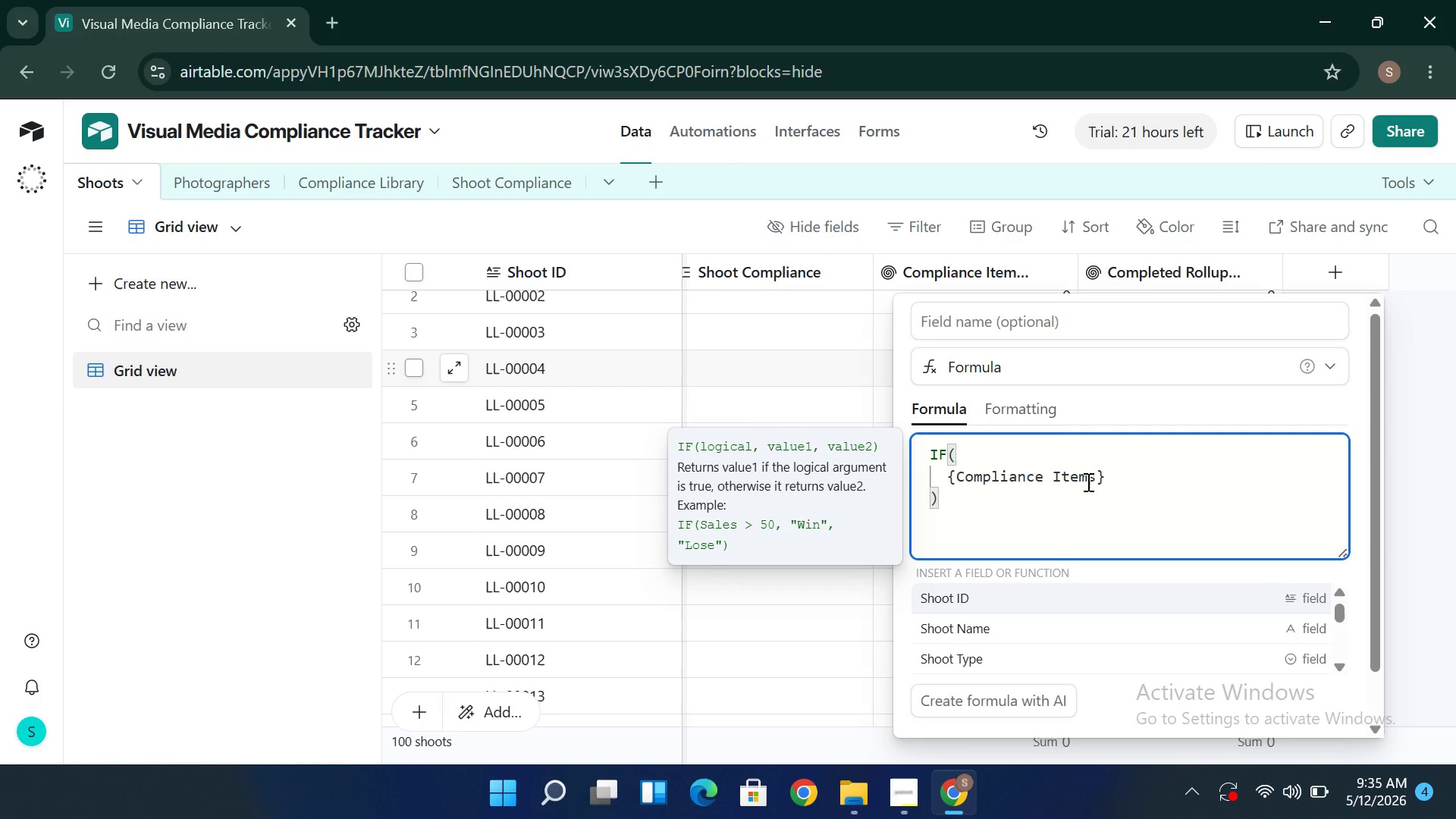 
mouse_move([1021, 629])
 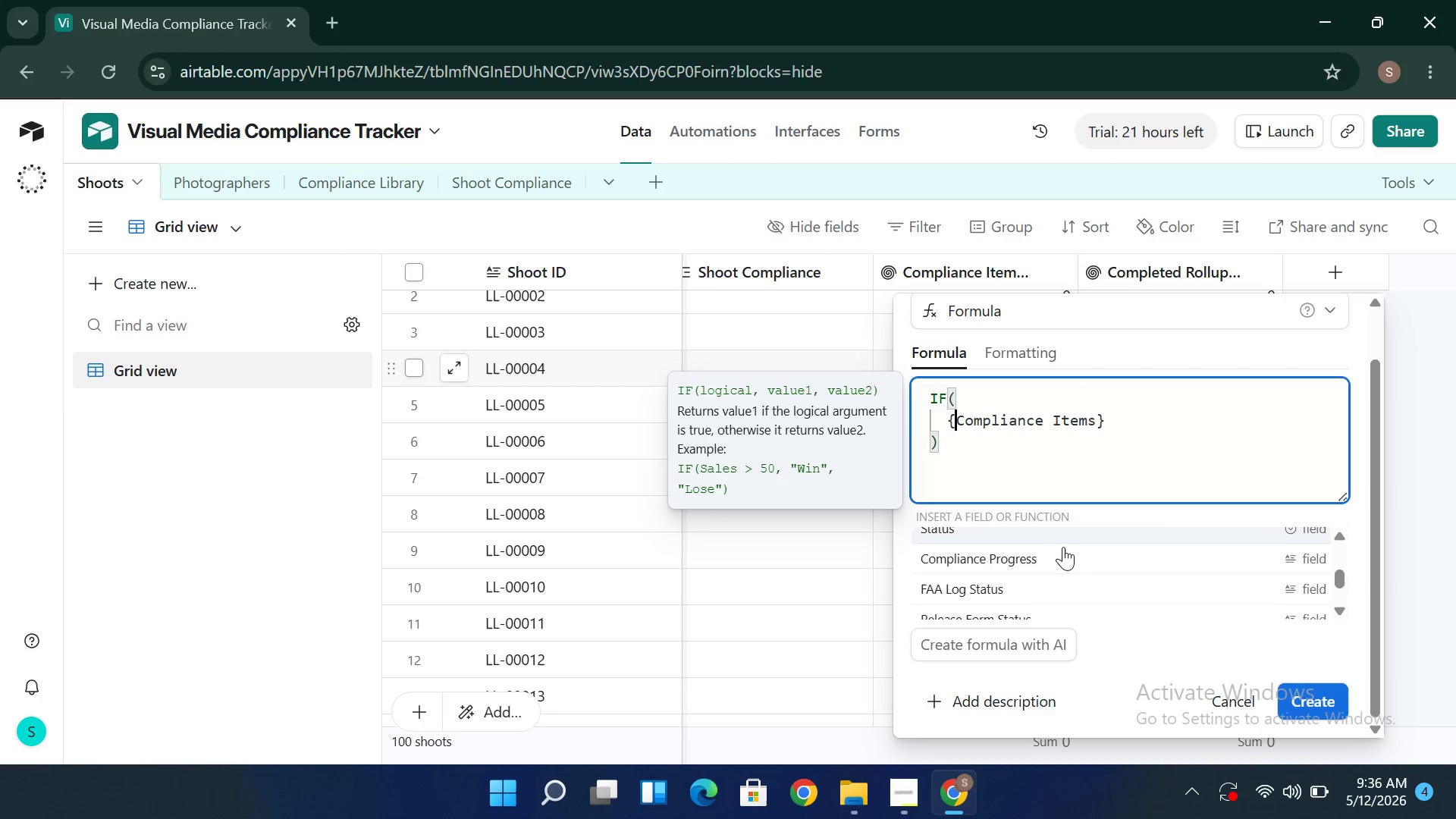 
wait(70.27)
 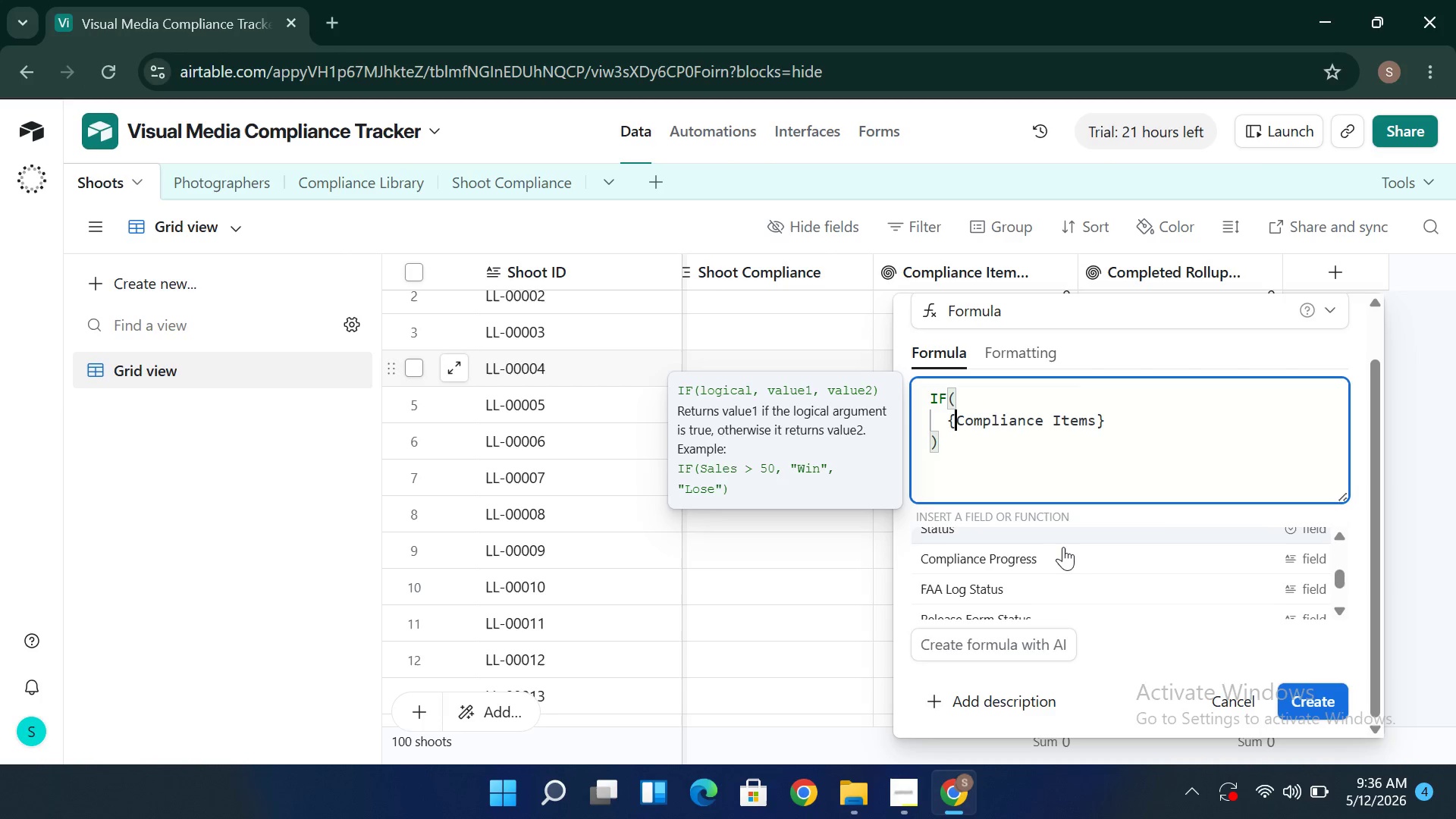 
left_click([1053, 572])
 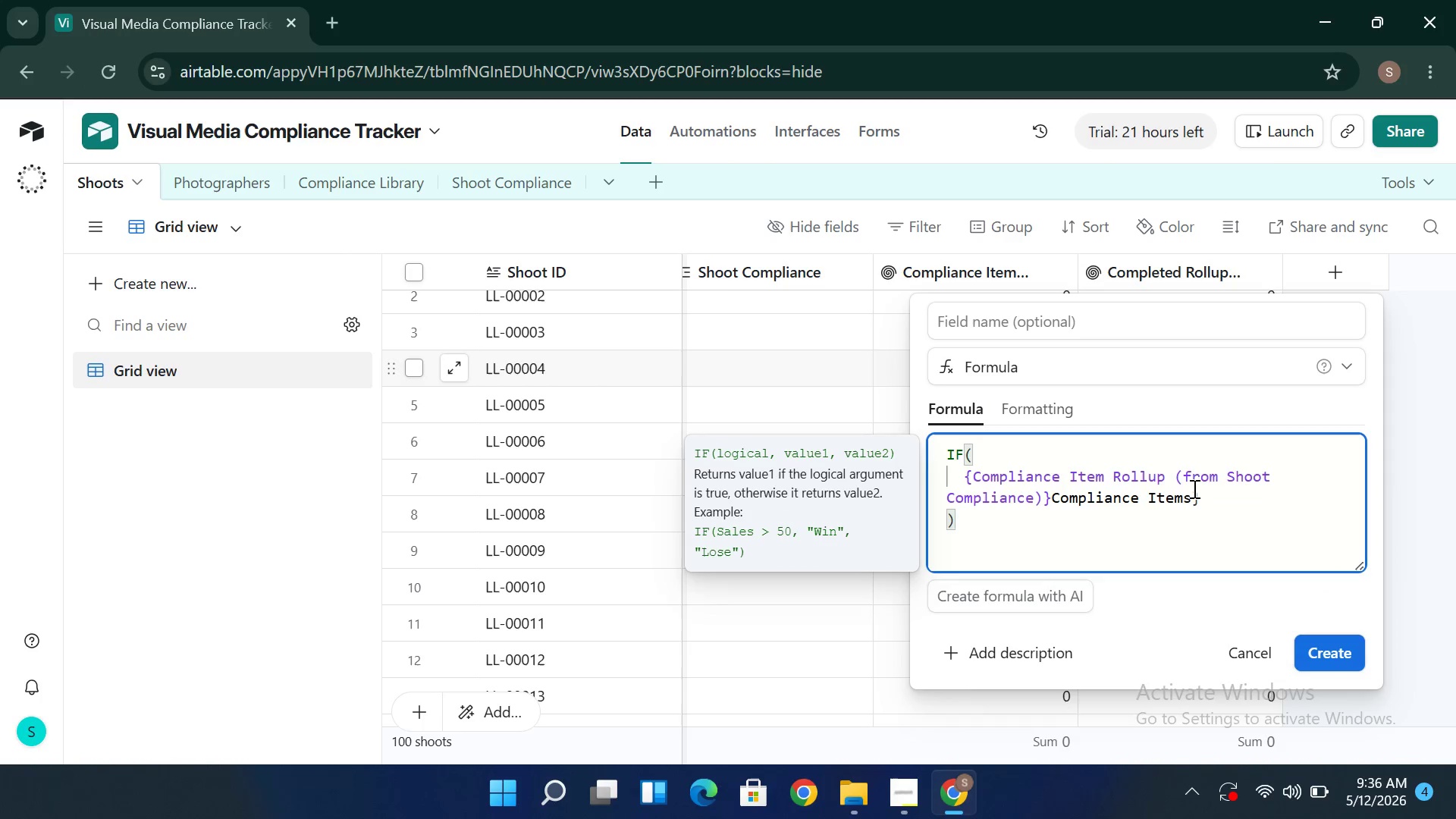 
left_click([1193, 495])
 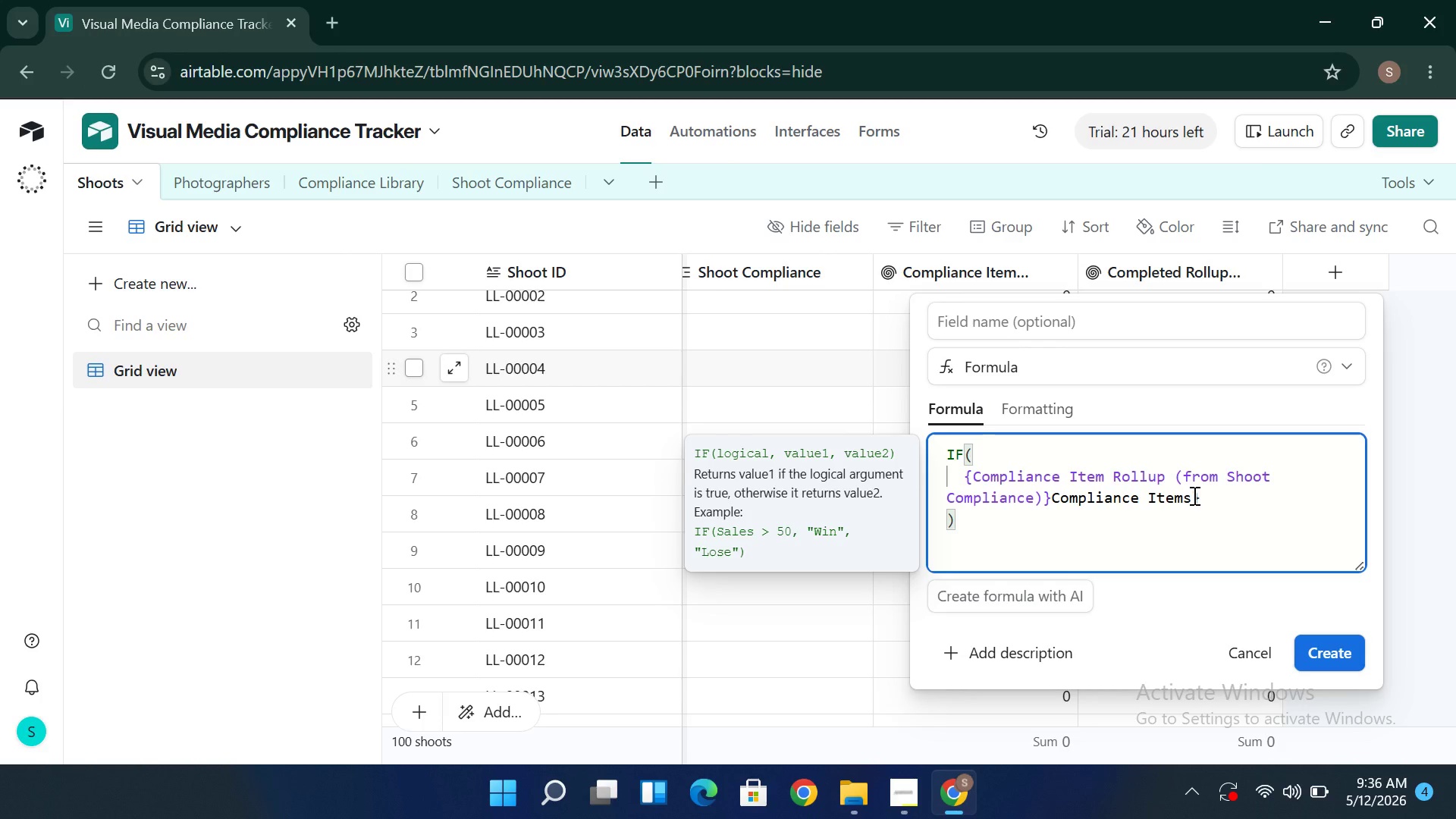 
key(Backspace)
 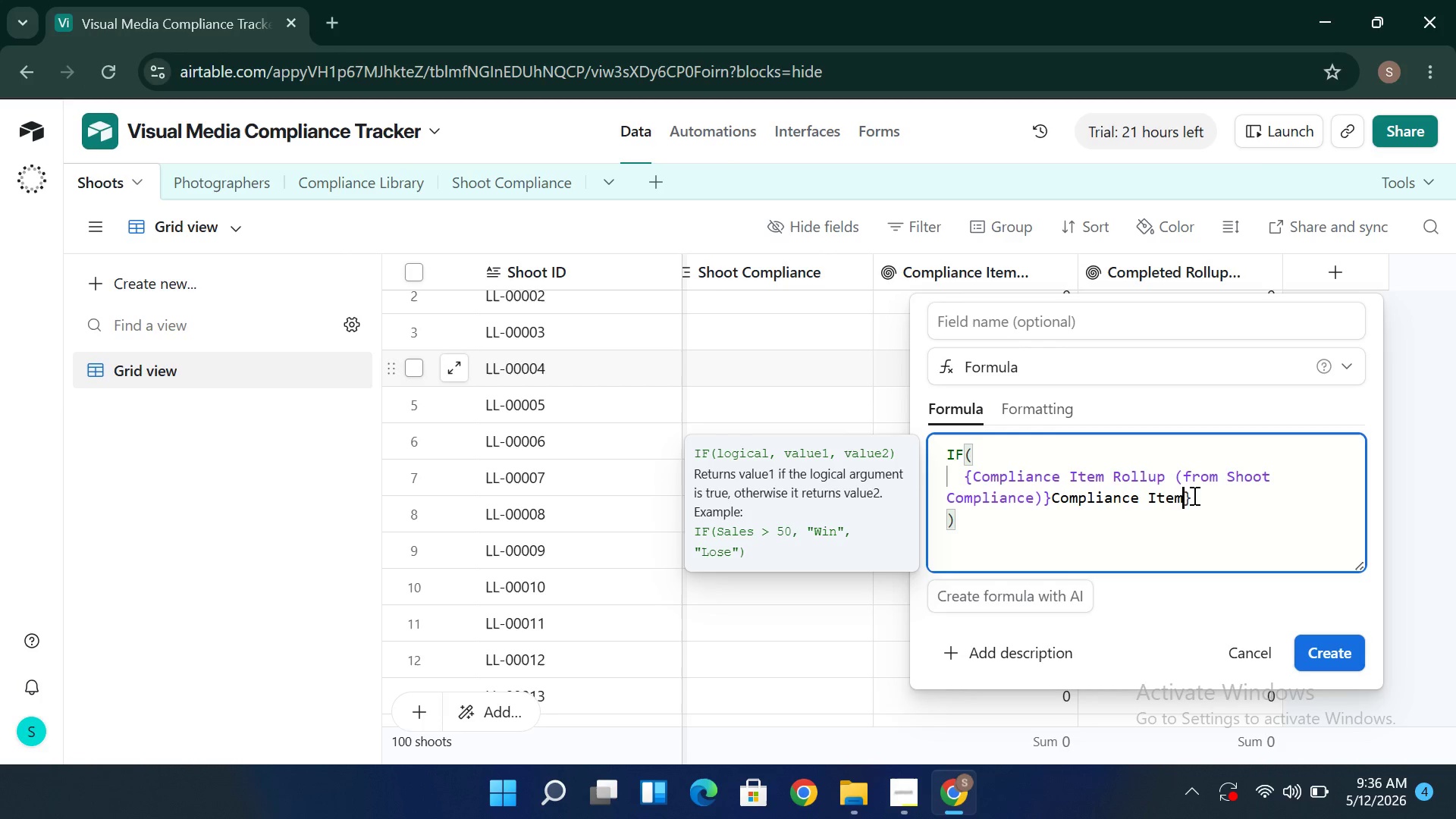 
key(Backspace)
 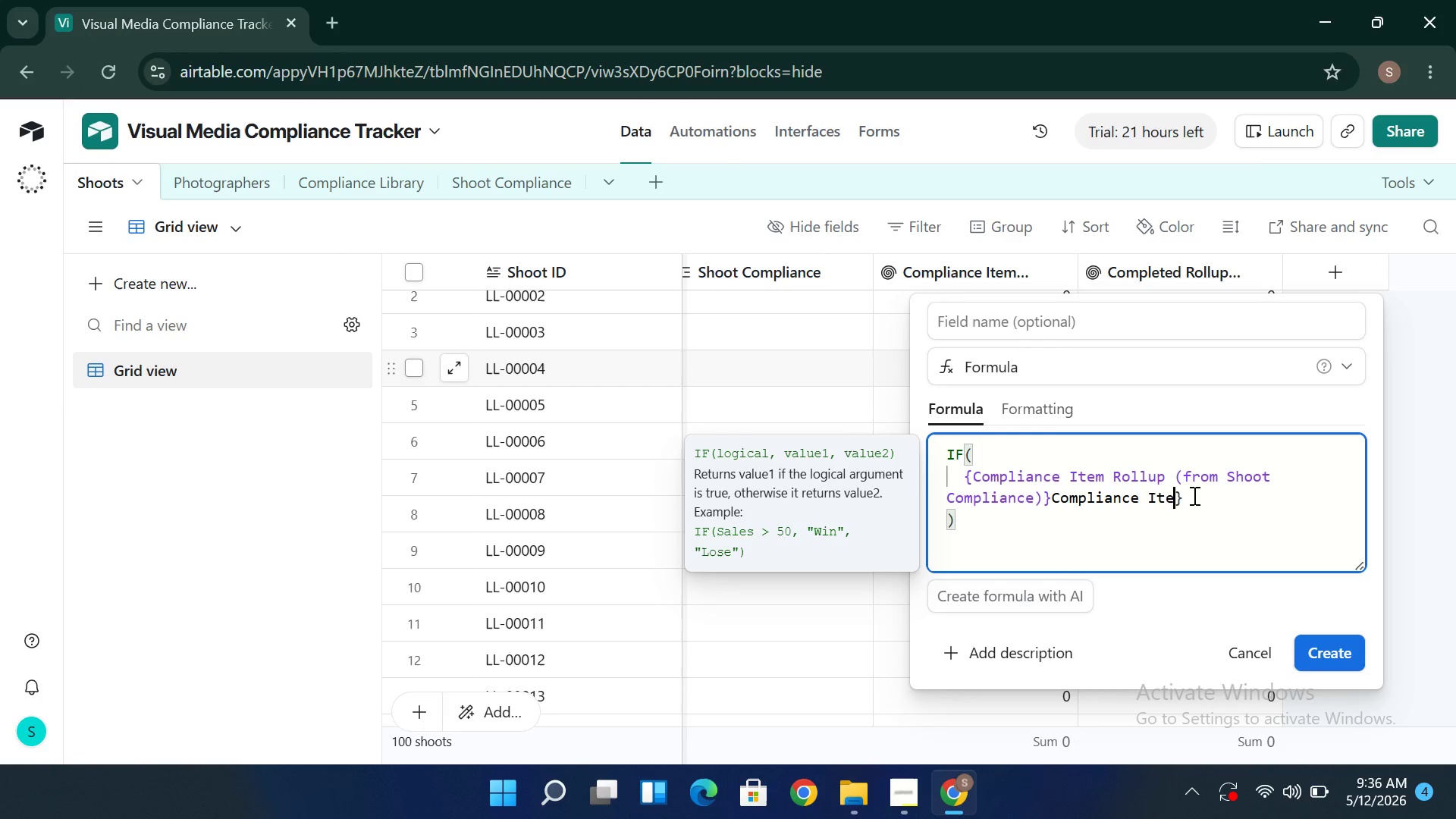 
key(Backspace)
 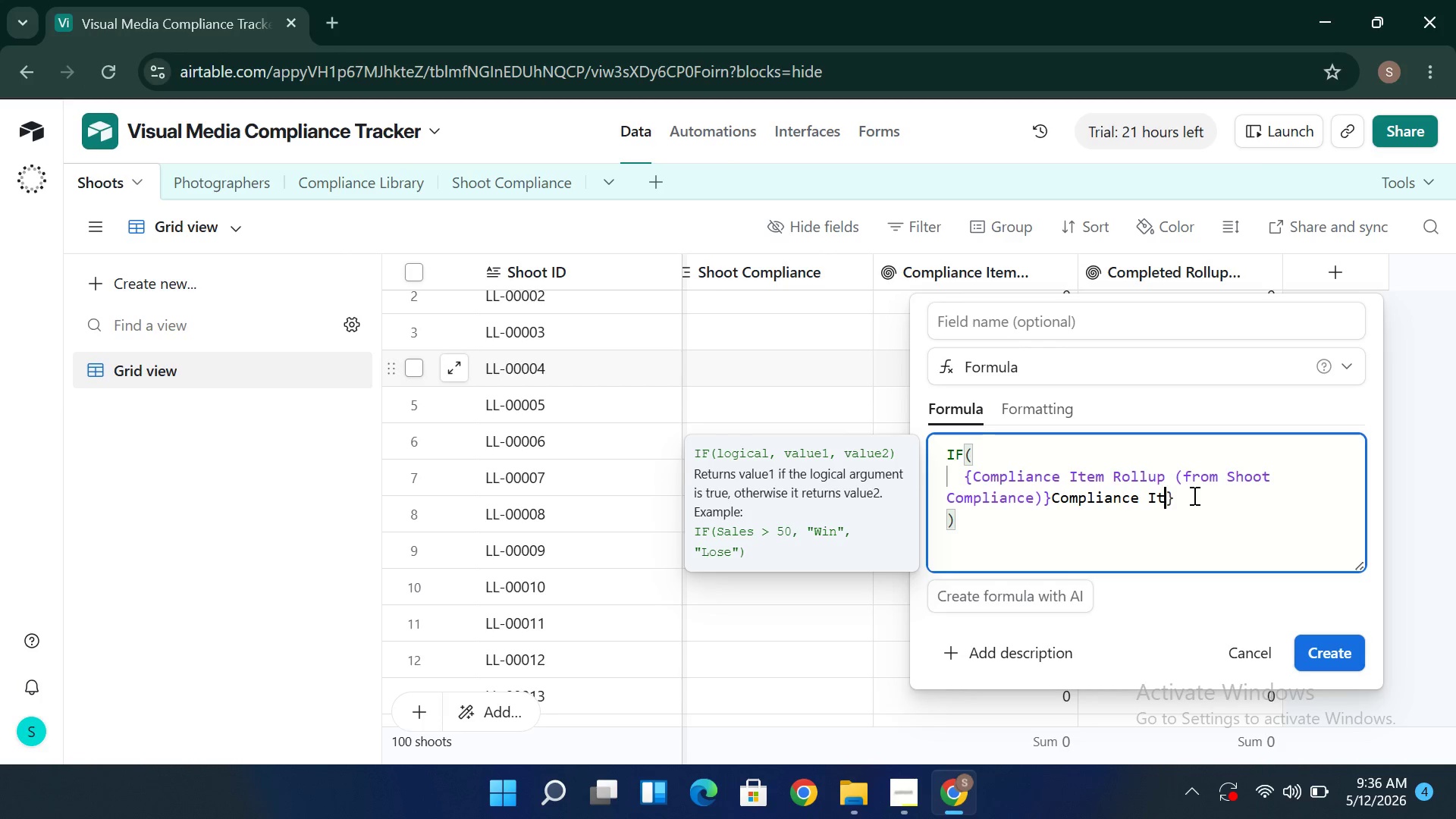 
key(Backspace)
 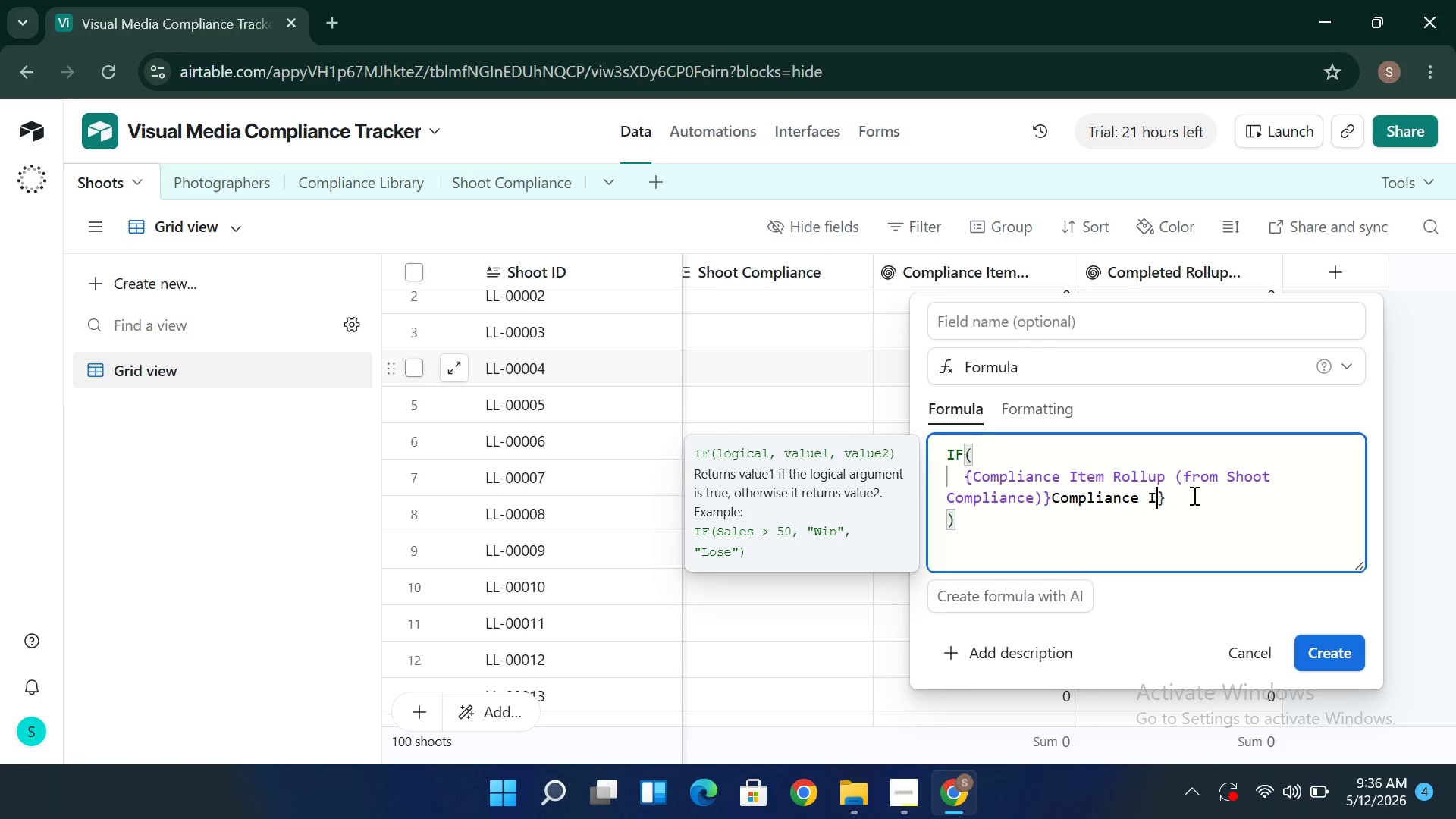 
key(Backspace)
 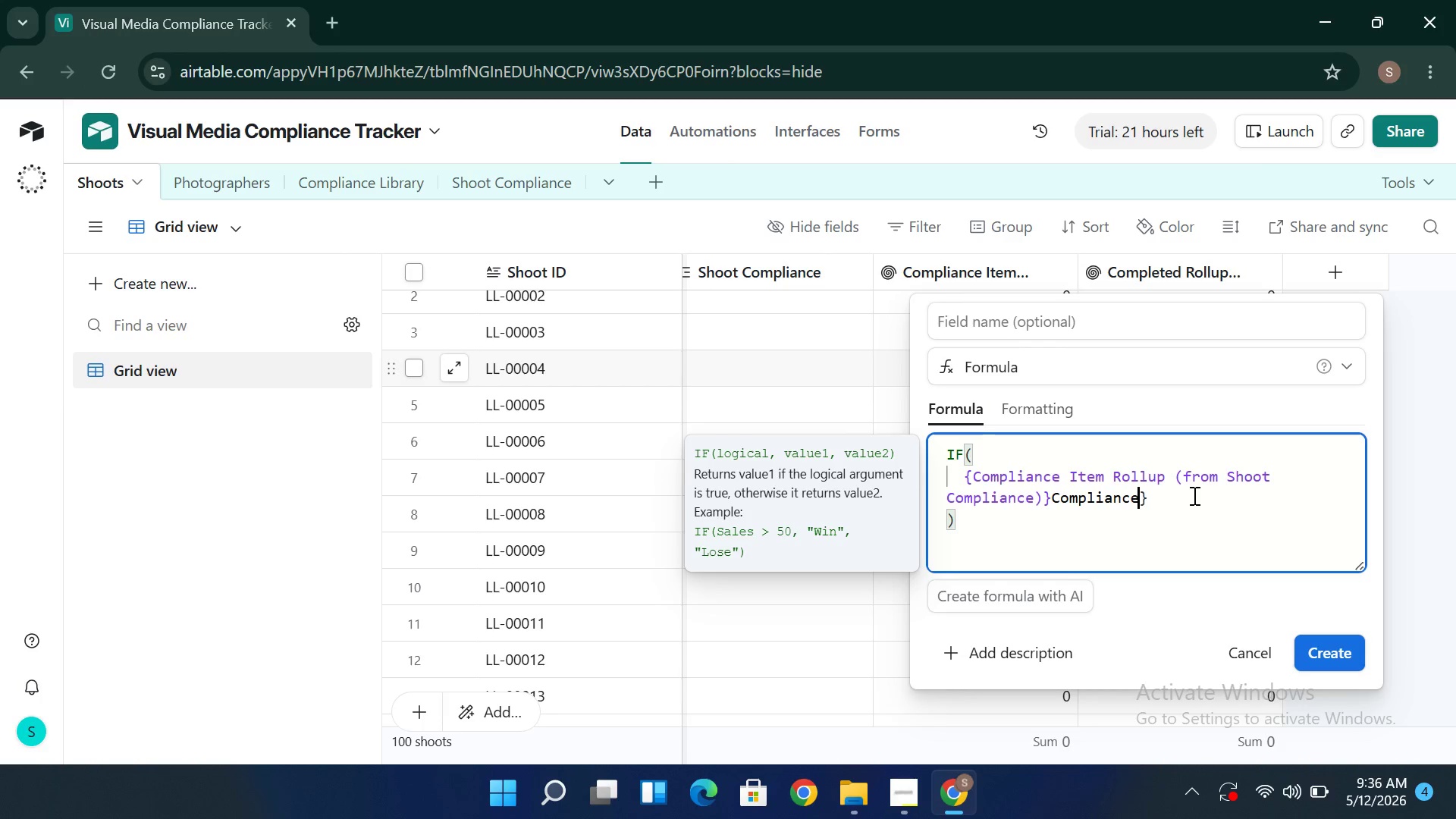 
key(Backspace)
 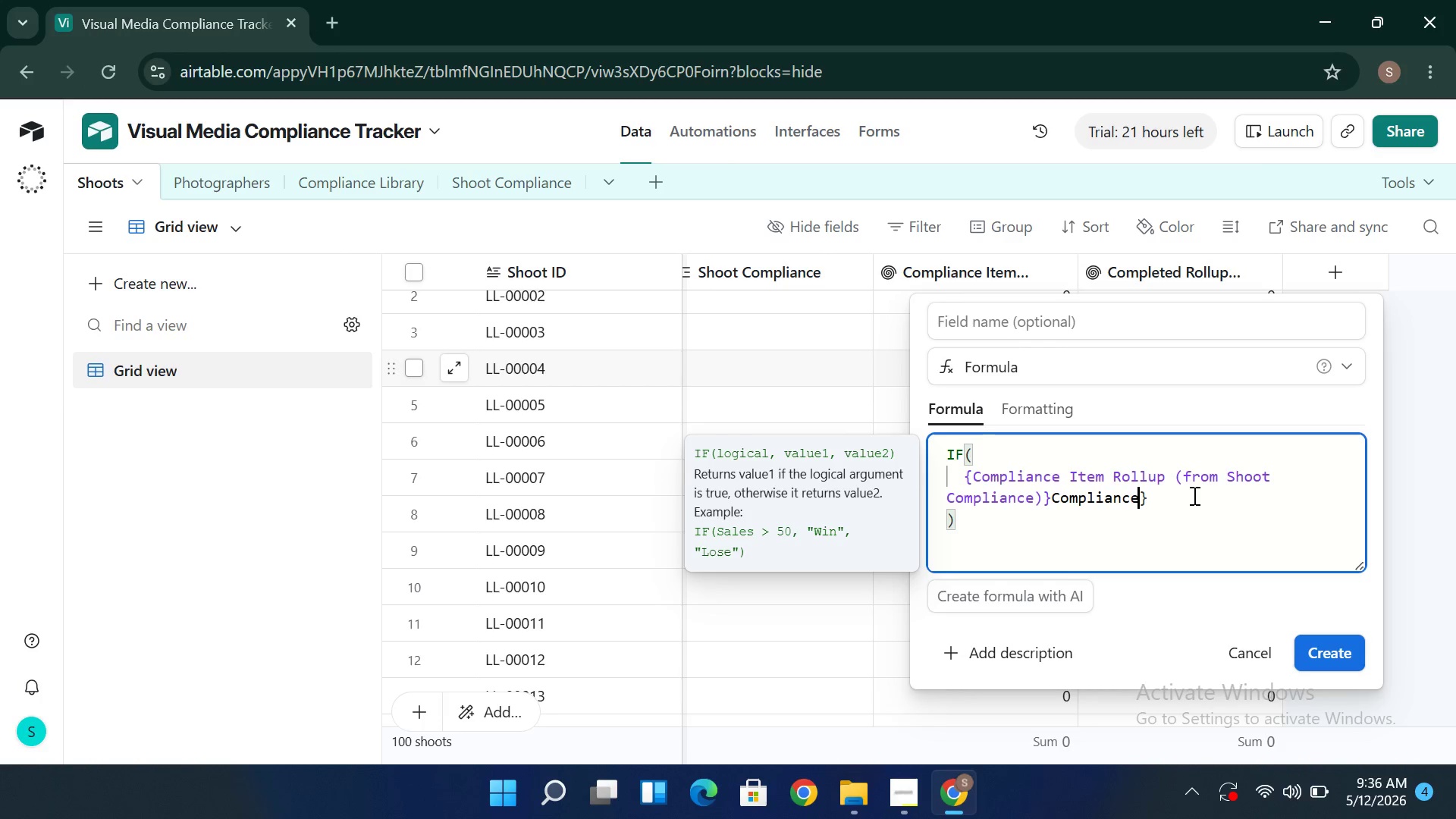 
key(Backspace)
 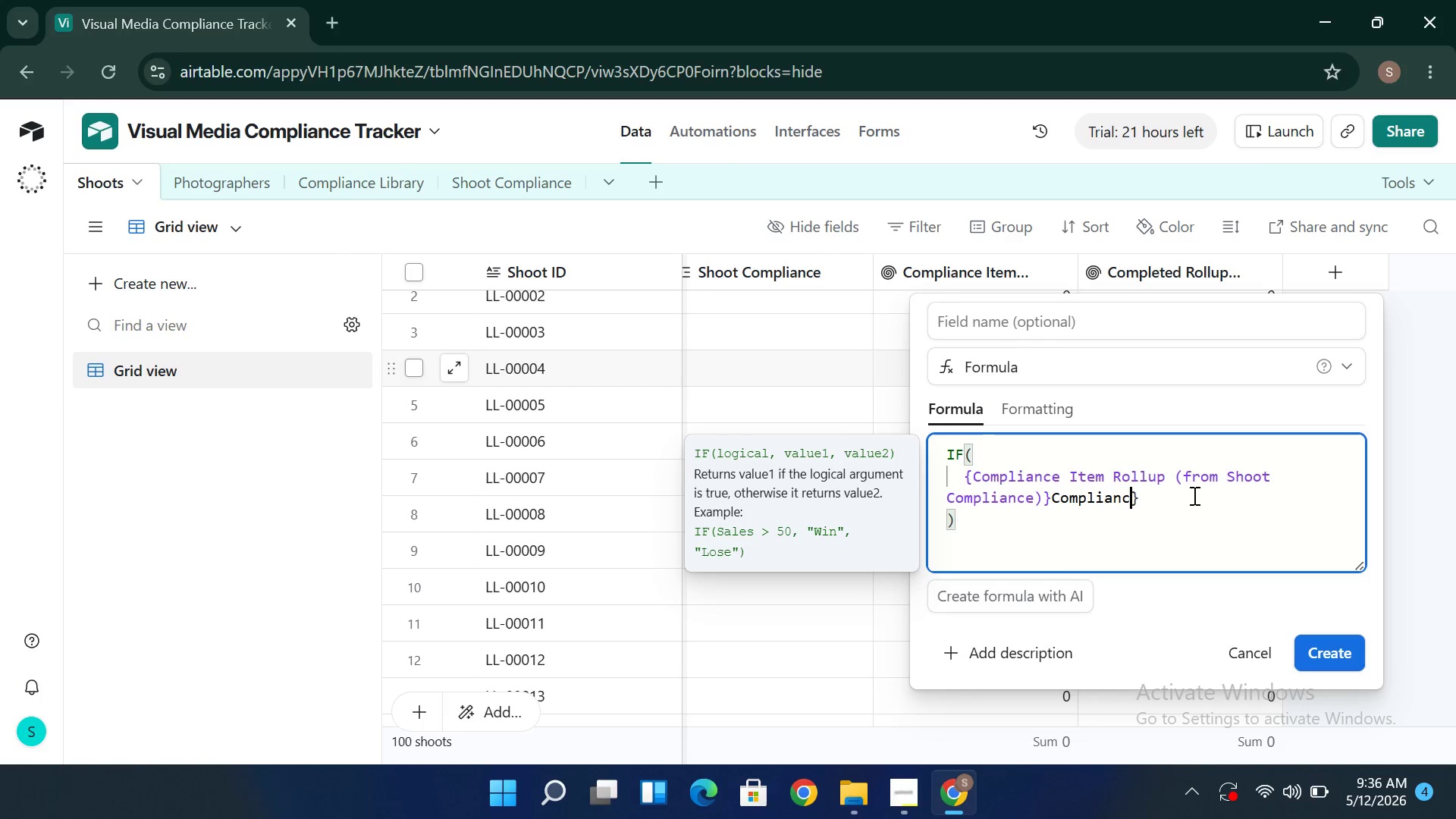 
key(Backspace)
 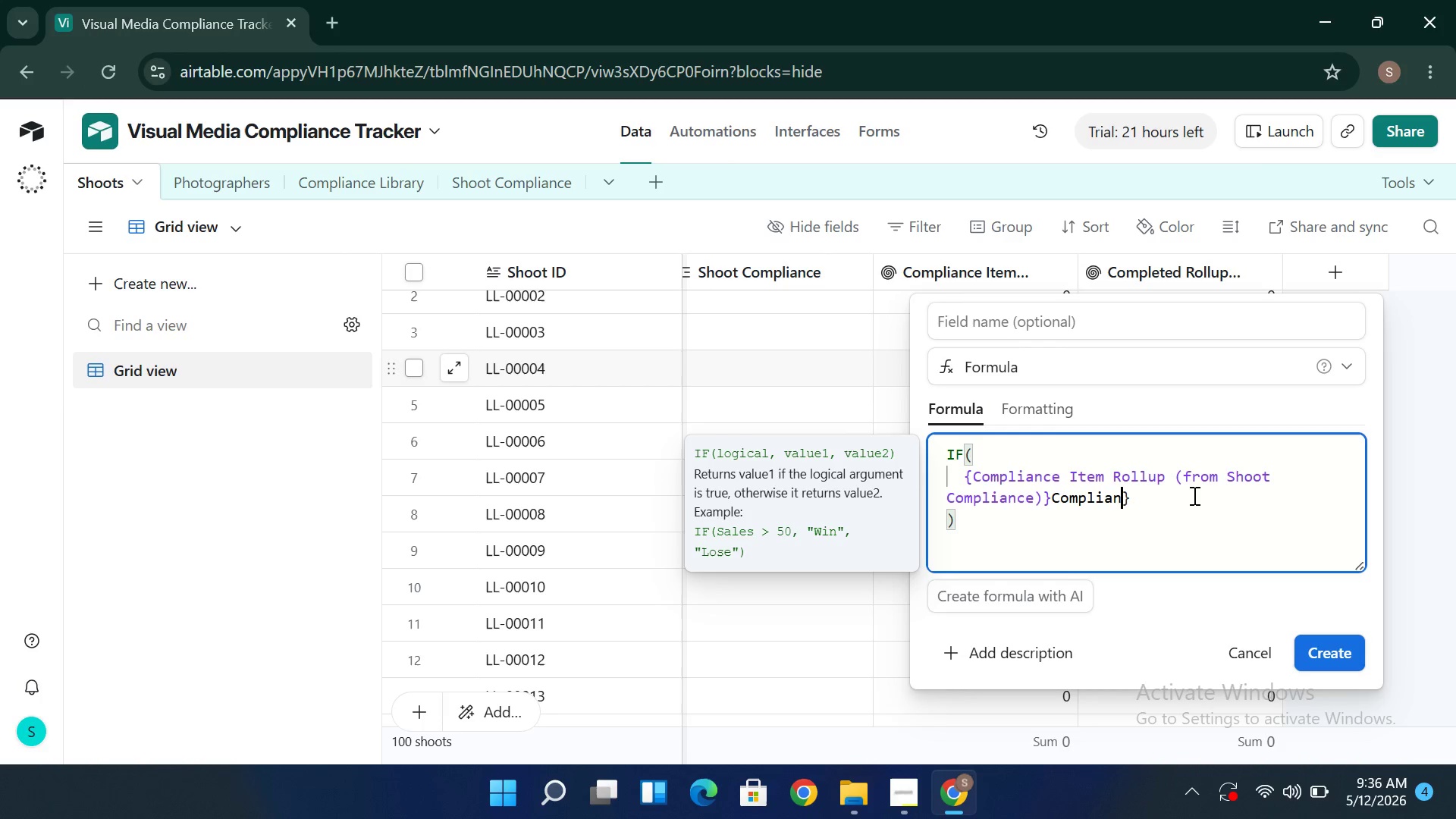 
key(Backspace)
 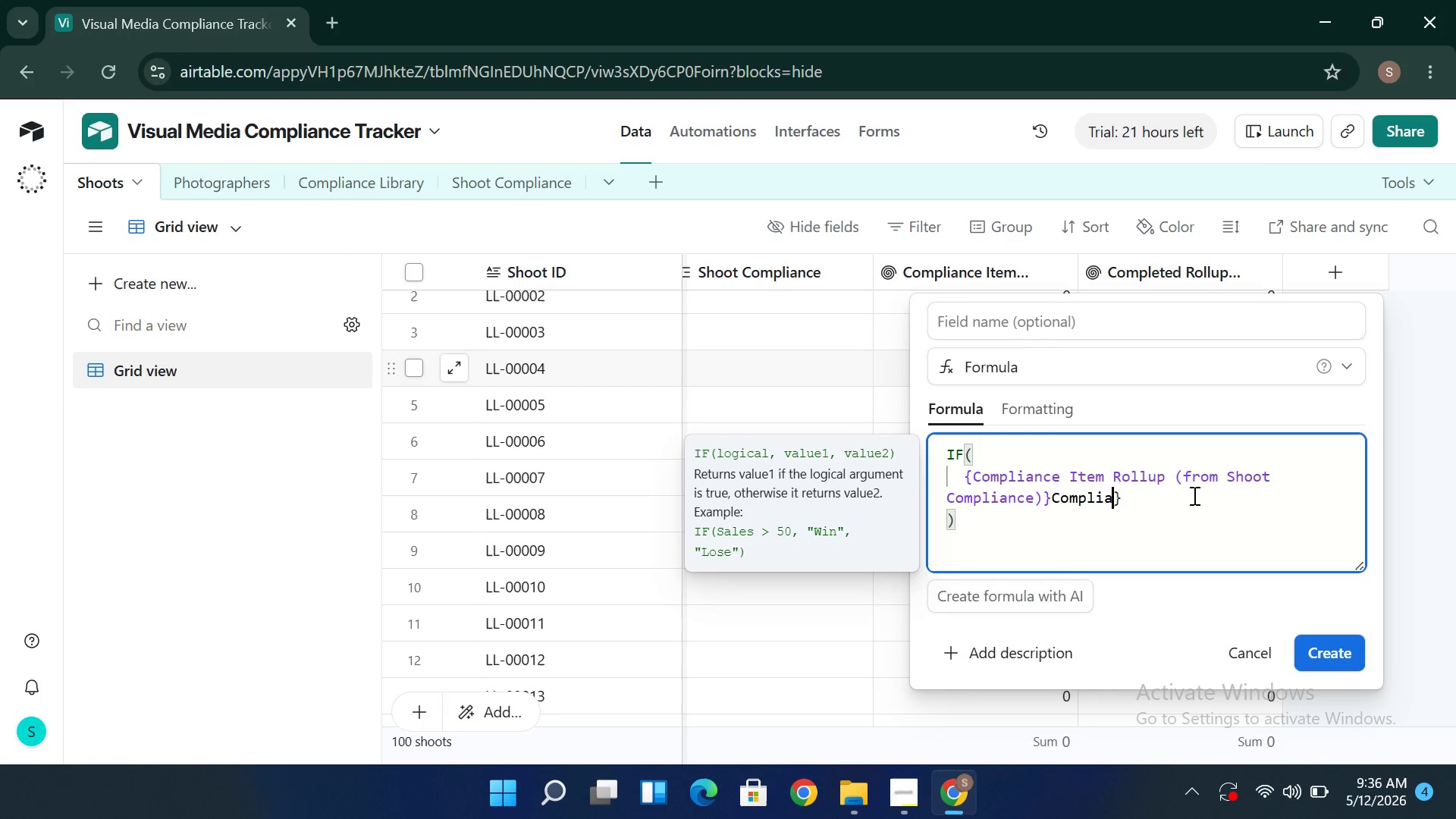 
key(Backspace)
 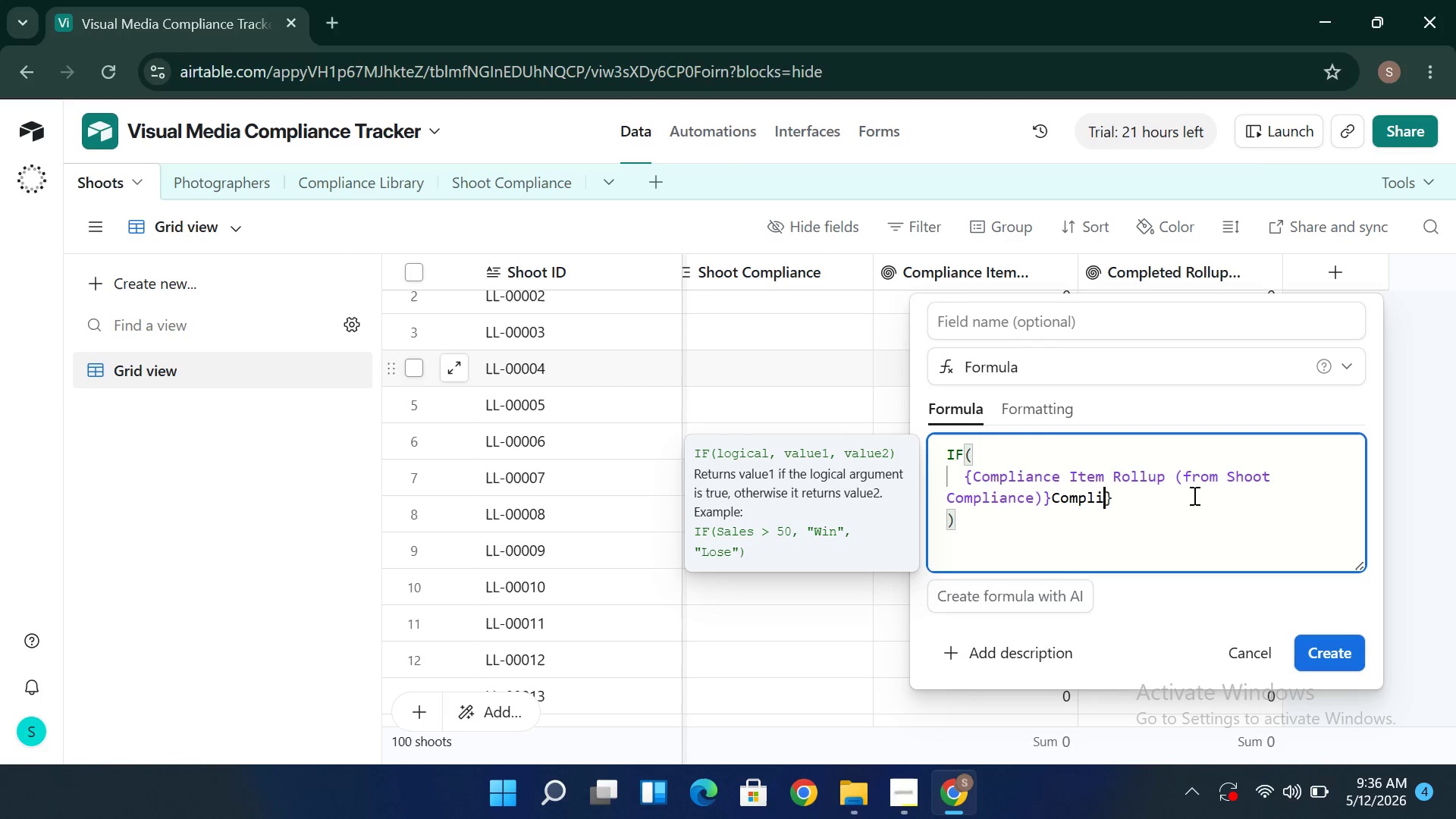 
key(Backspace)
 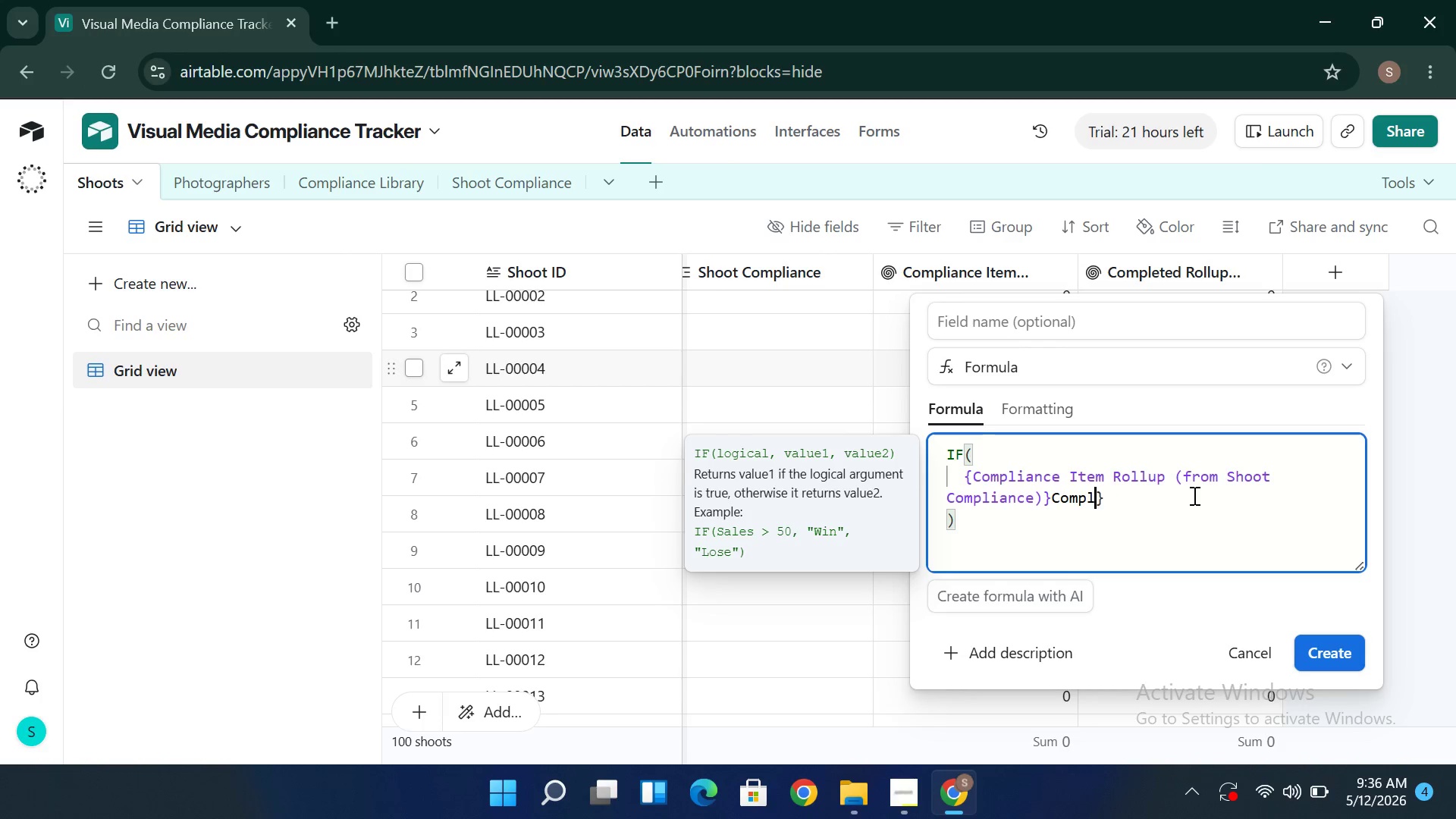 
key(Backspace)
 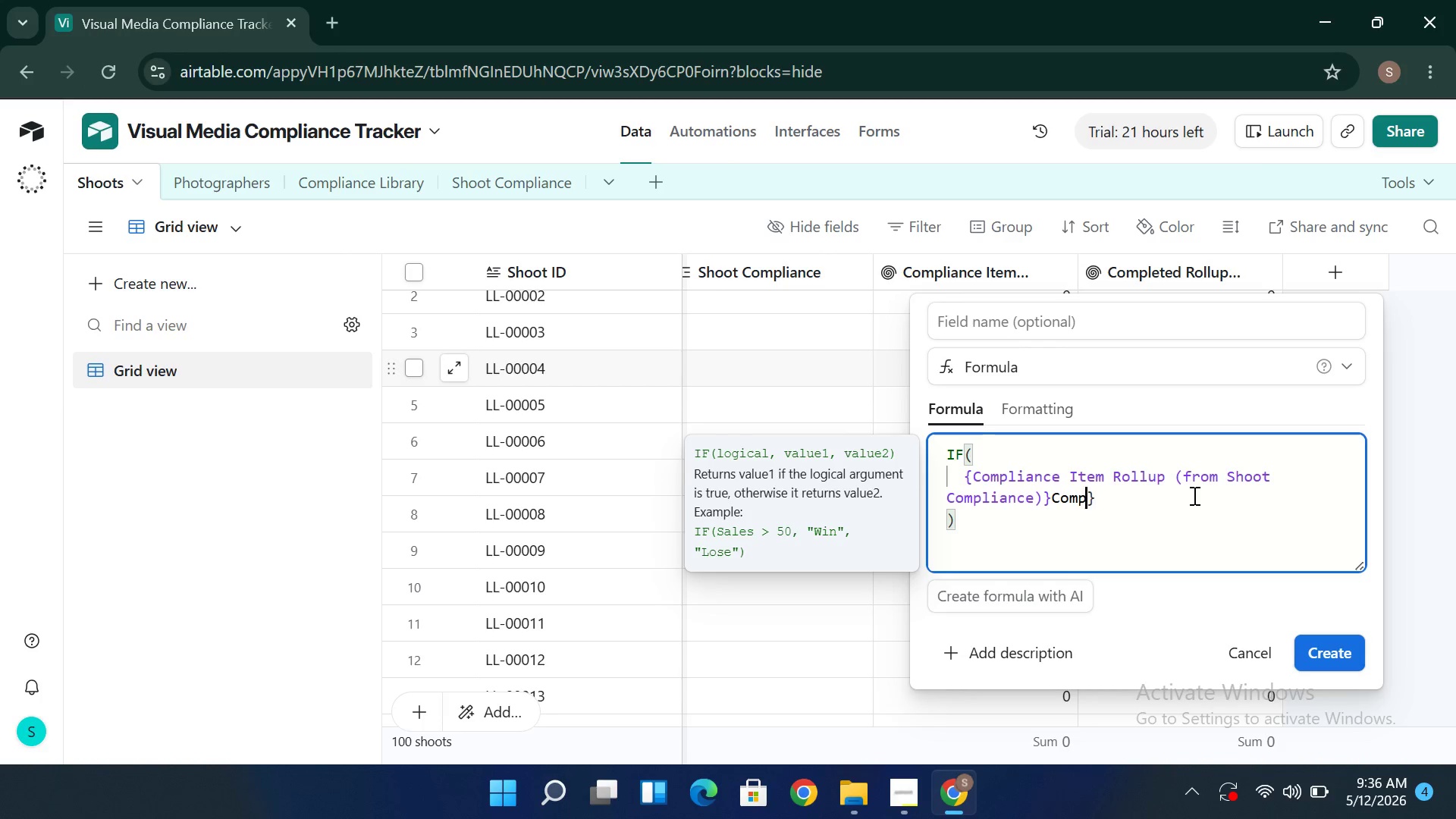 
key(Backspace)
 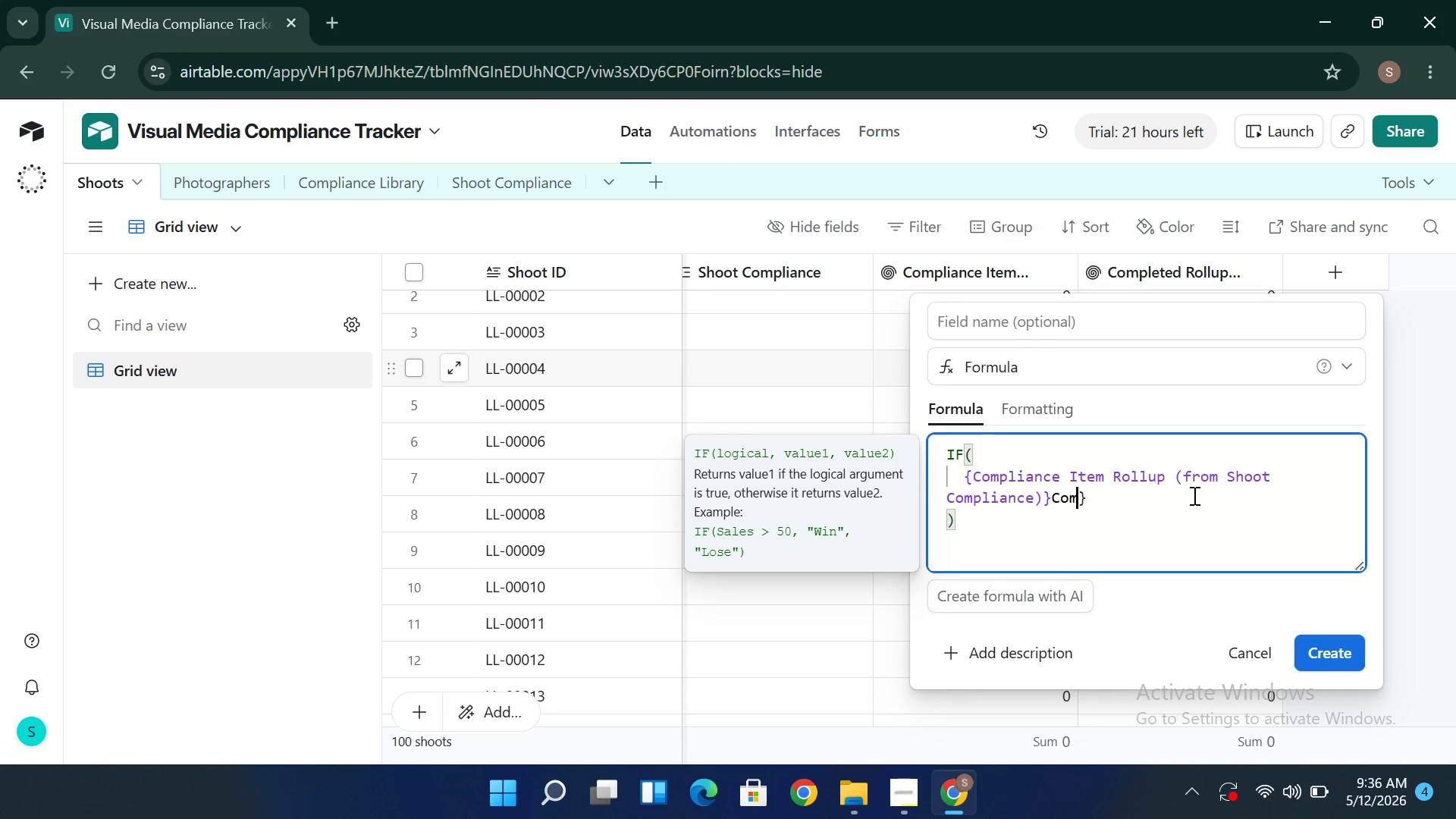 
key(Backspace)
 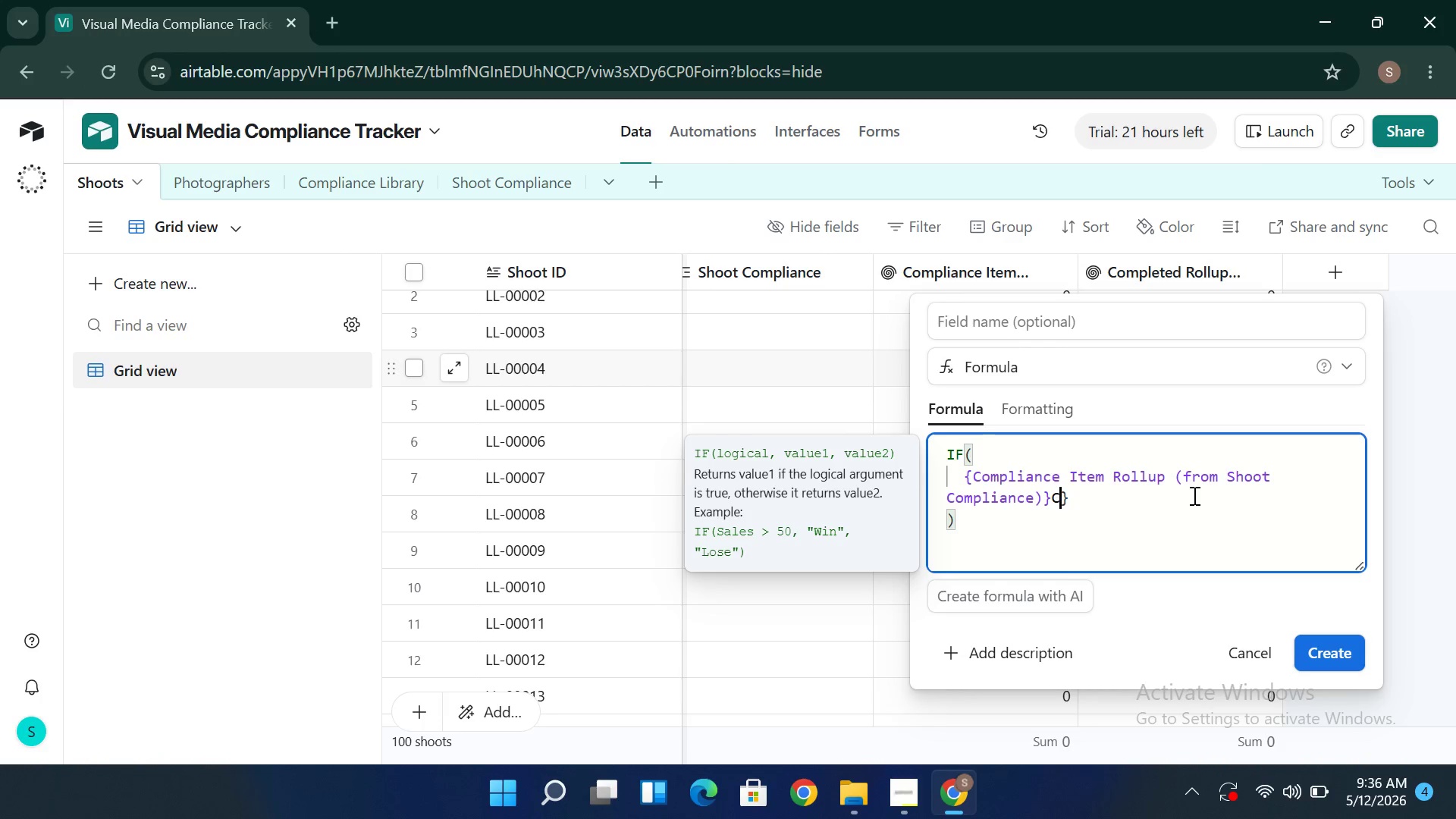 
key(Backspace)
 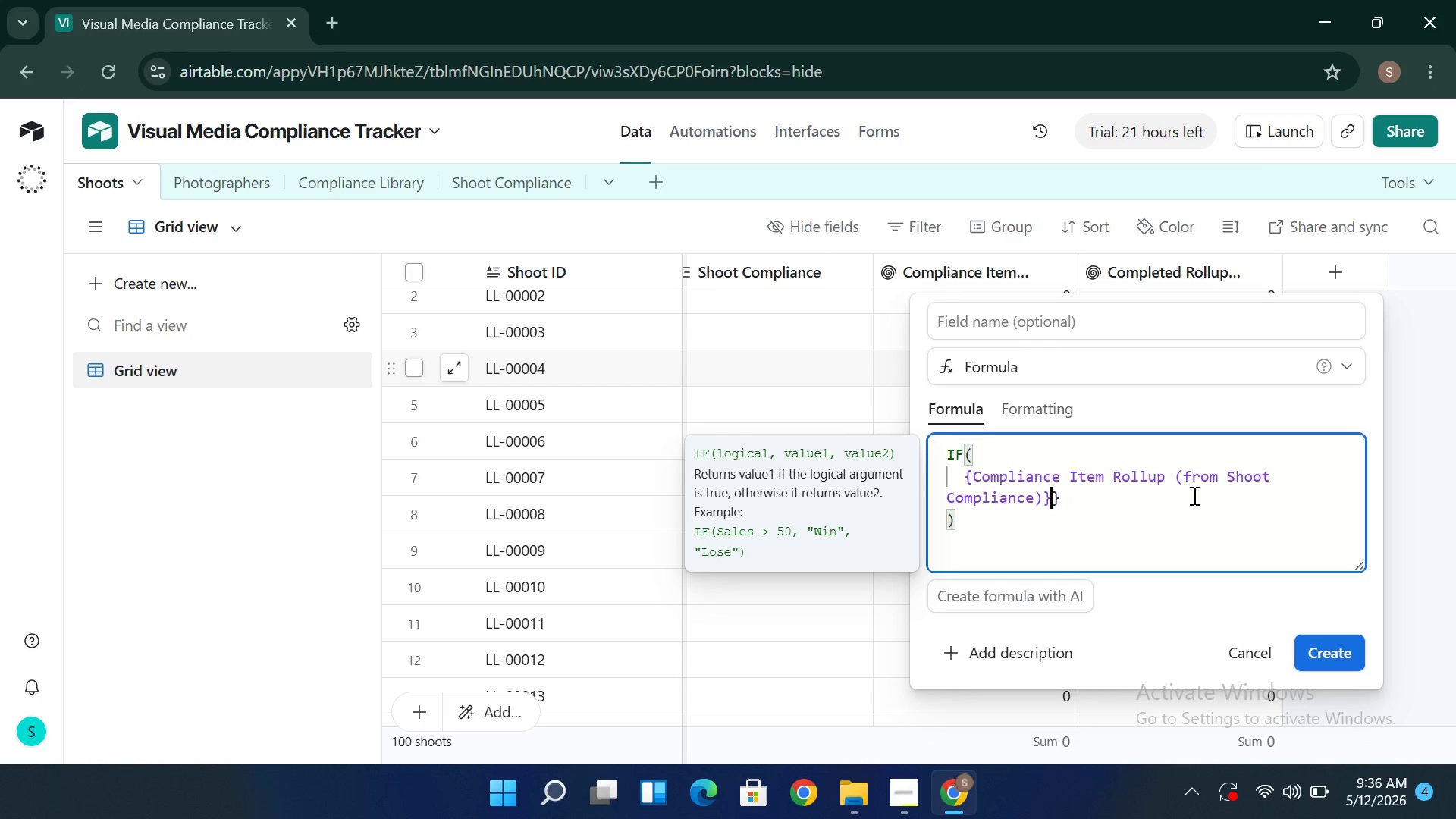 
key(Backspace)
 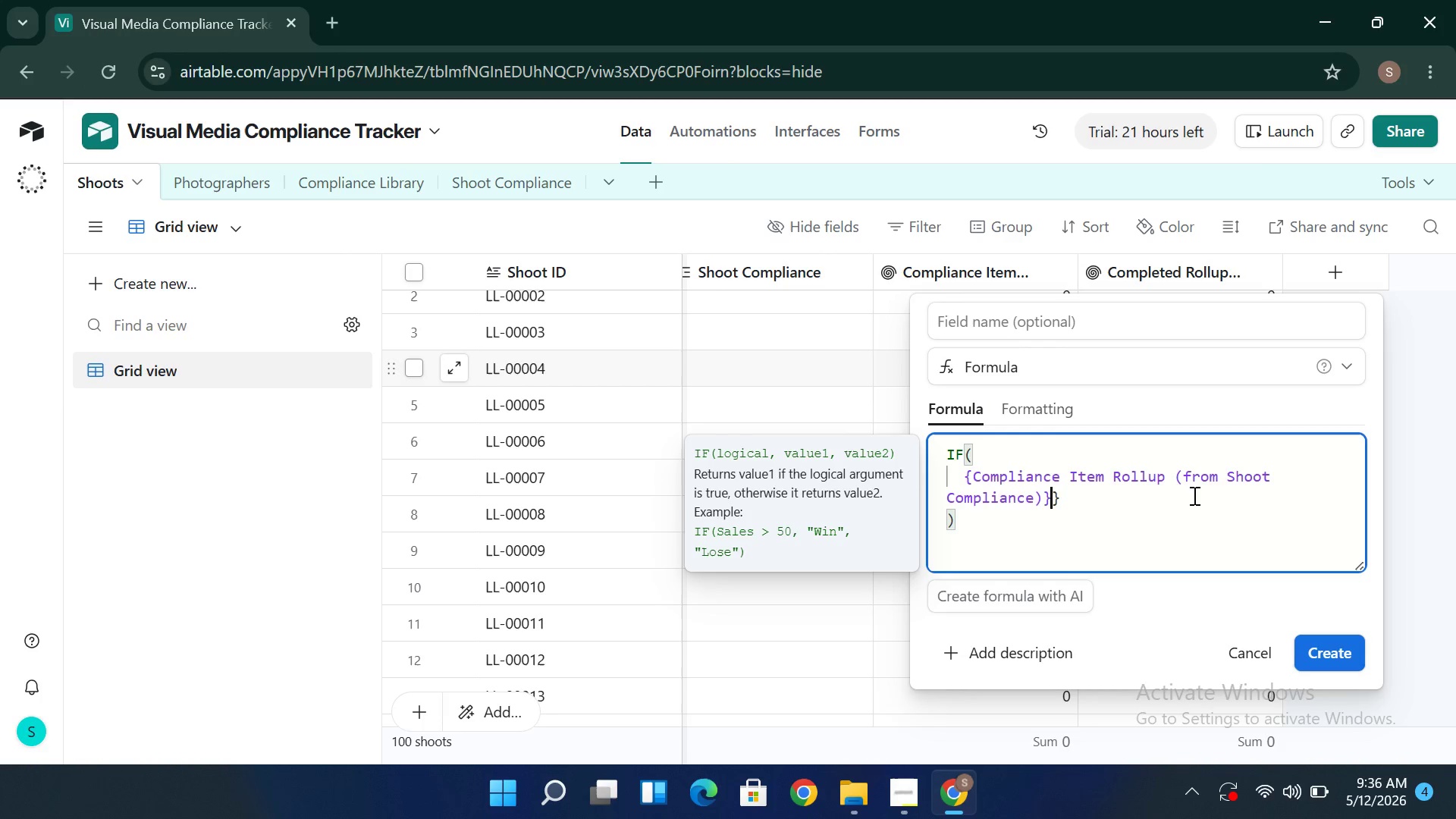 
key(Backspace)
 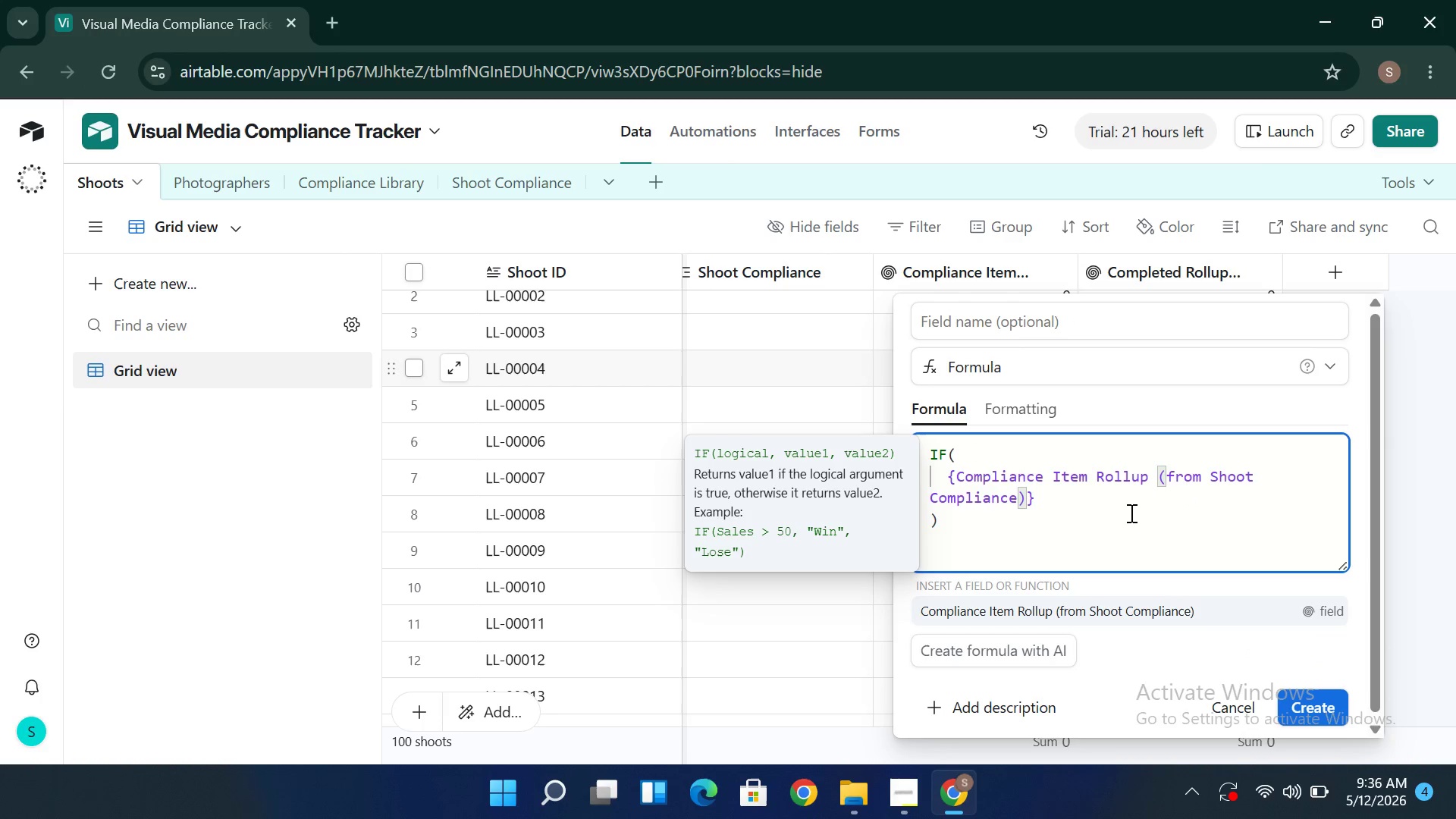 
left_click([1097, 504])
 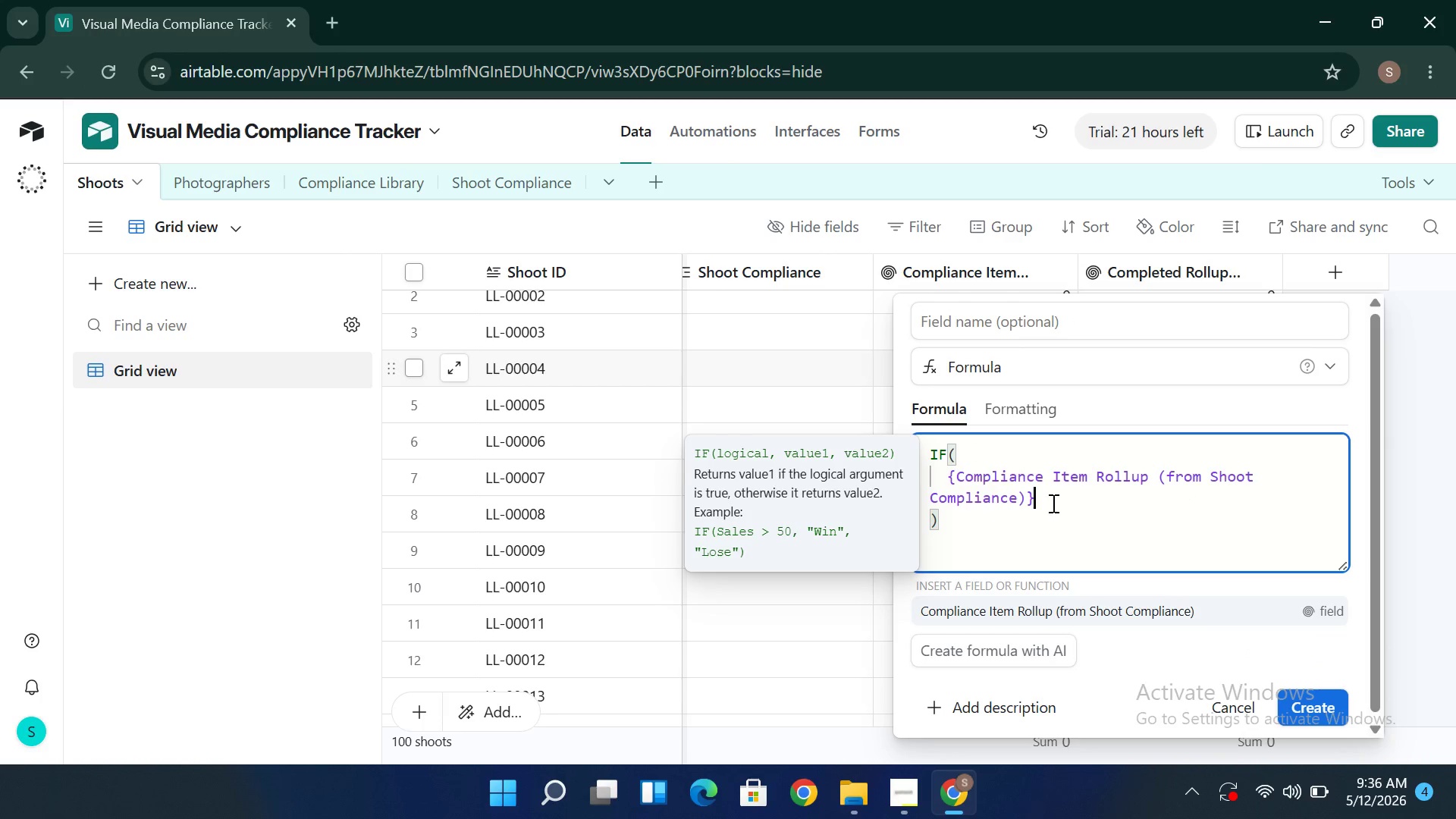 
key(Equal)
 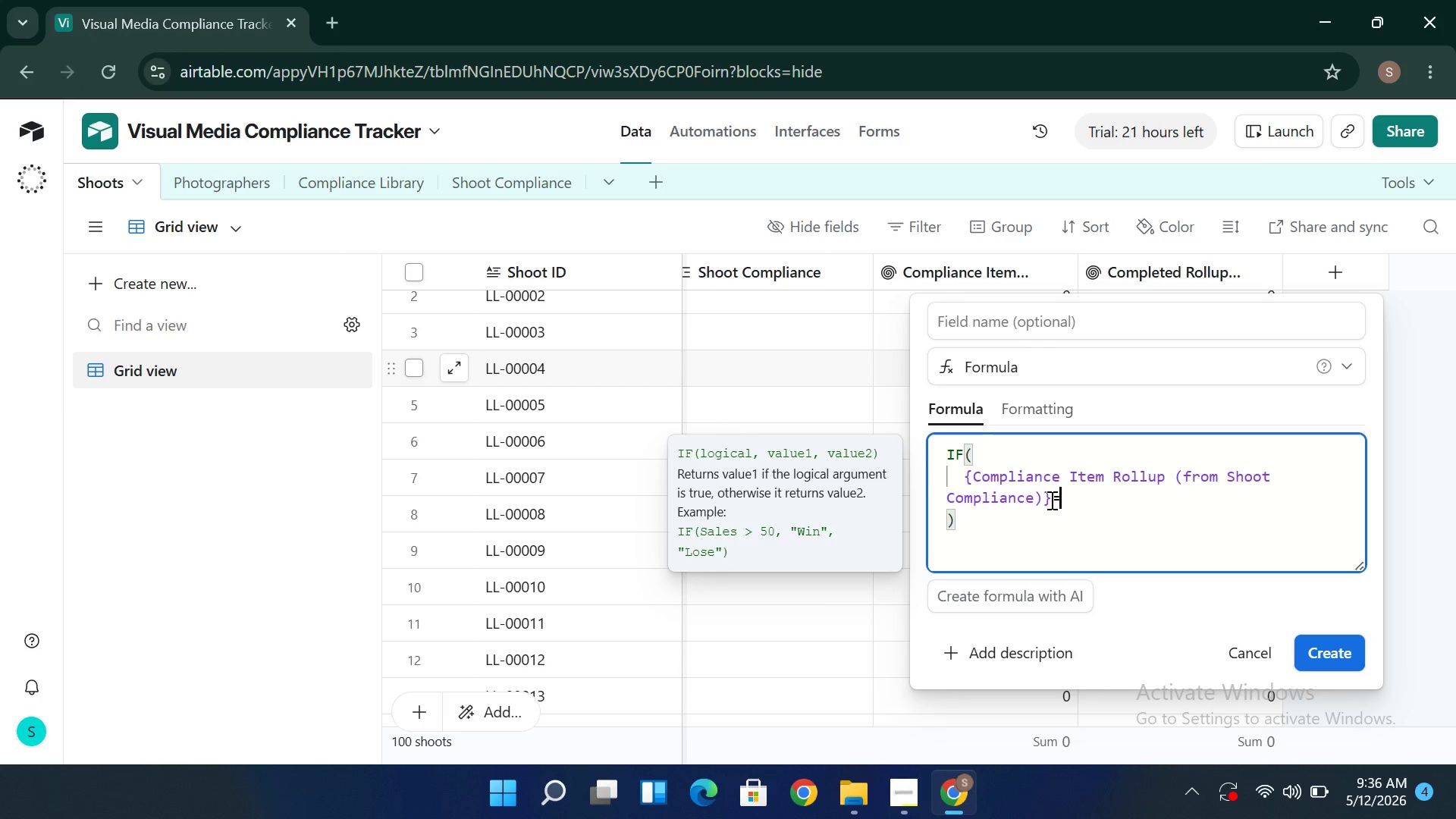 
key(Shift+0)
 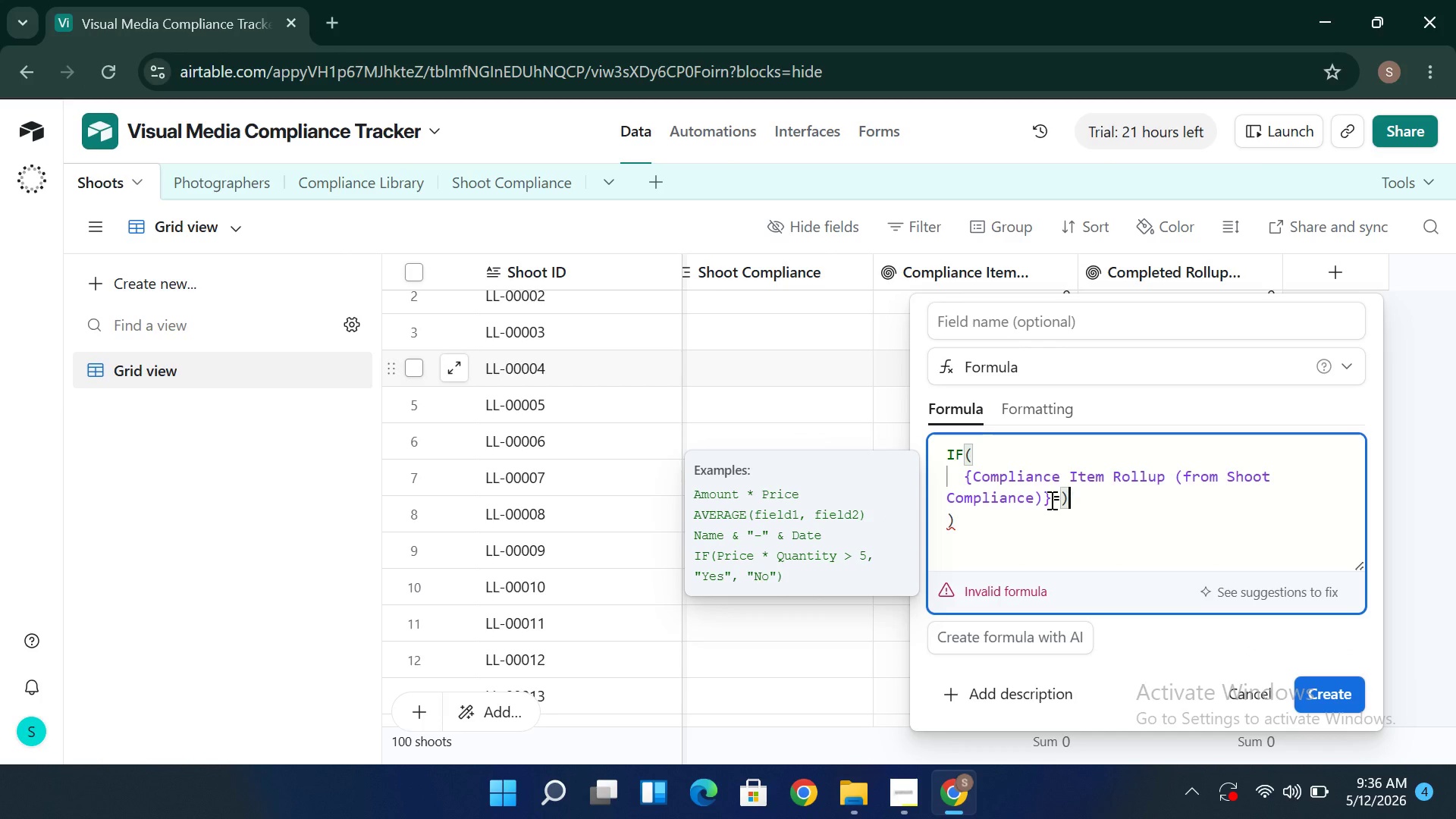 
key(Backspace)
 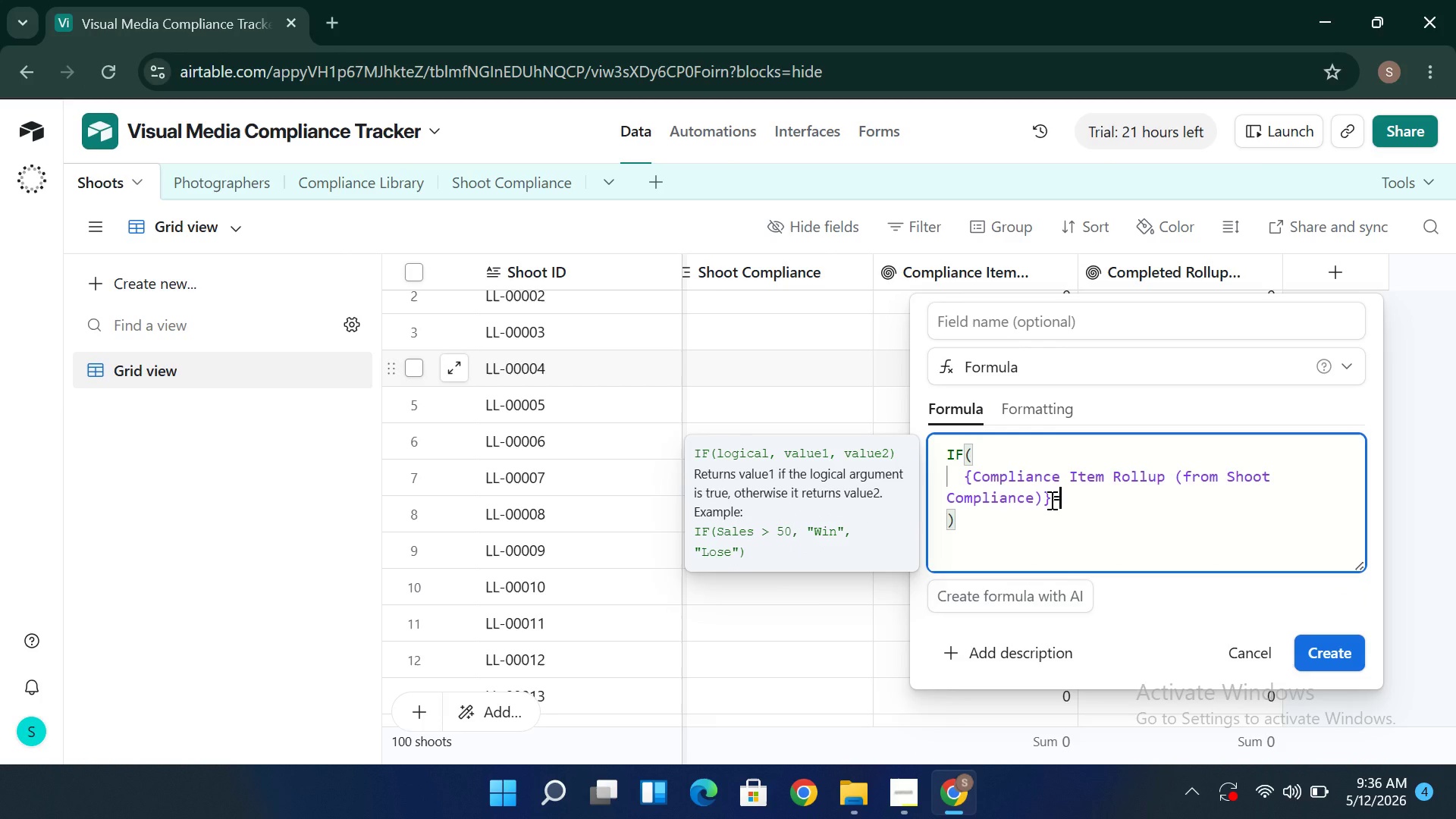 
key(Shift+0)
 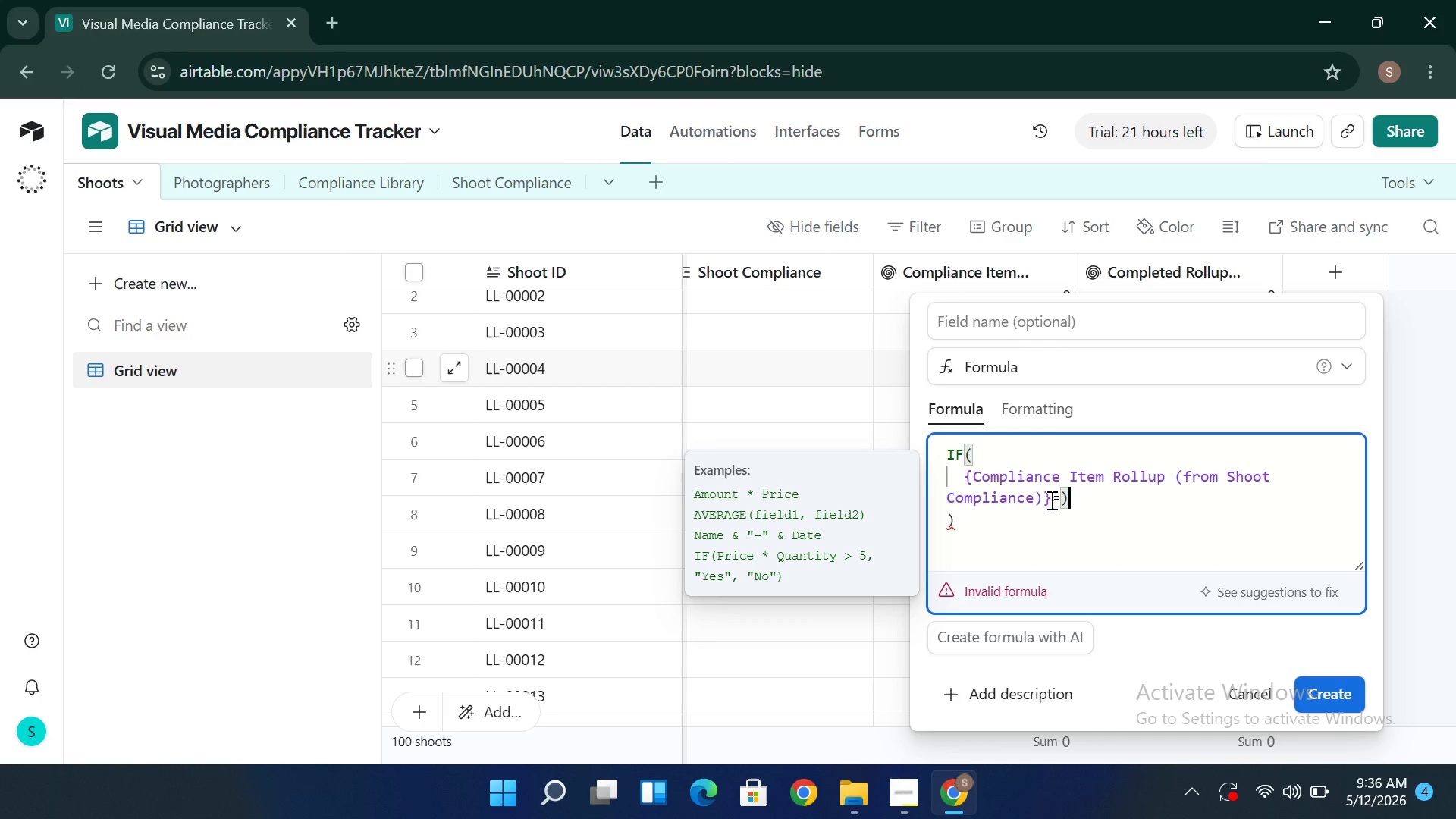 
key(Backspace)
 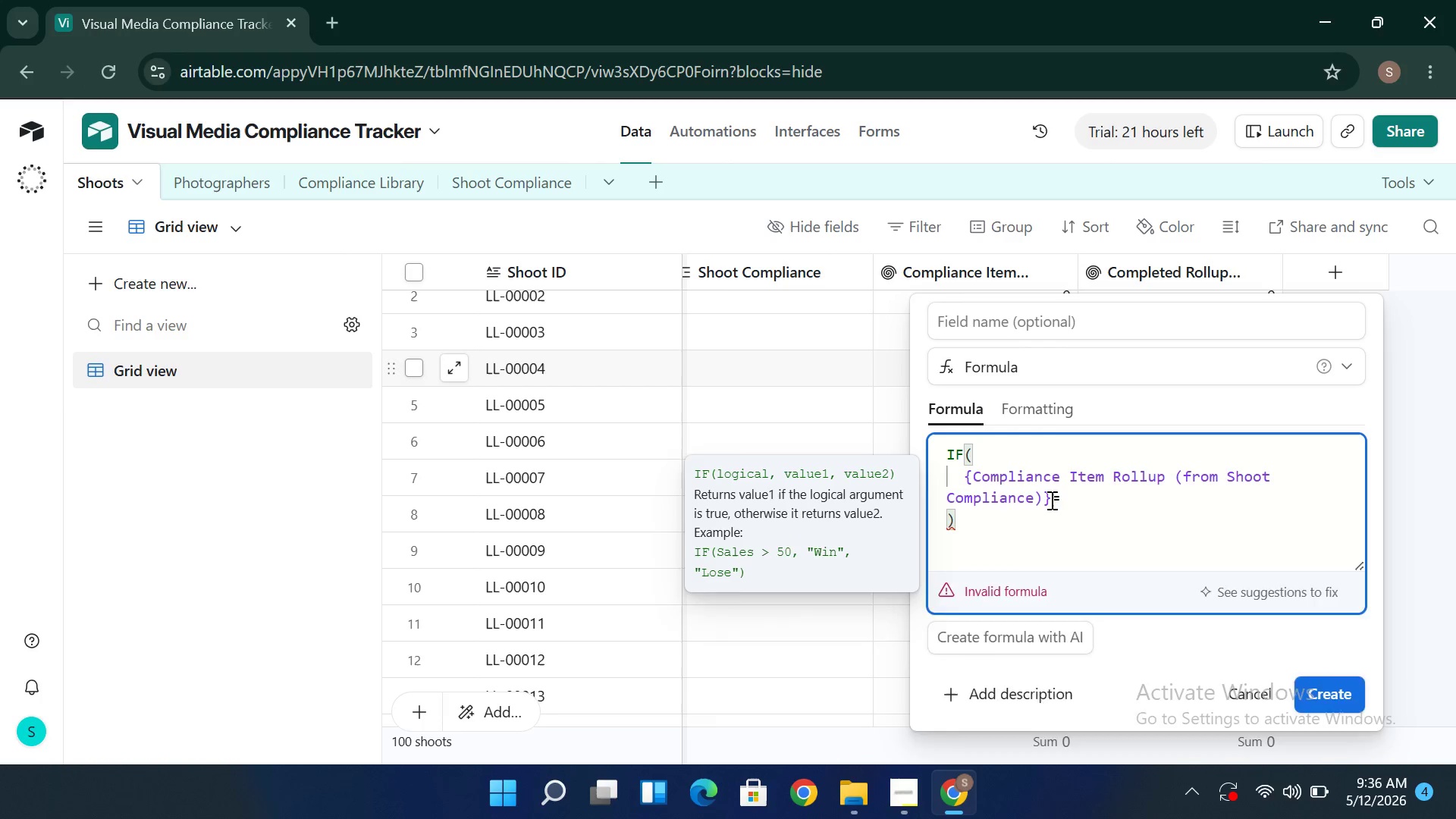 
key(0)
 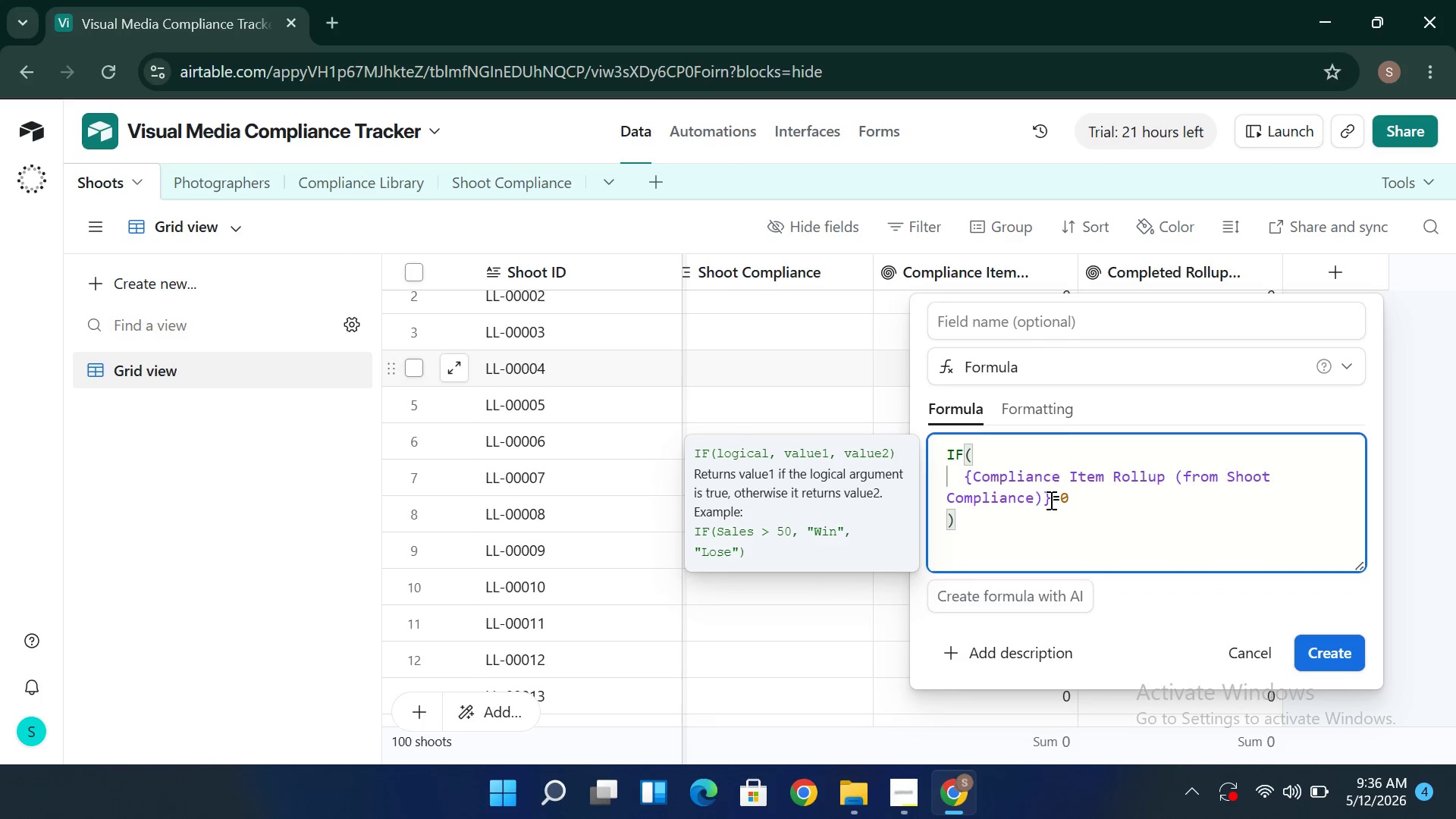 
key(Comma)
 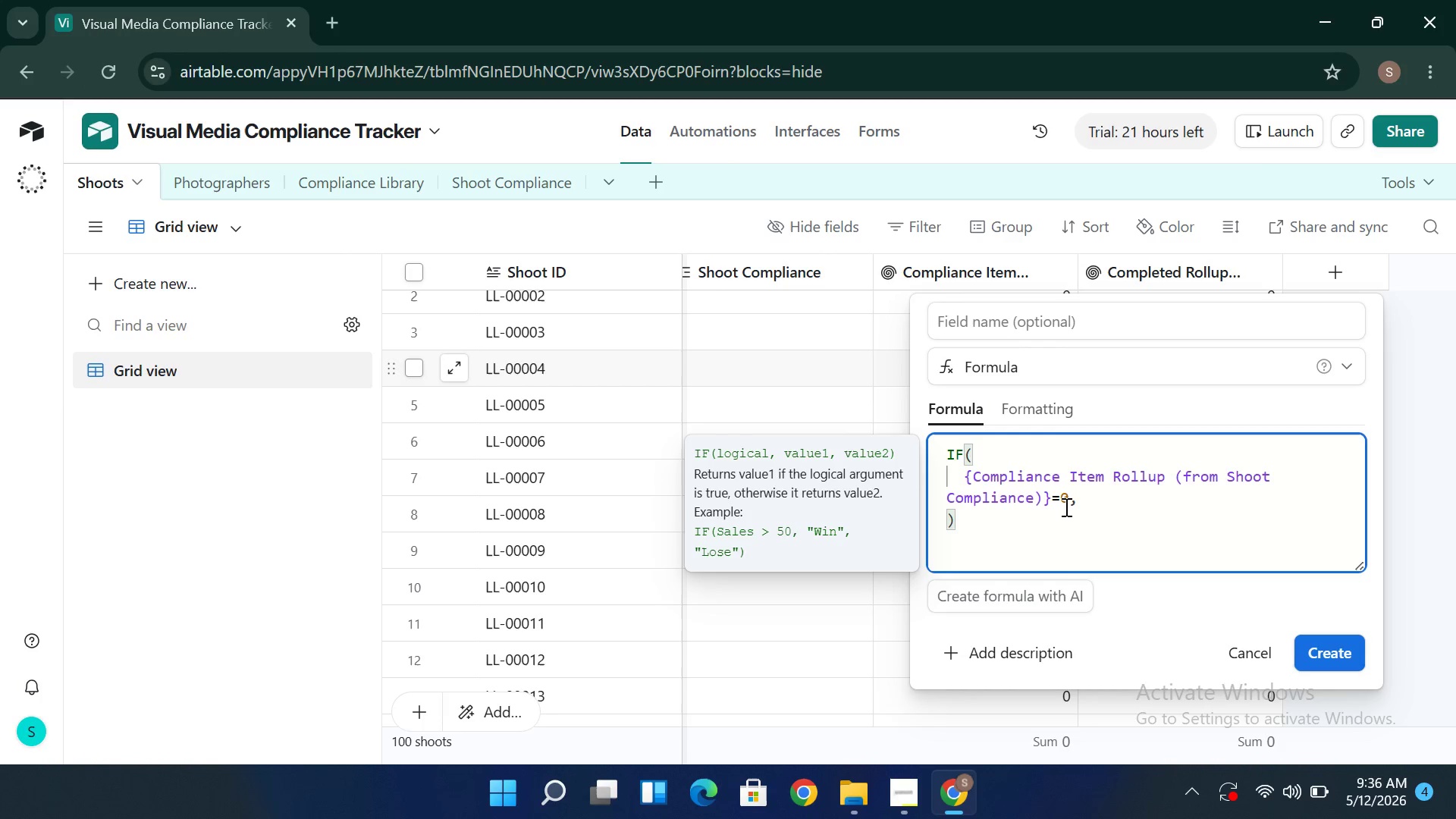 
key(Enter)
 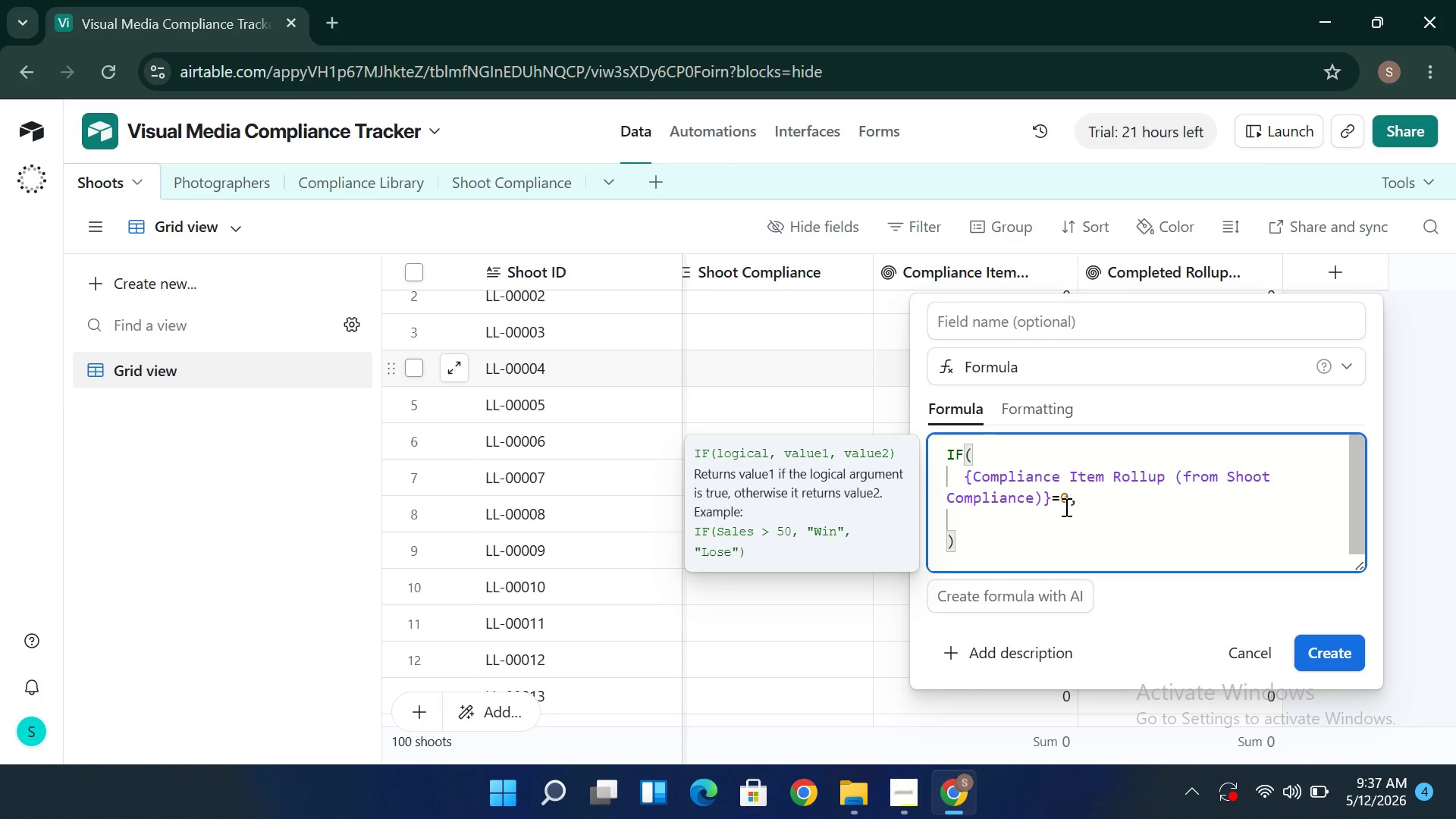 
key(Comma)
 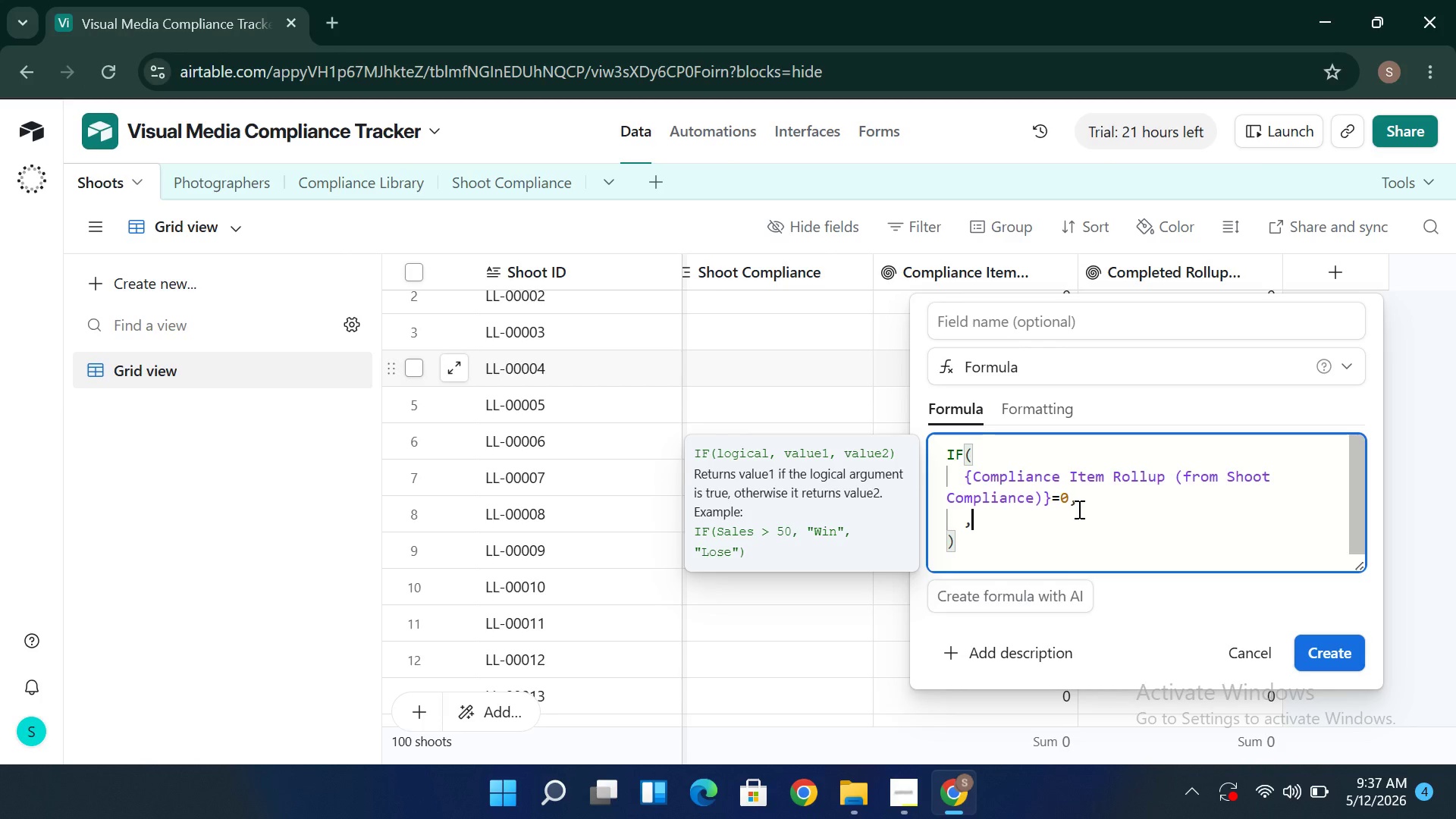 
wait(5.25)
 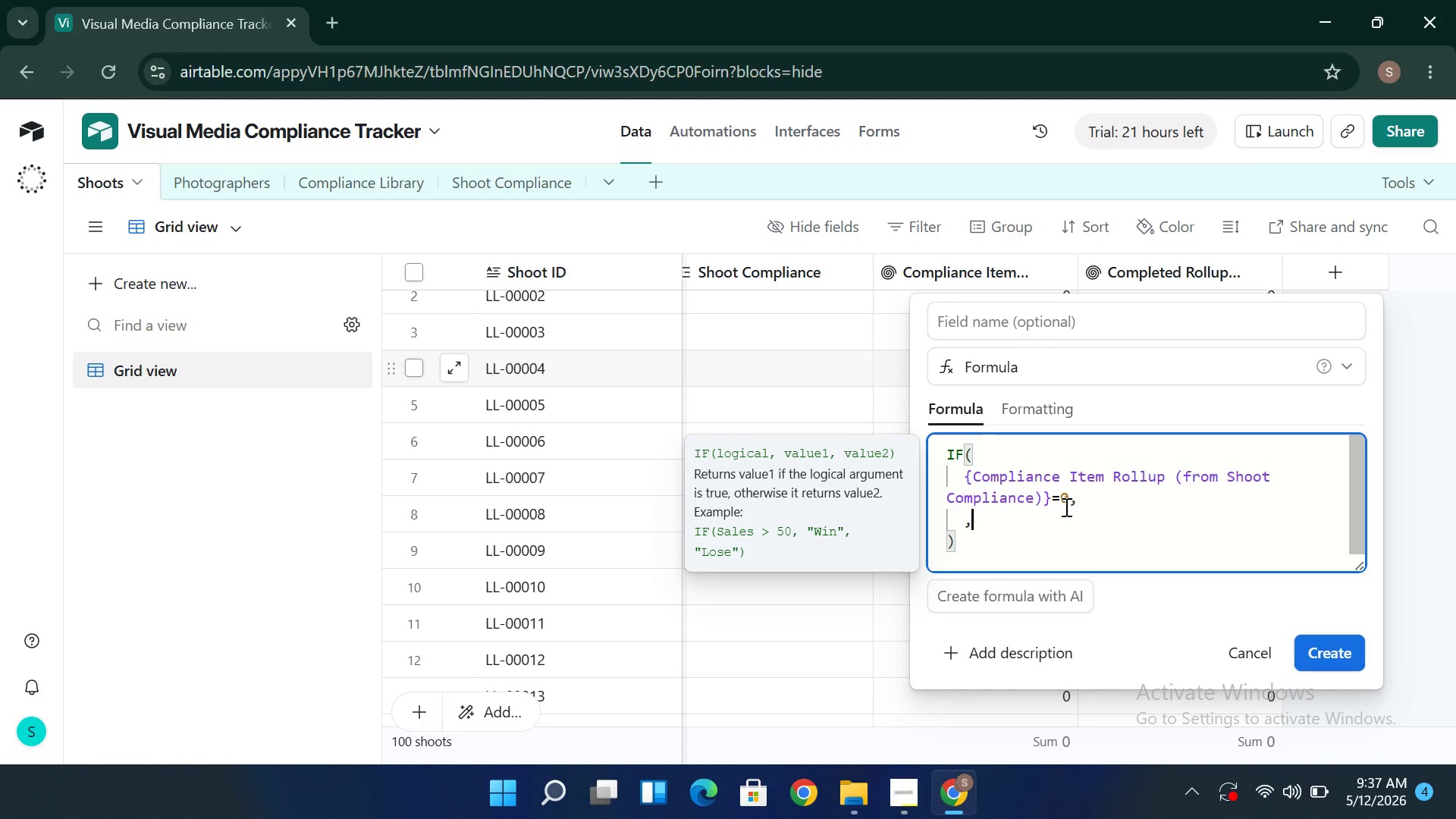 
key(Backspace)
 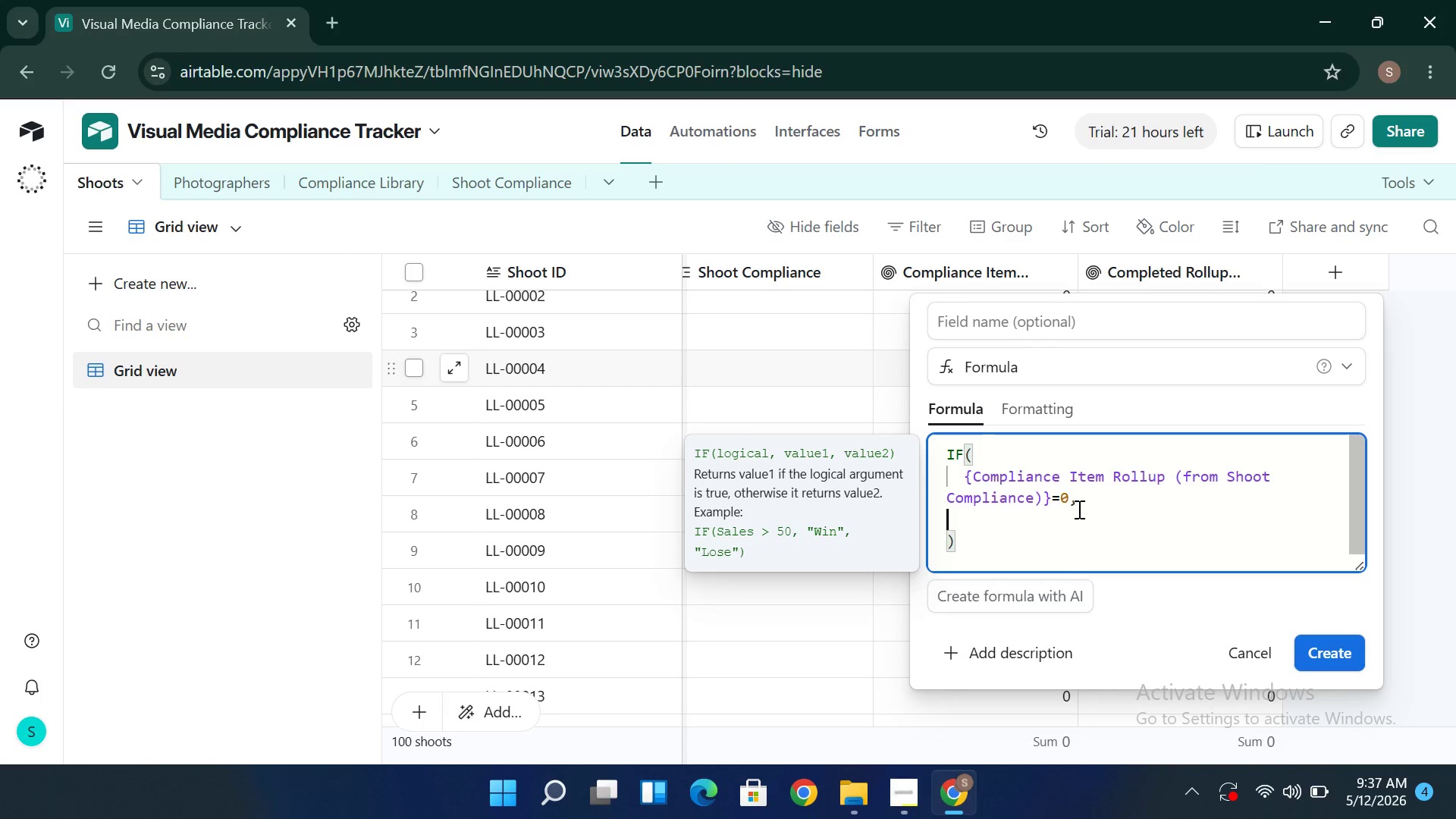 
key(Backspace)
 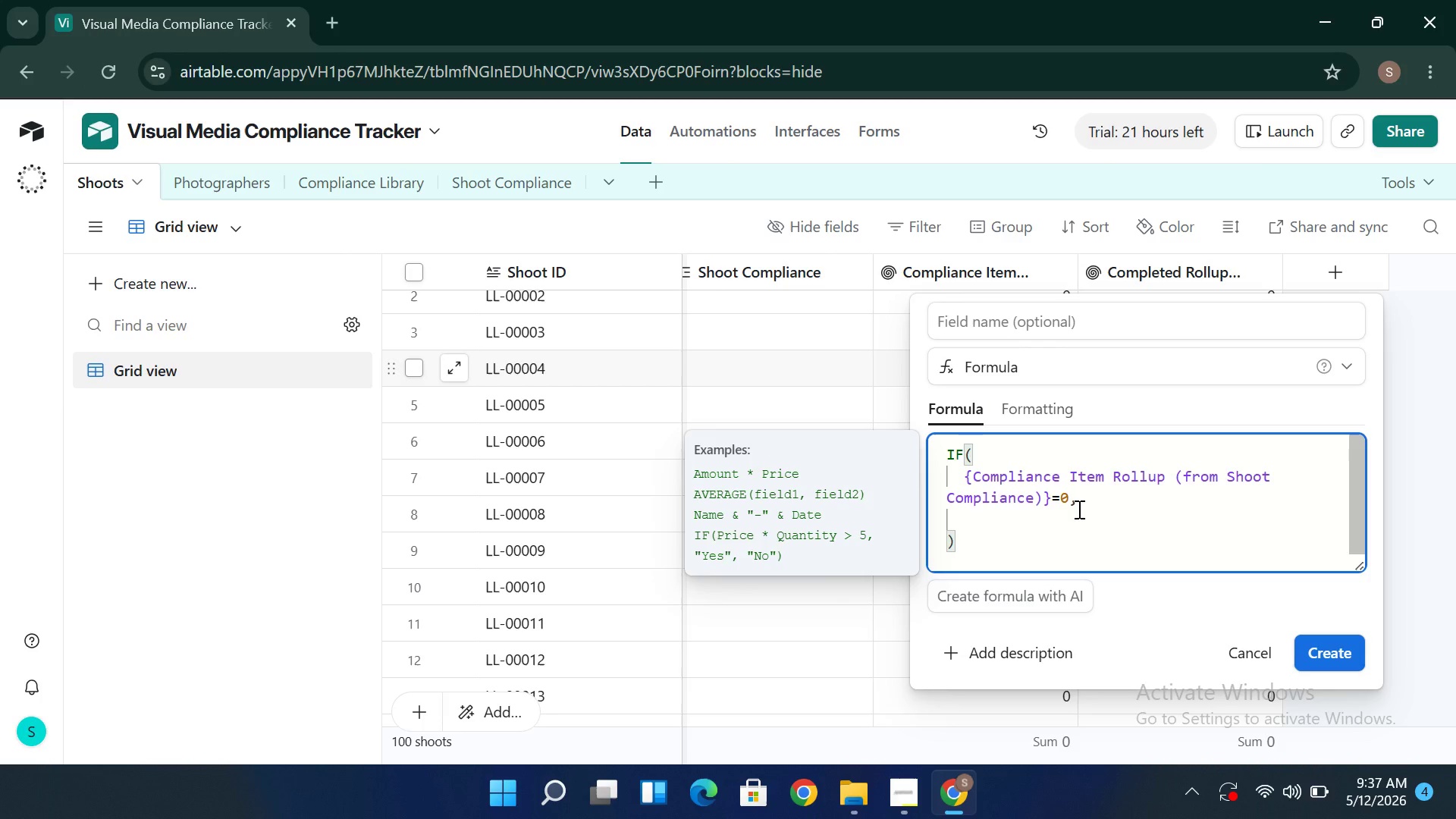 
key(0)
 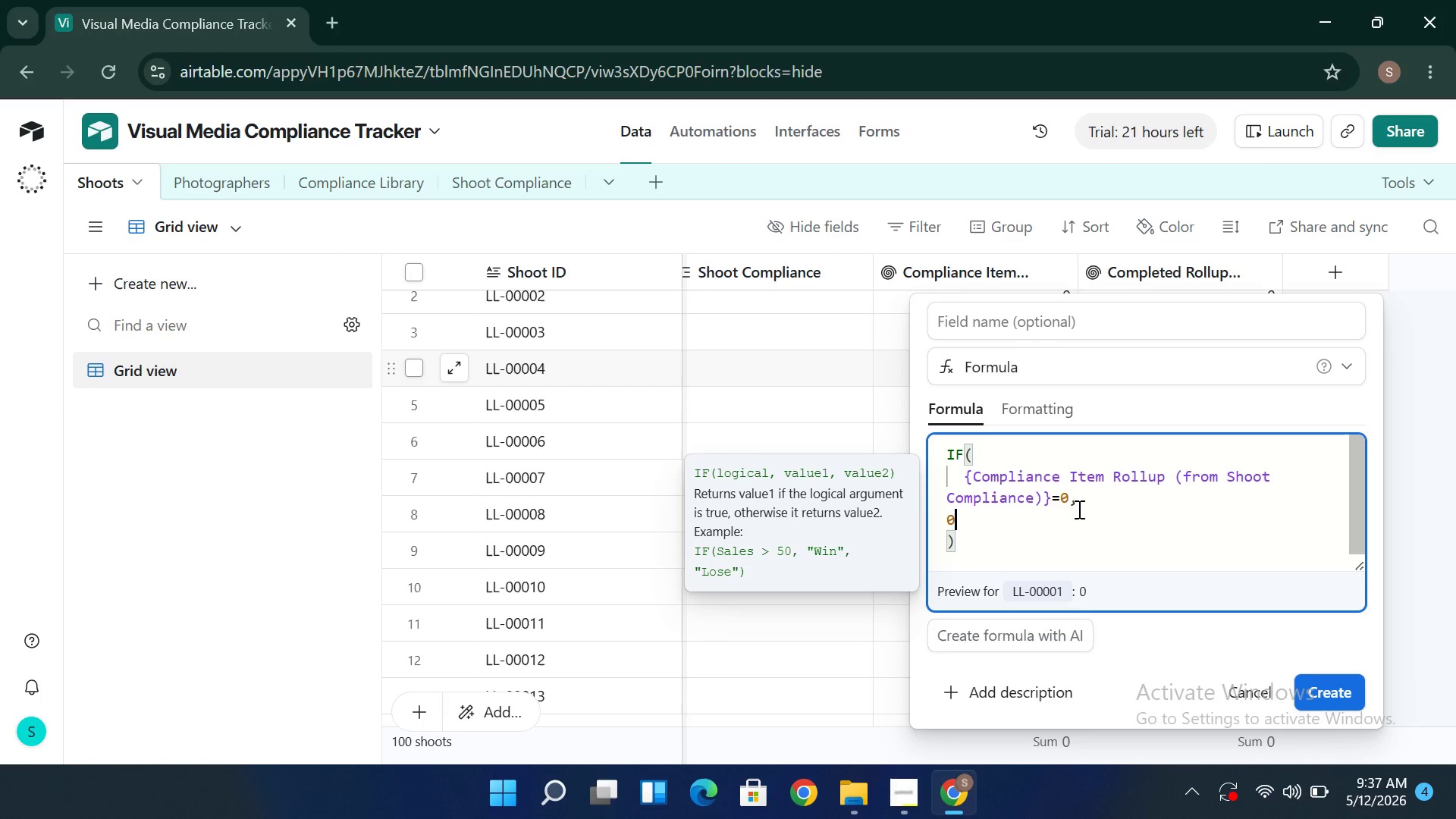 
key(Comma)
 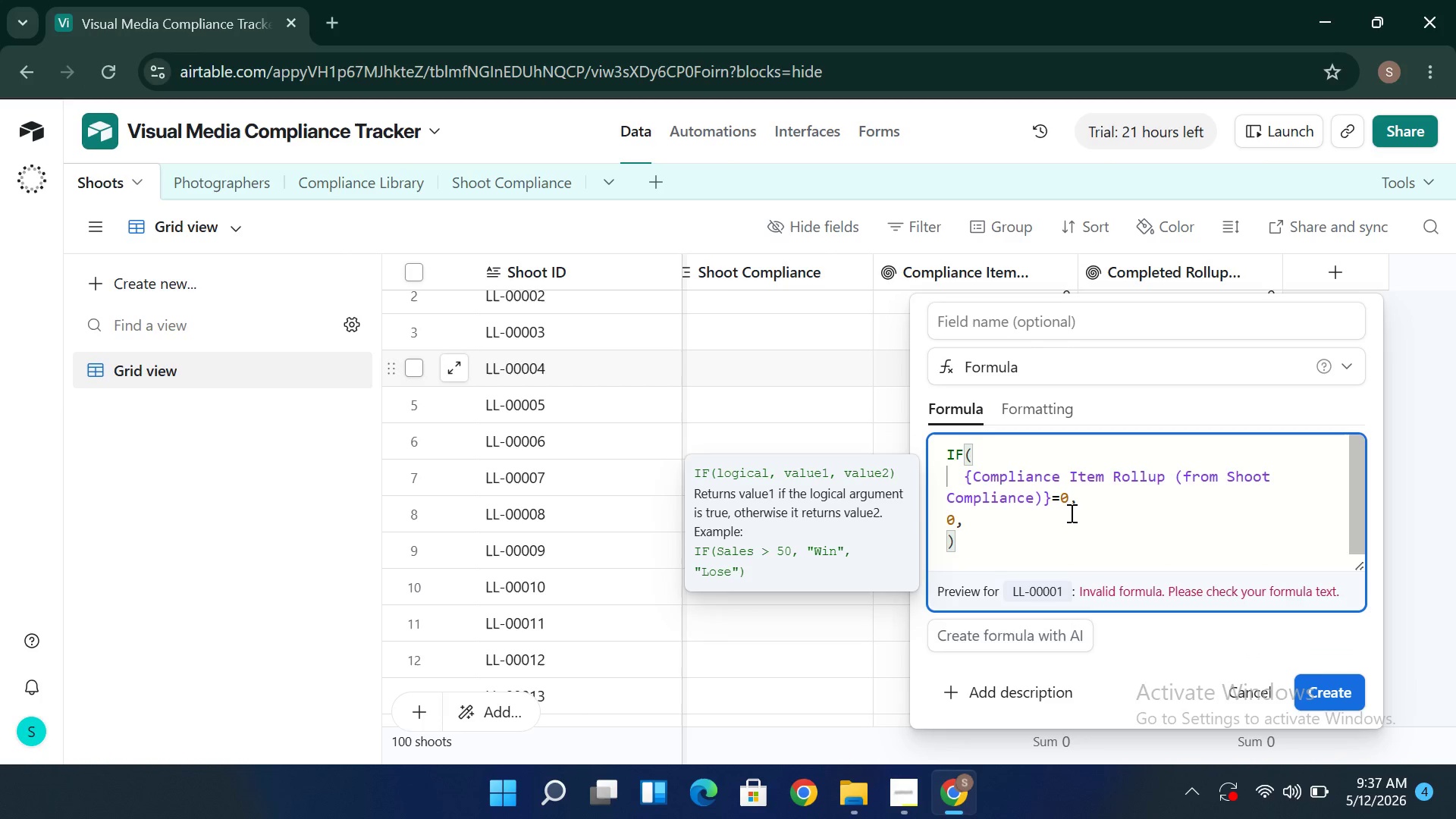 
key(Enter)
 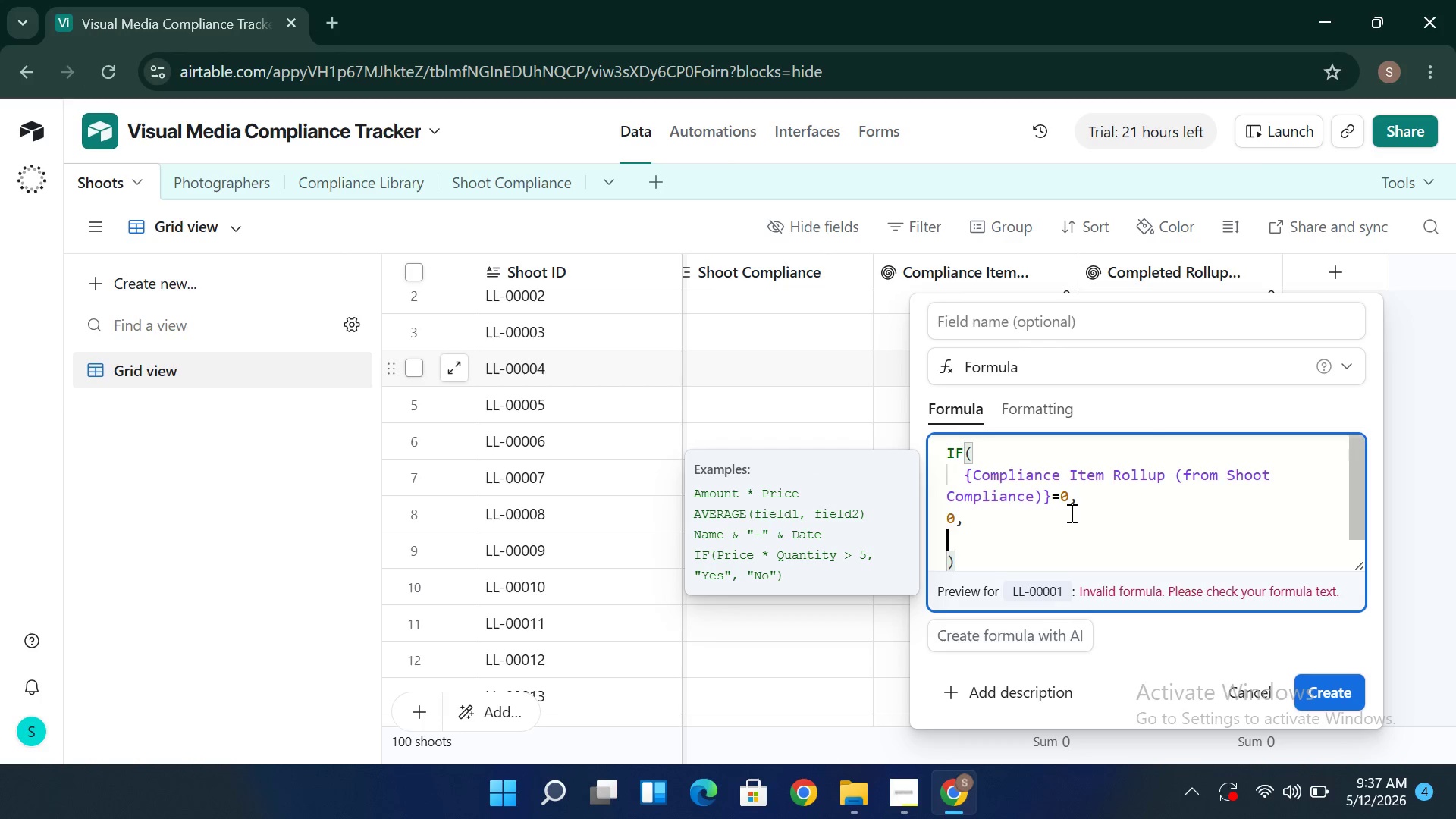 
type(ROUNFD)
 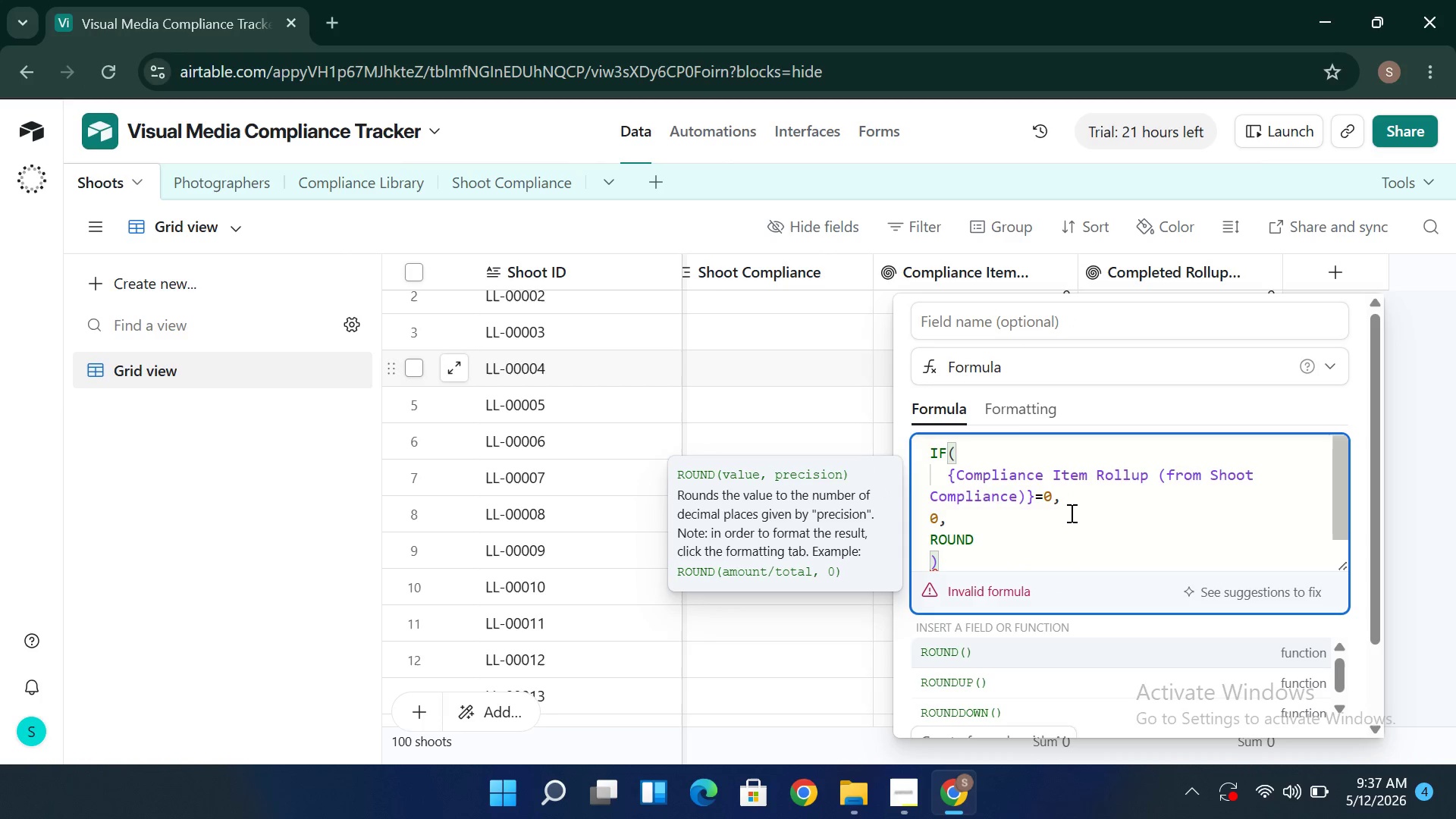 
left_click([990, 537])
 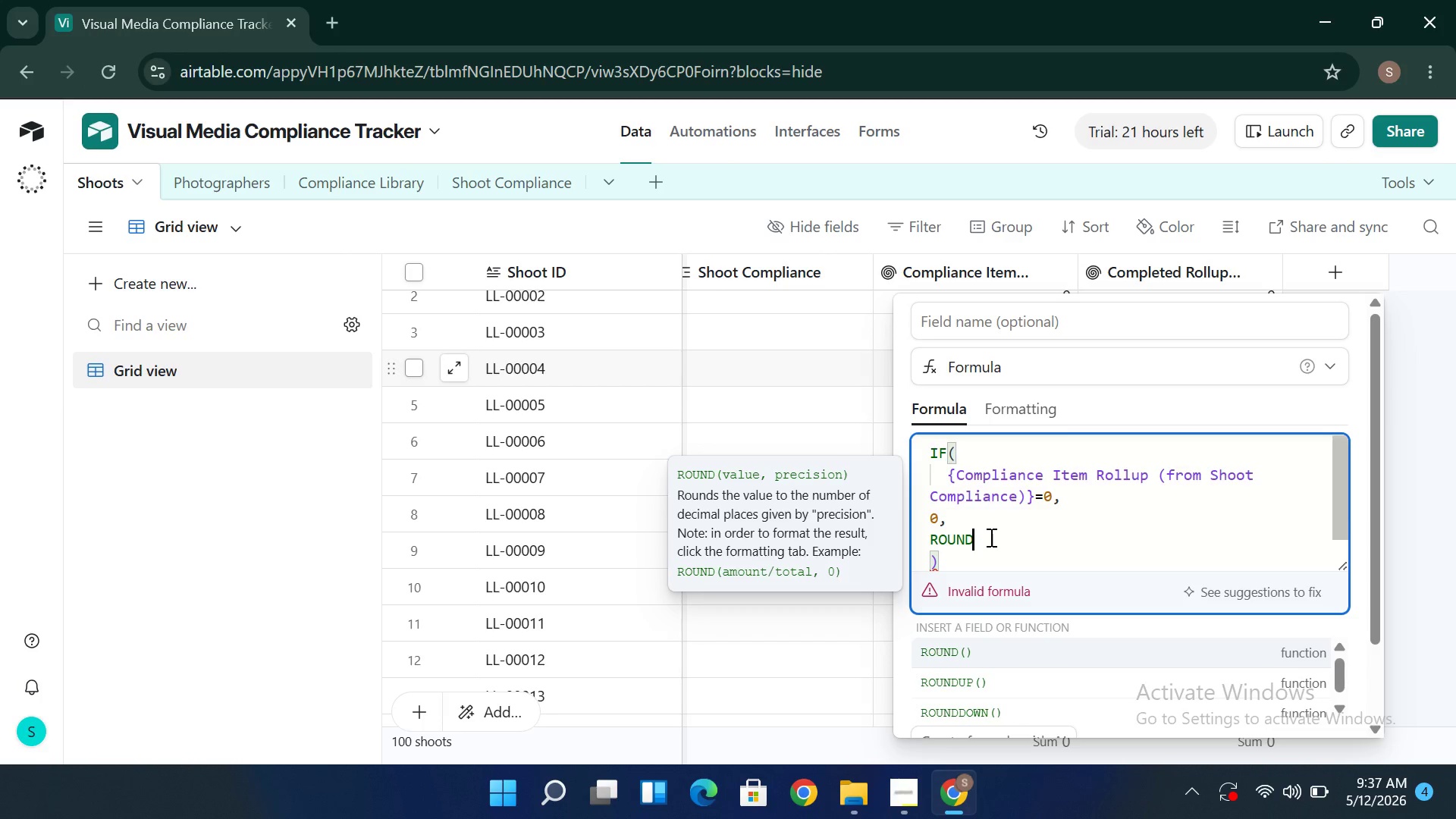 
key(Shift+9)
 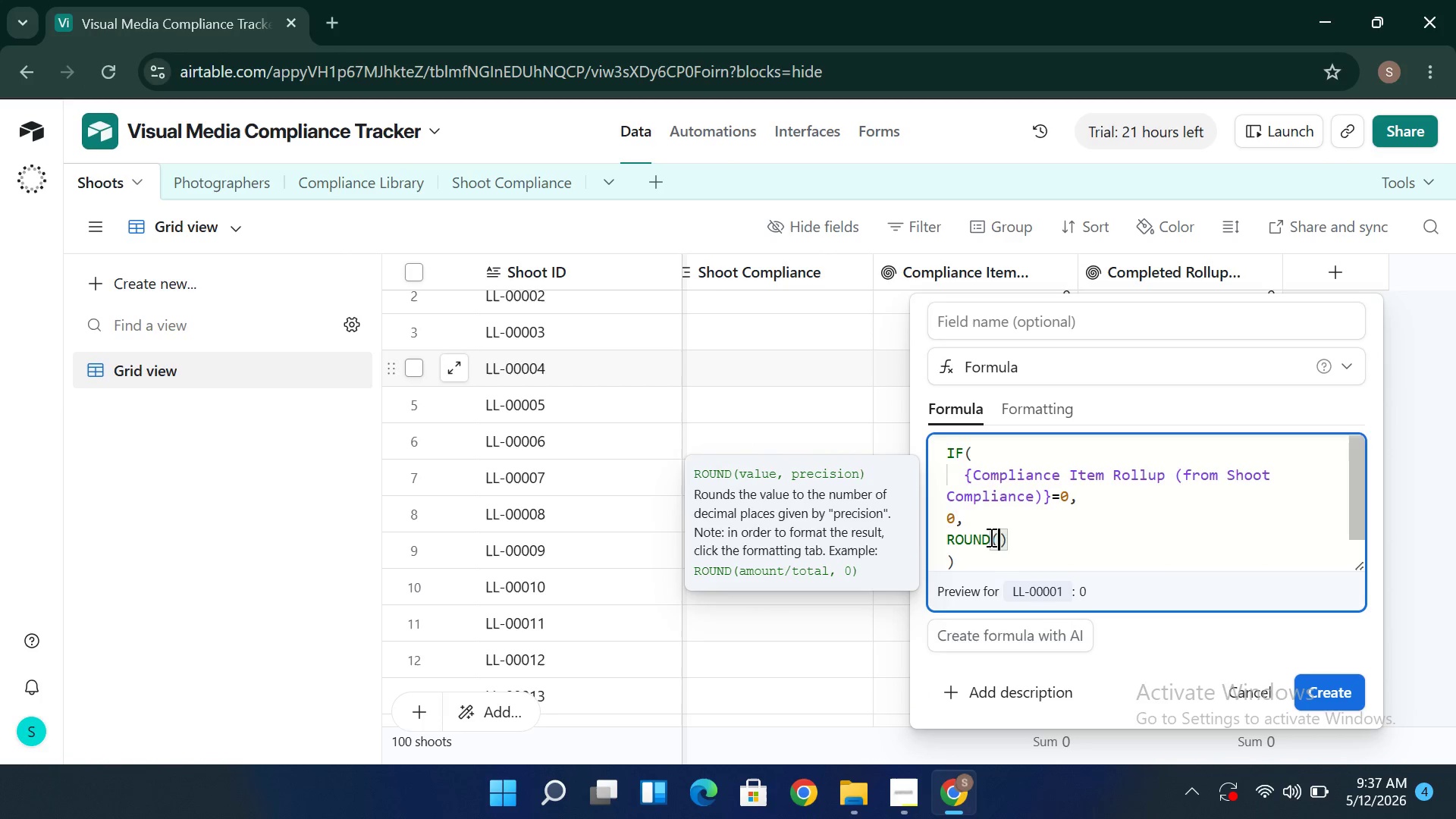 
key(Enter)
 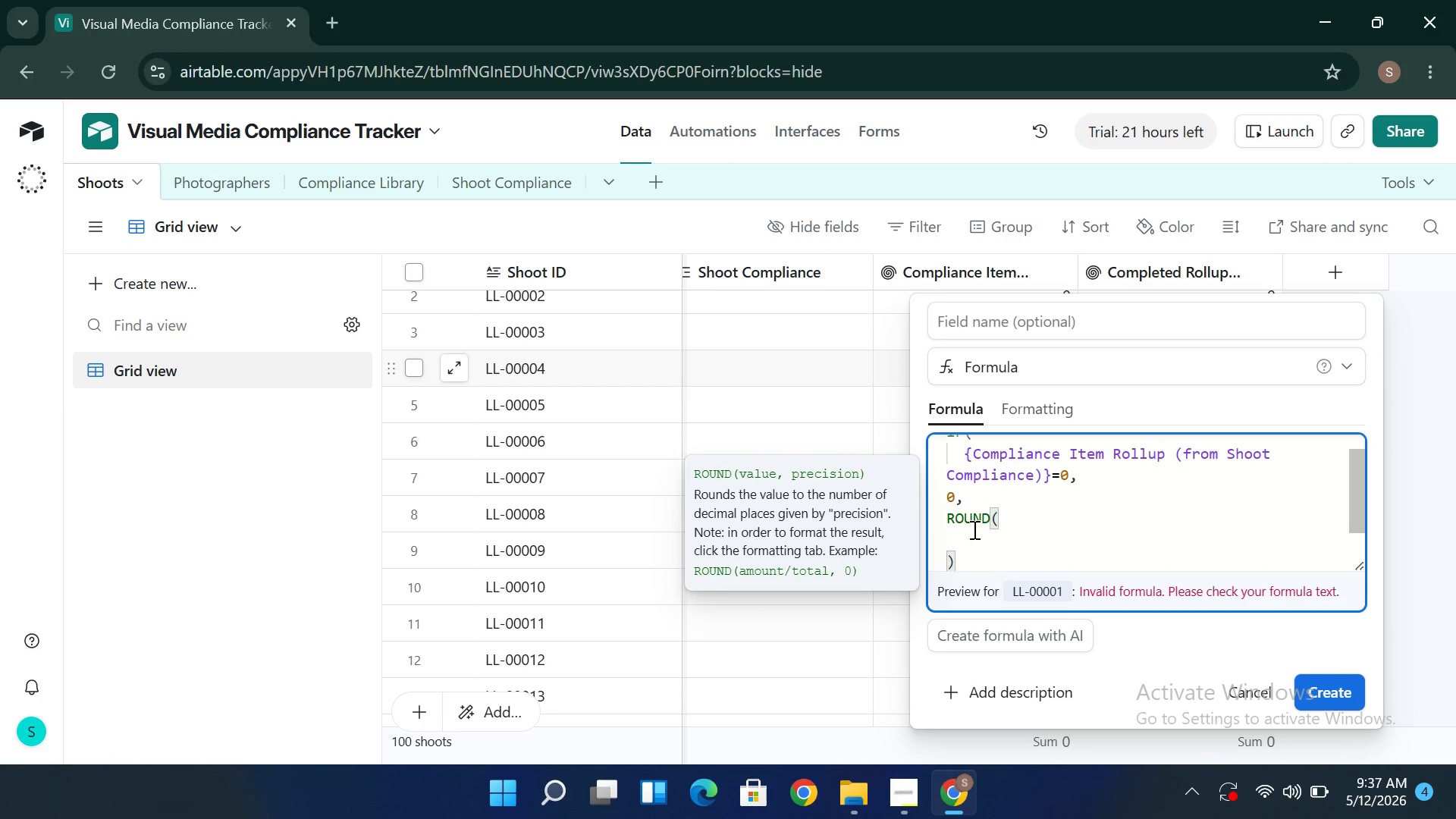 
wait(9.02)
 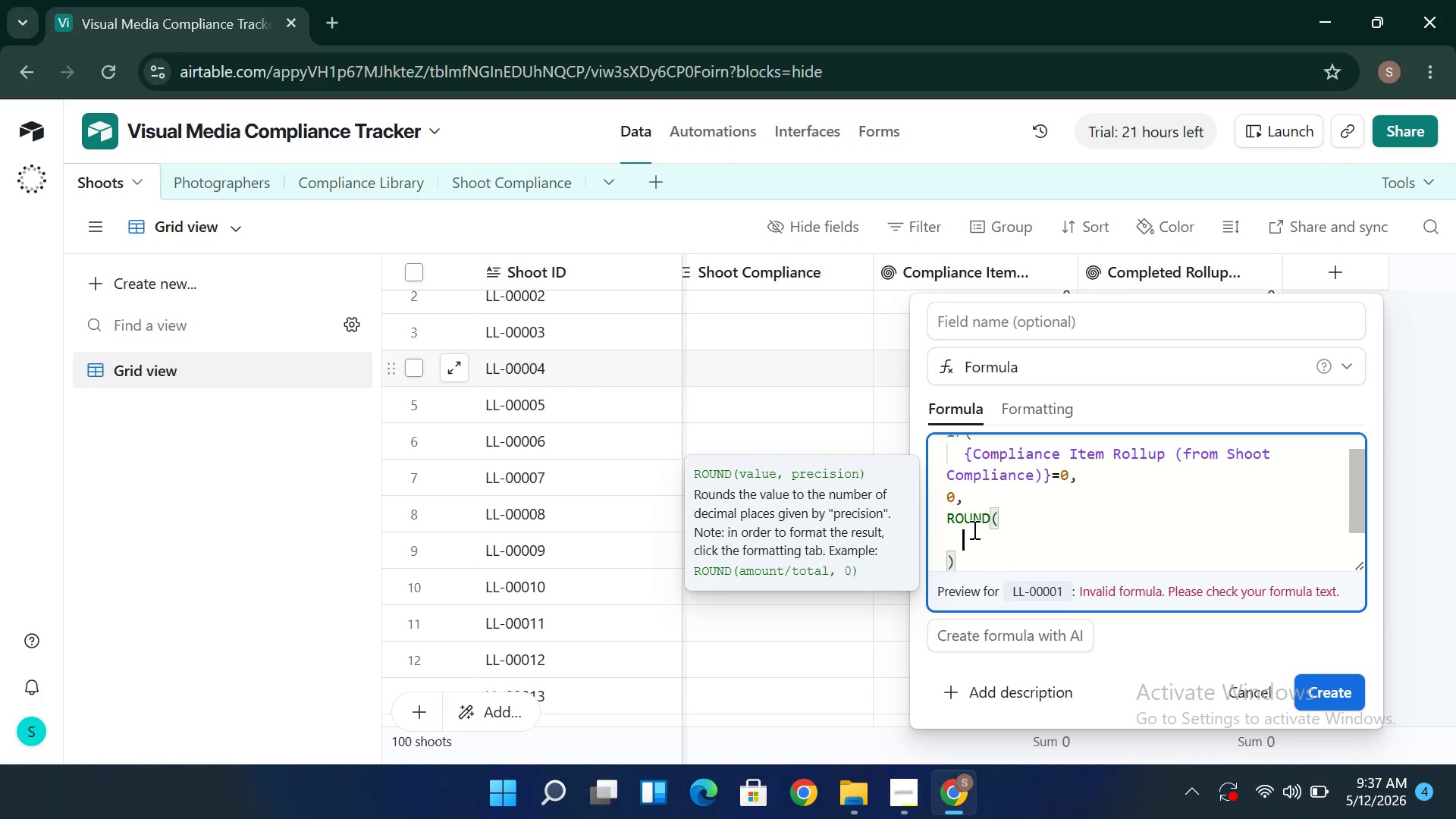 
key(Shift+9)
 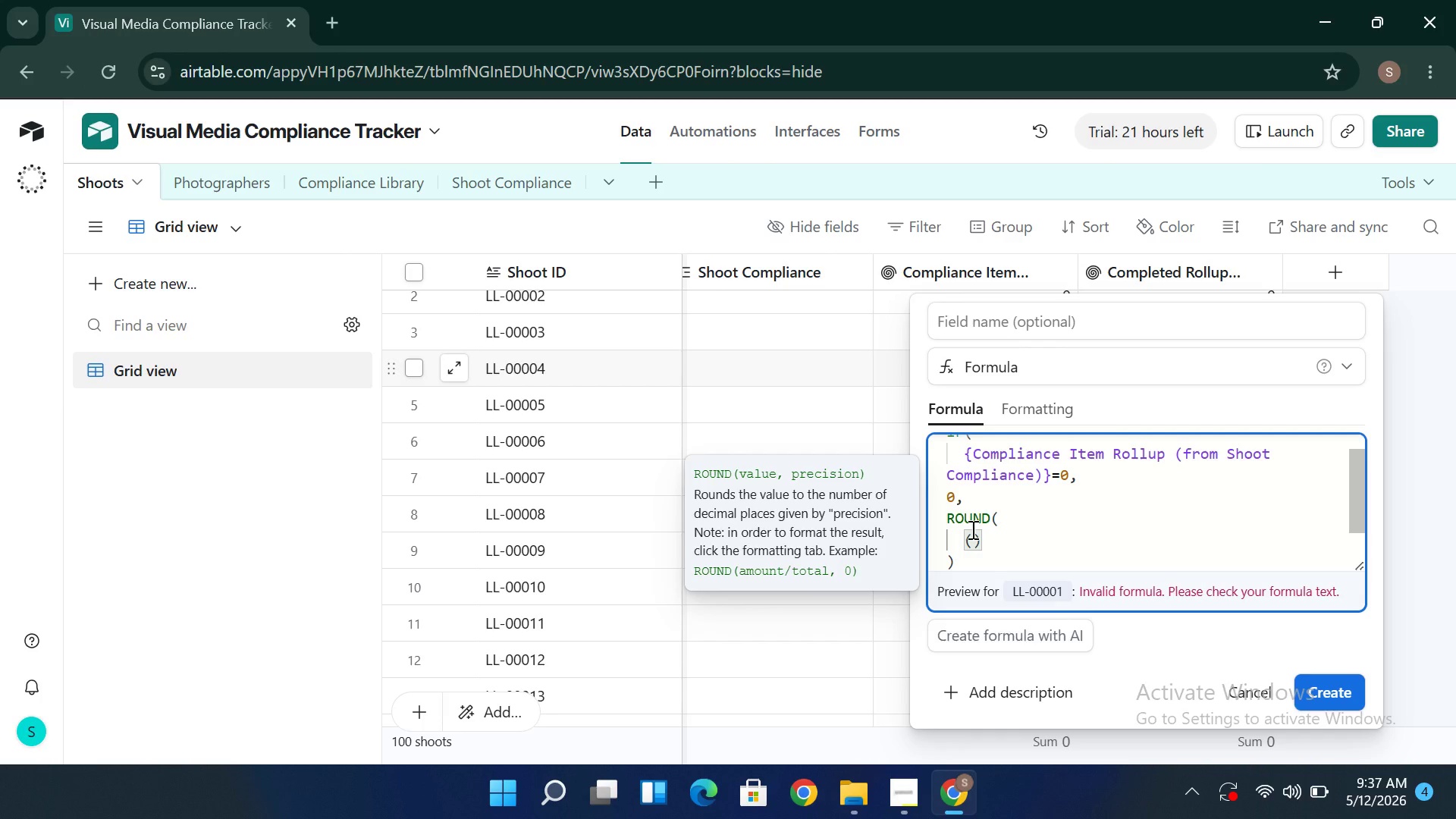 
key(Shift+BracketLeft)
 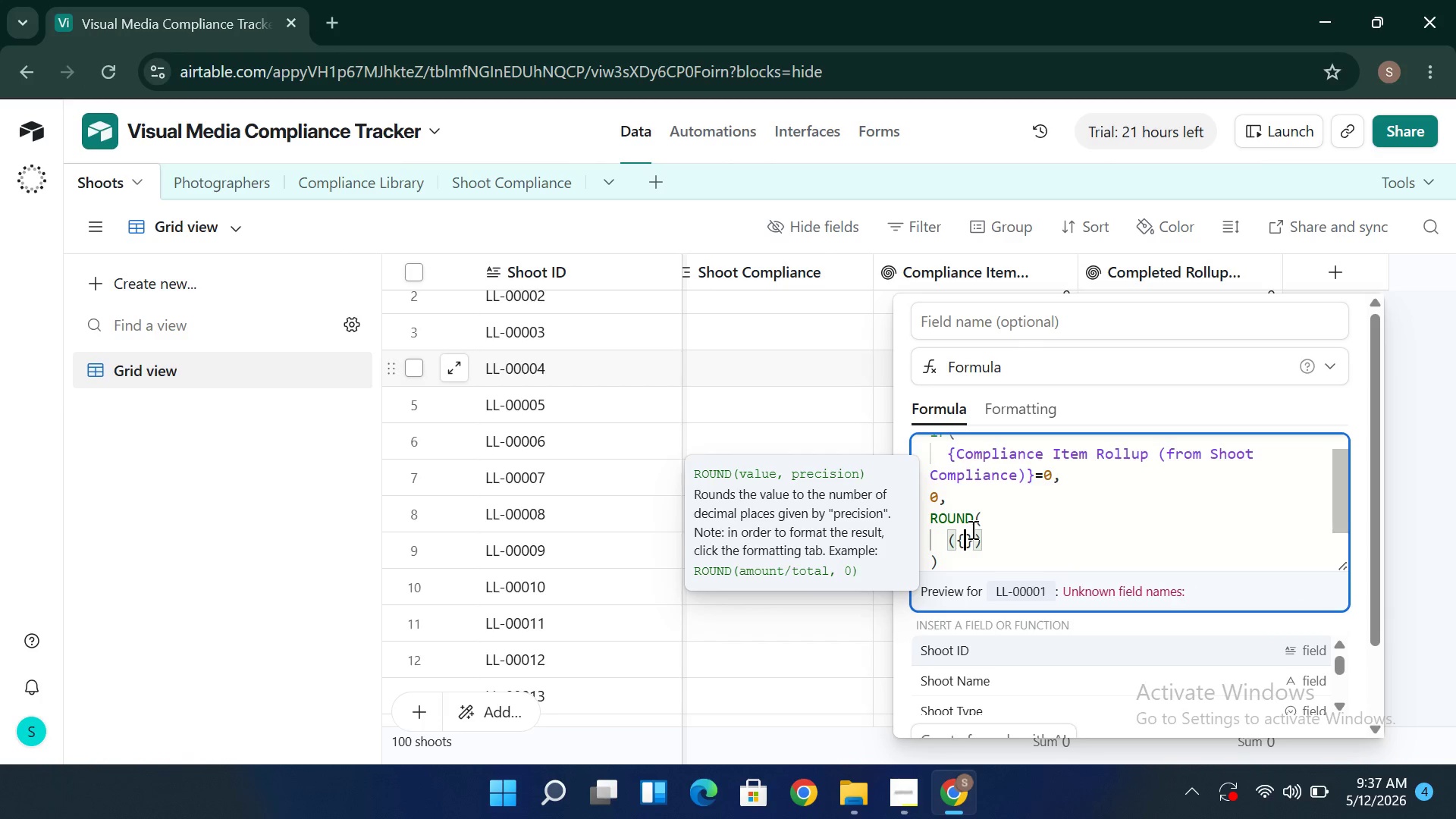 
type(Completed)
 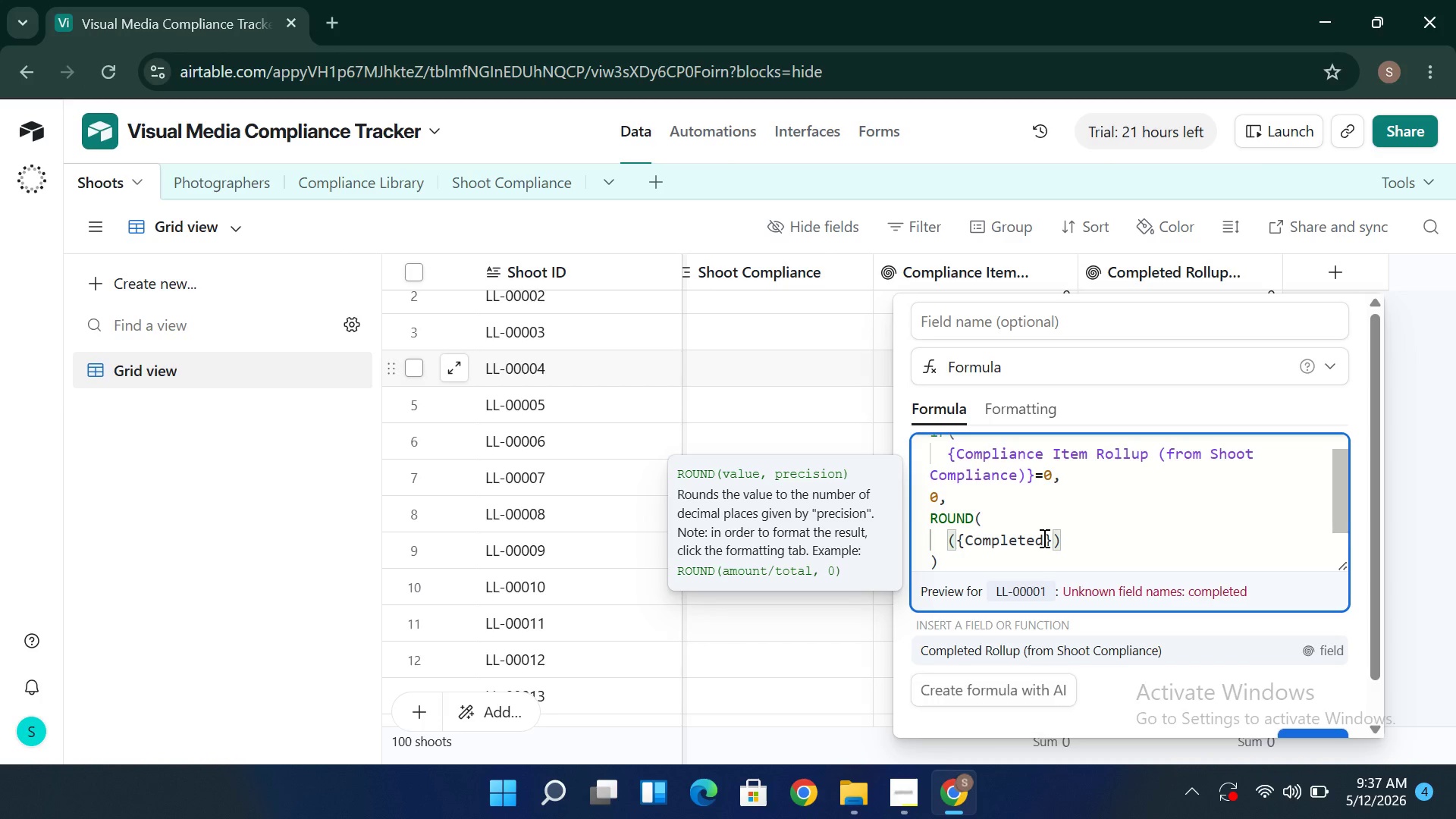 
type( Complete)
 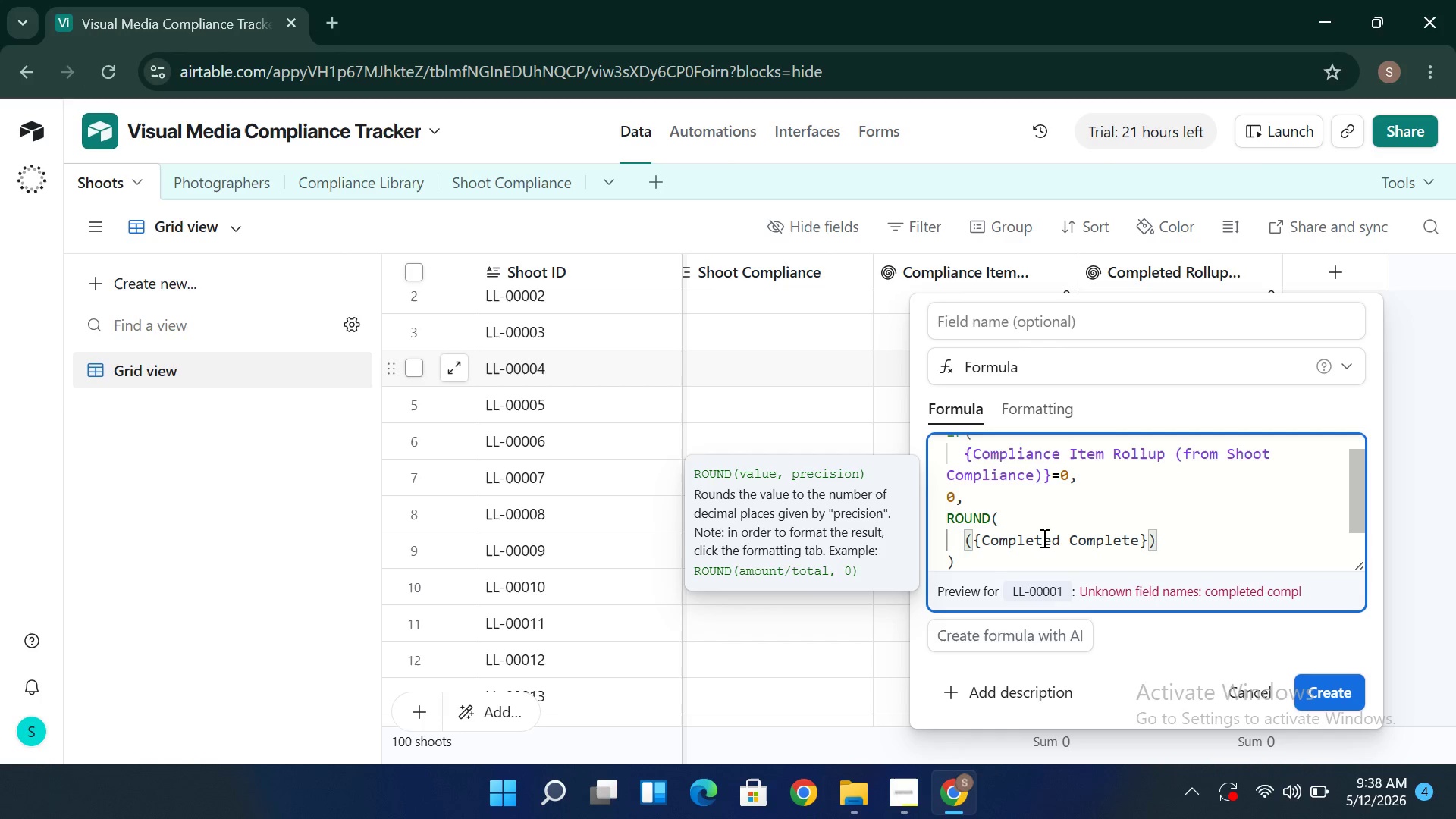 
key(D)
 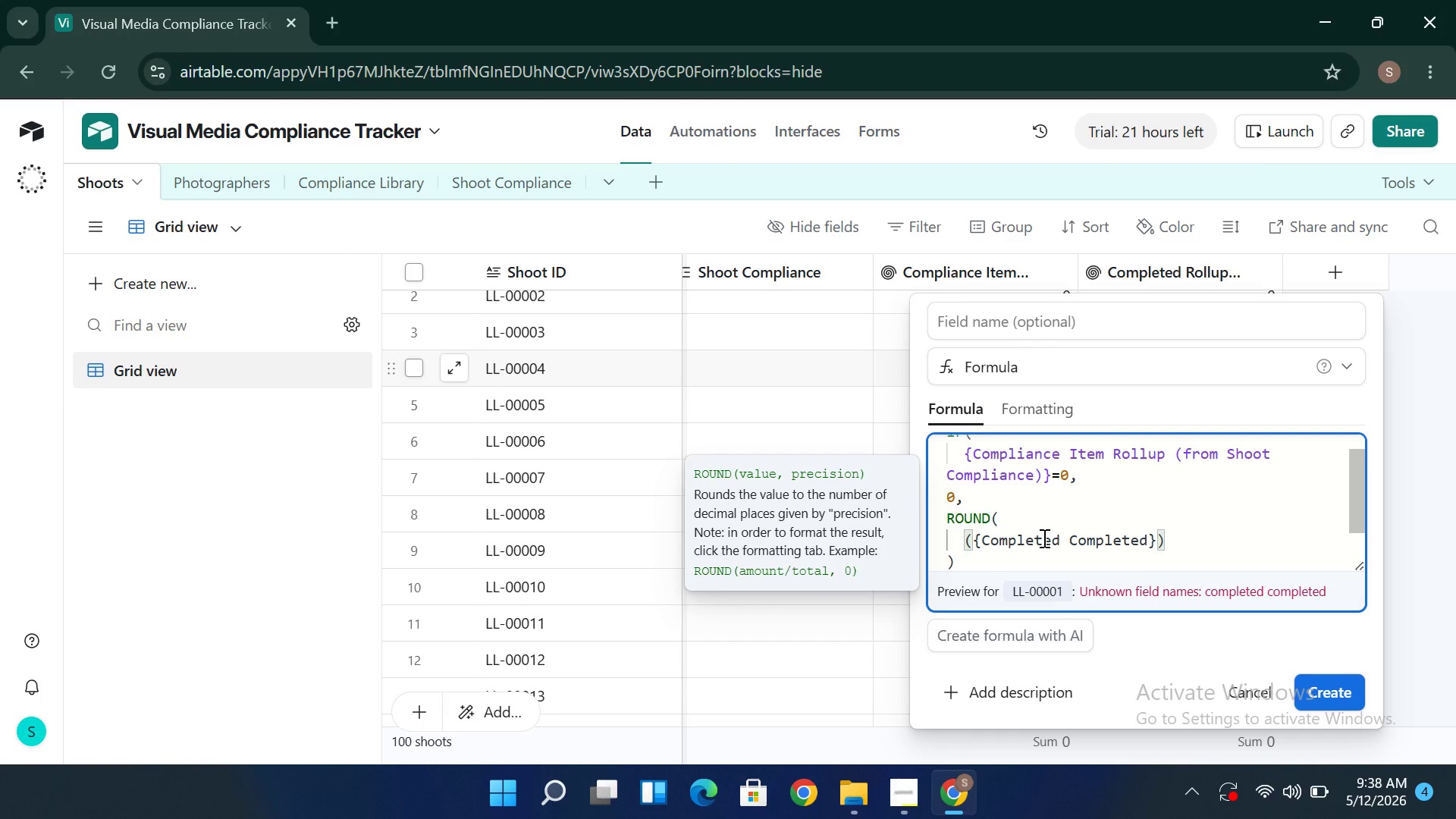 
key(Space)
 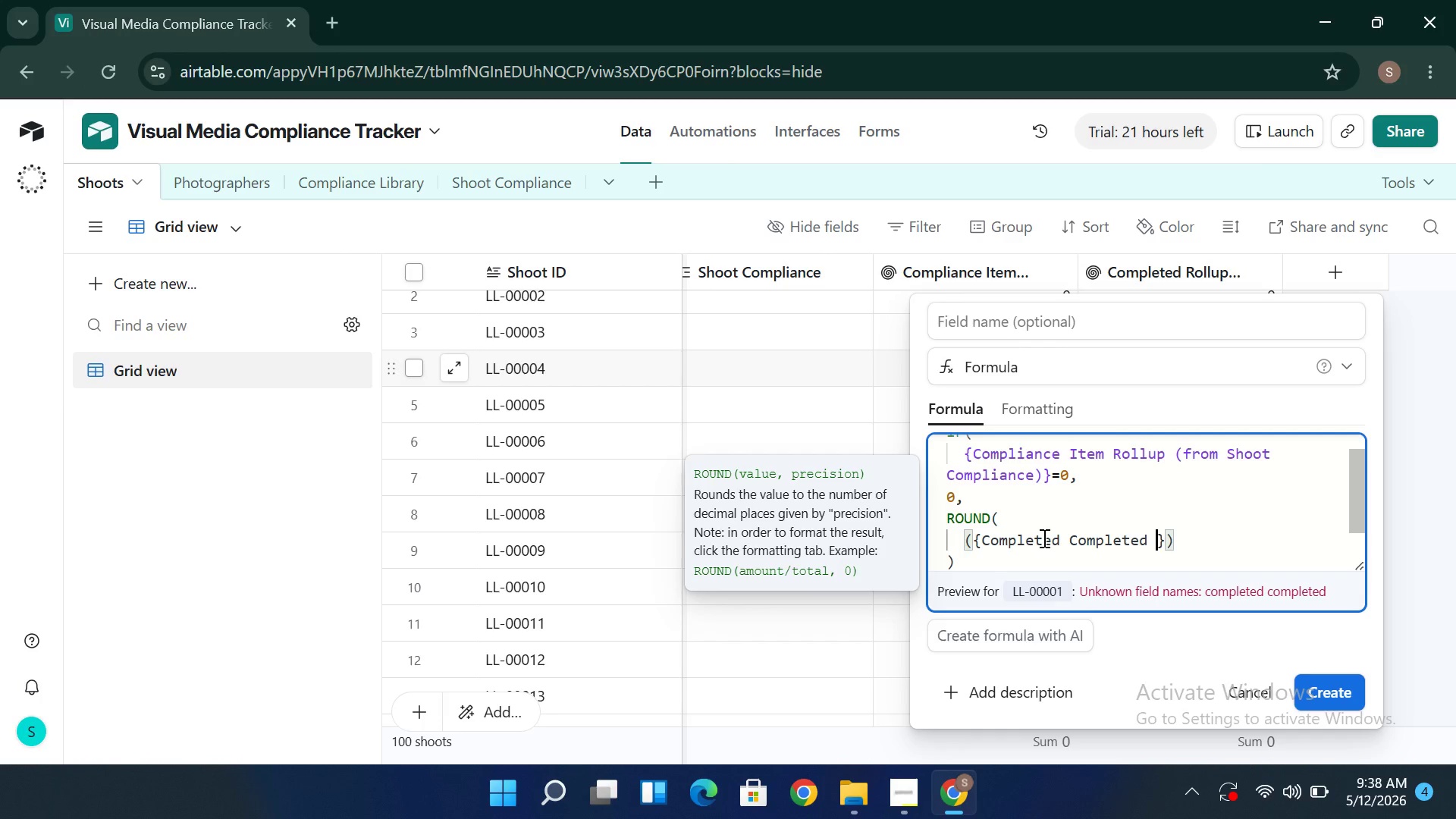 
wait(7.34)
 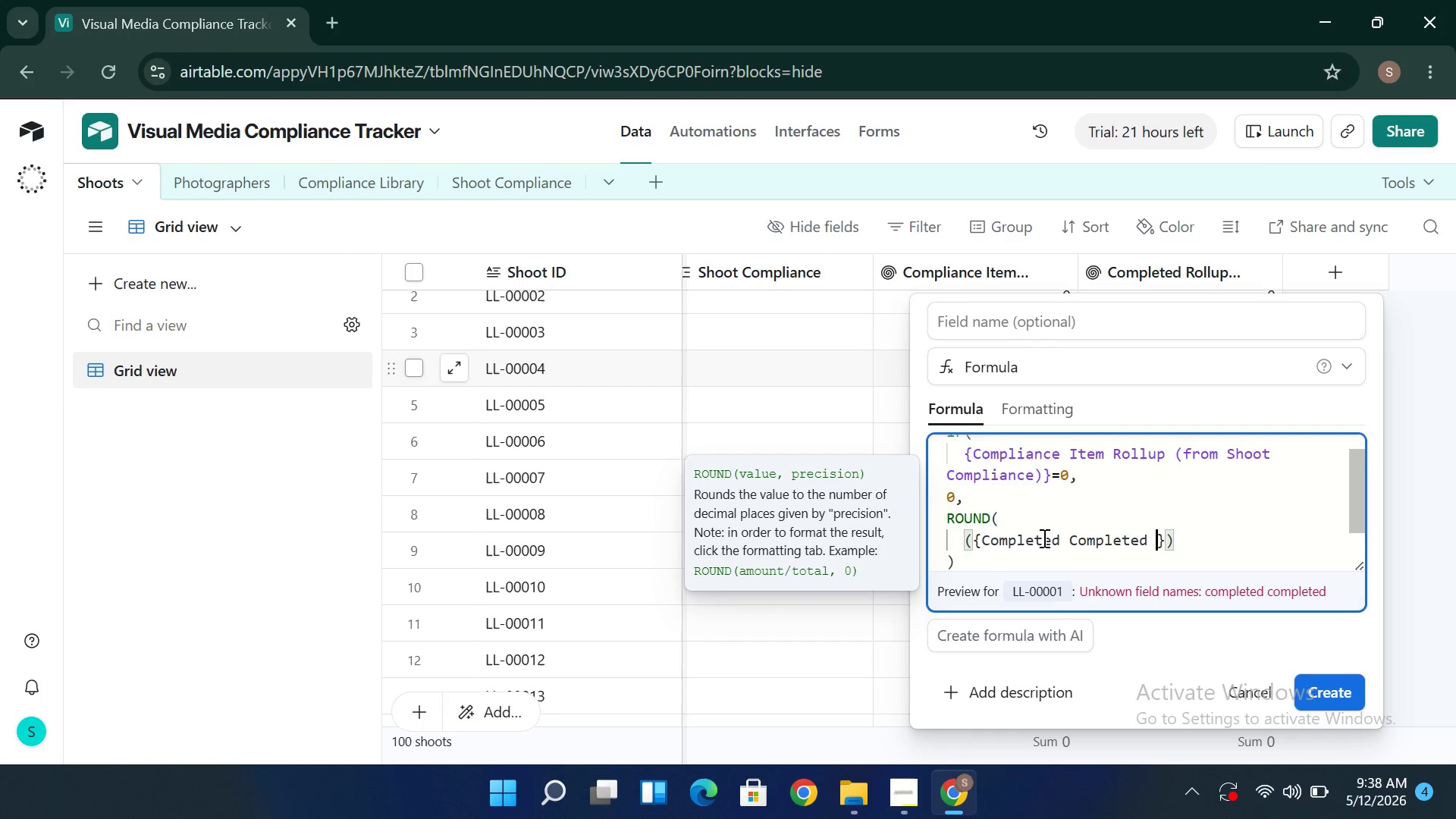 
type(Items)
 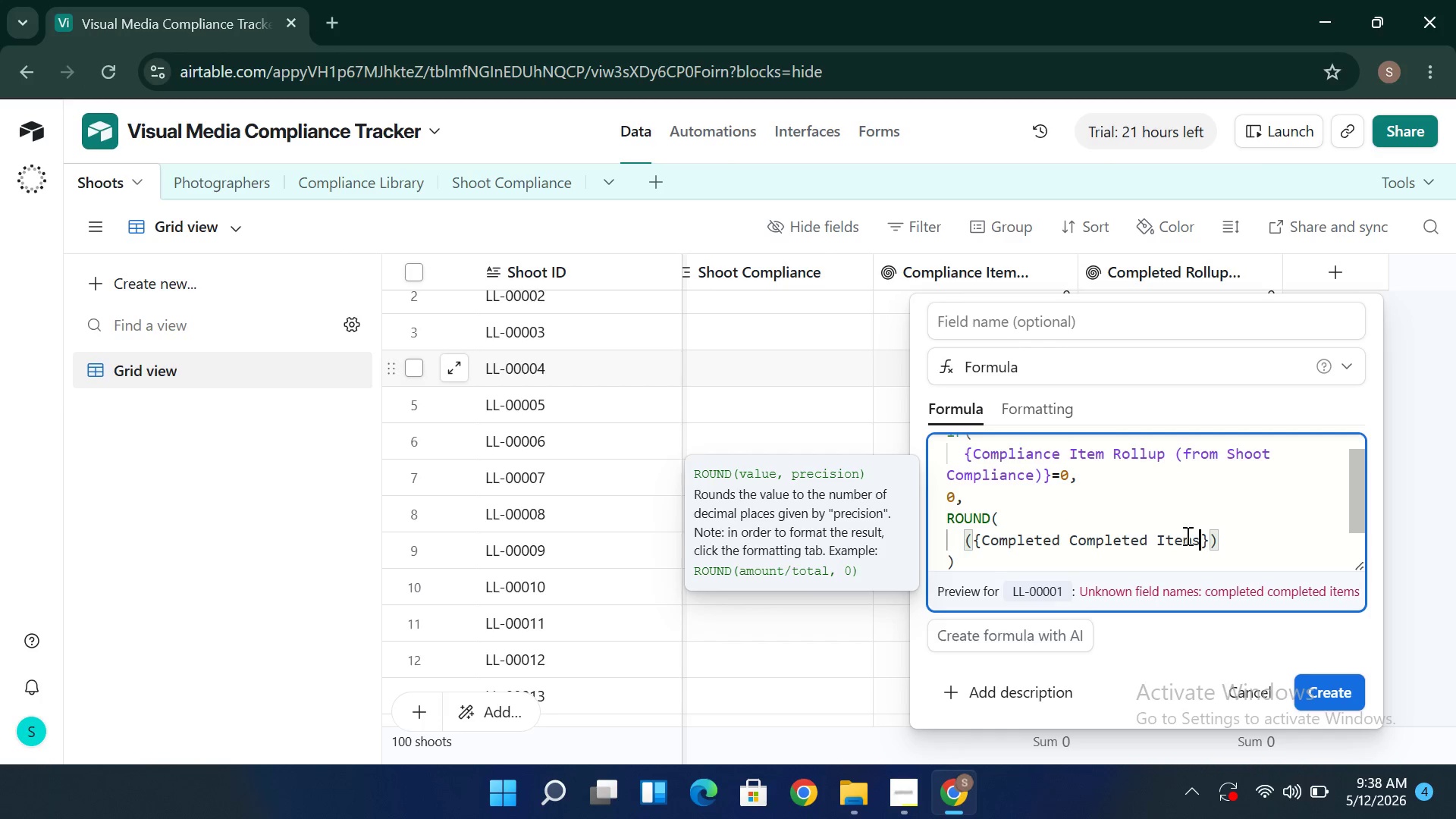 
left_click([1194, 536])
 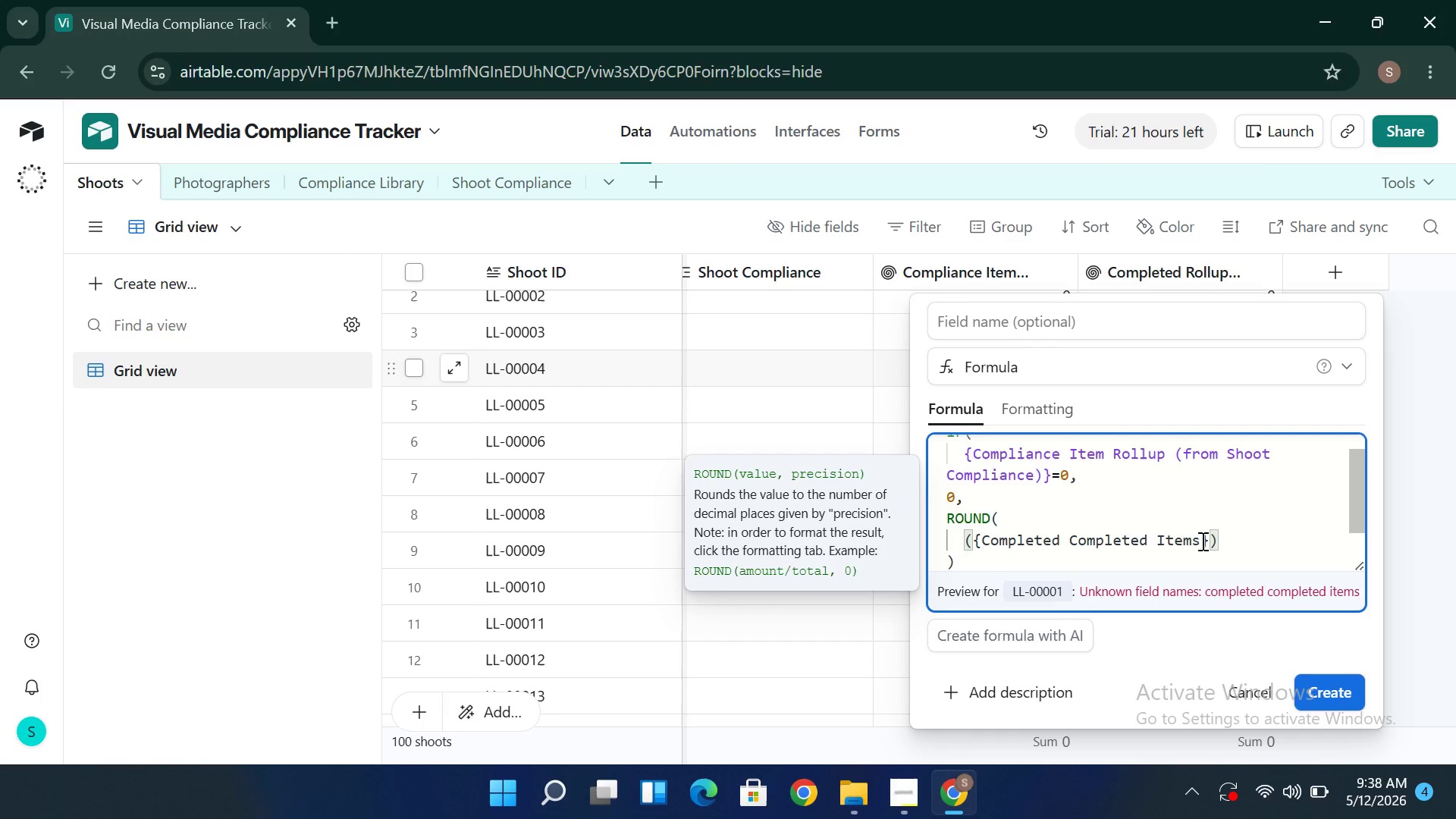 
left_click([1201, 541])
 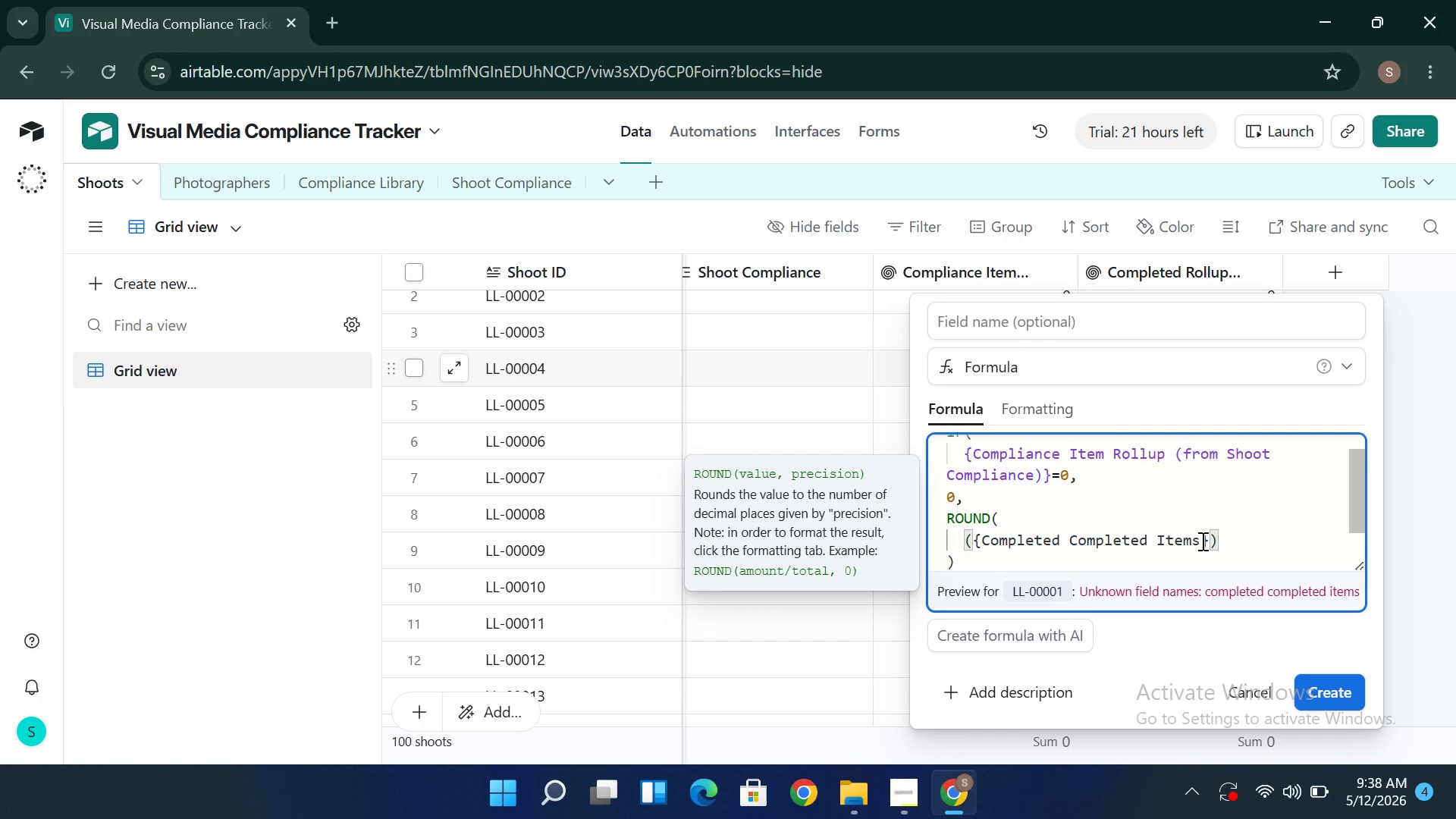 
hold_key(key=Backspace, duration=0.78)
 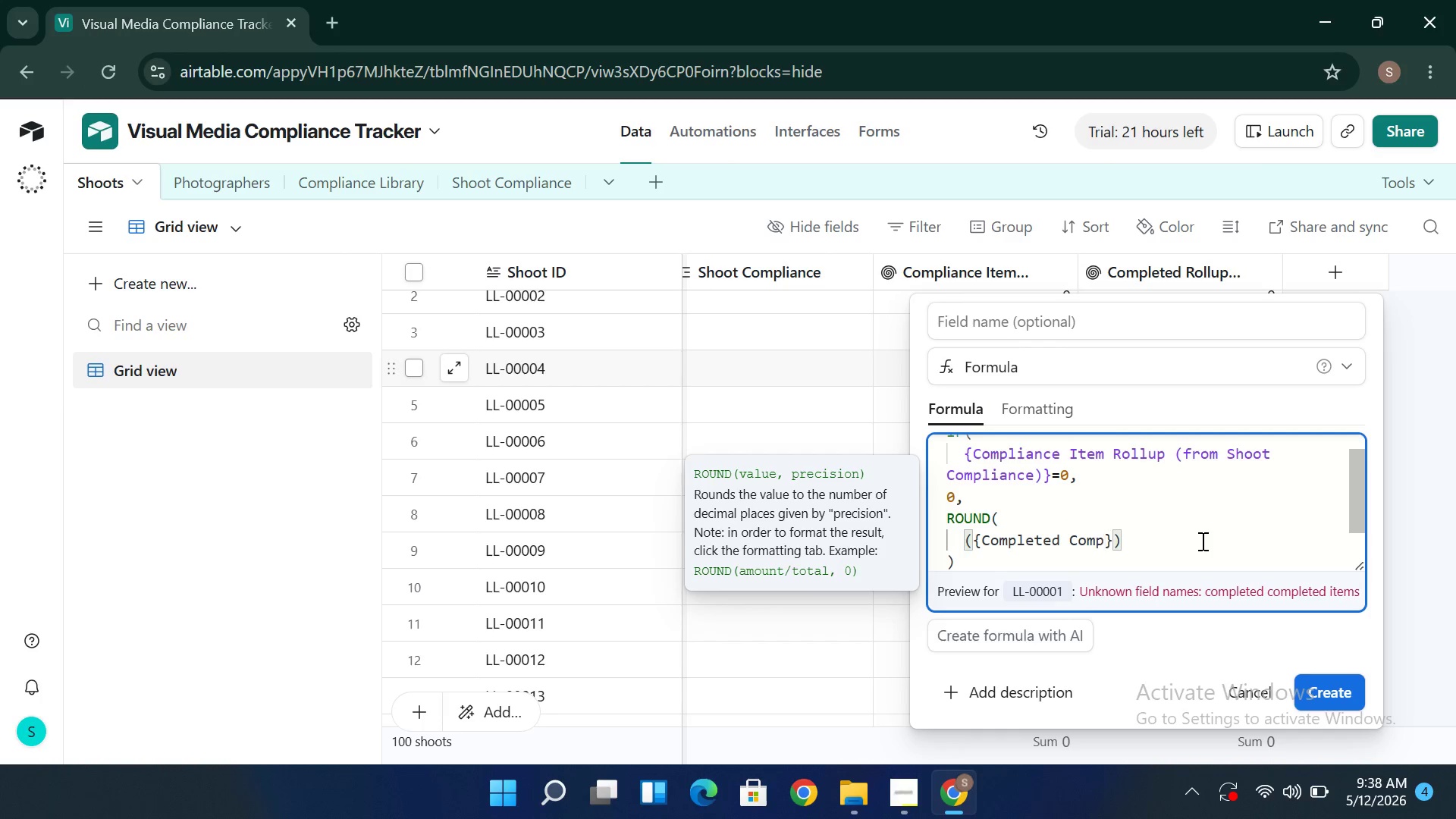 
key(Backspace)
 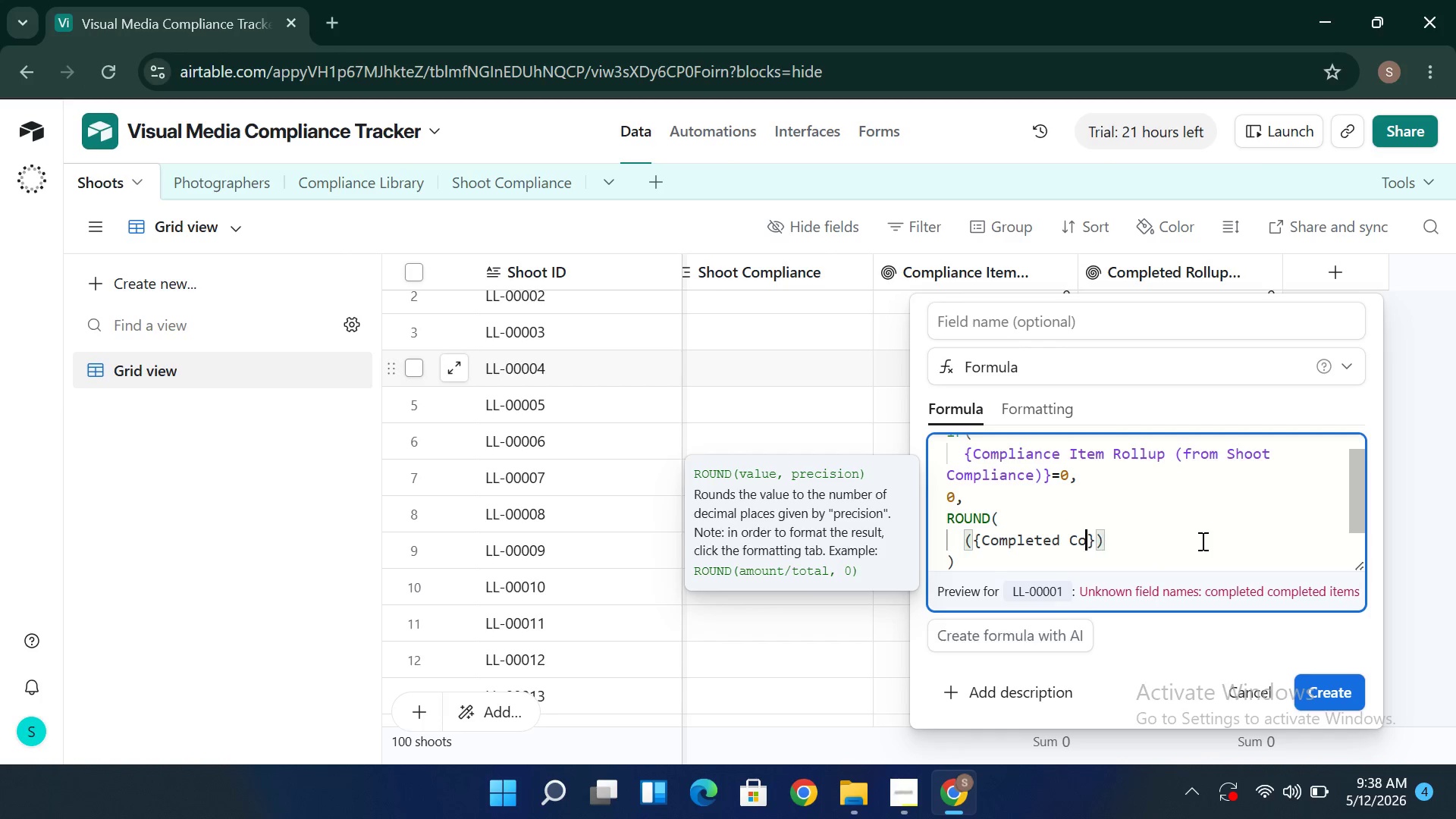 
key(Backspace)
 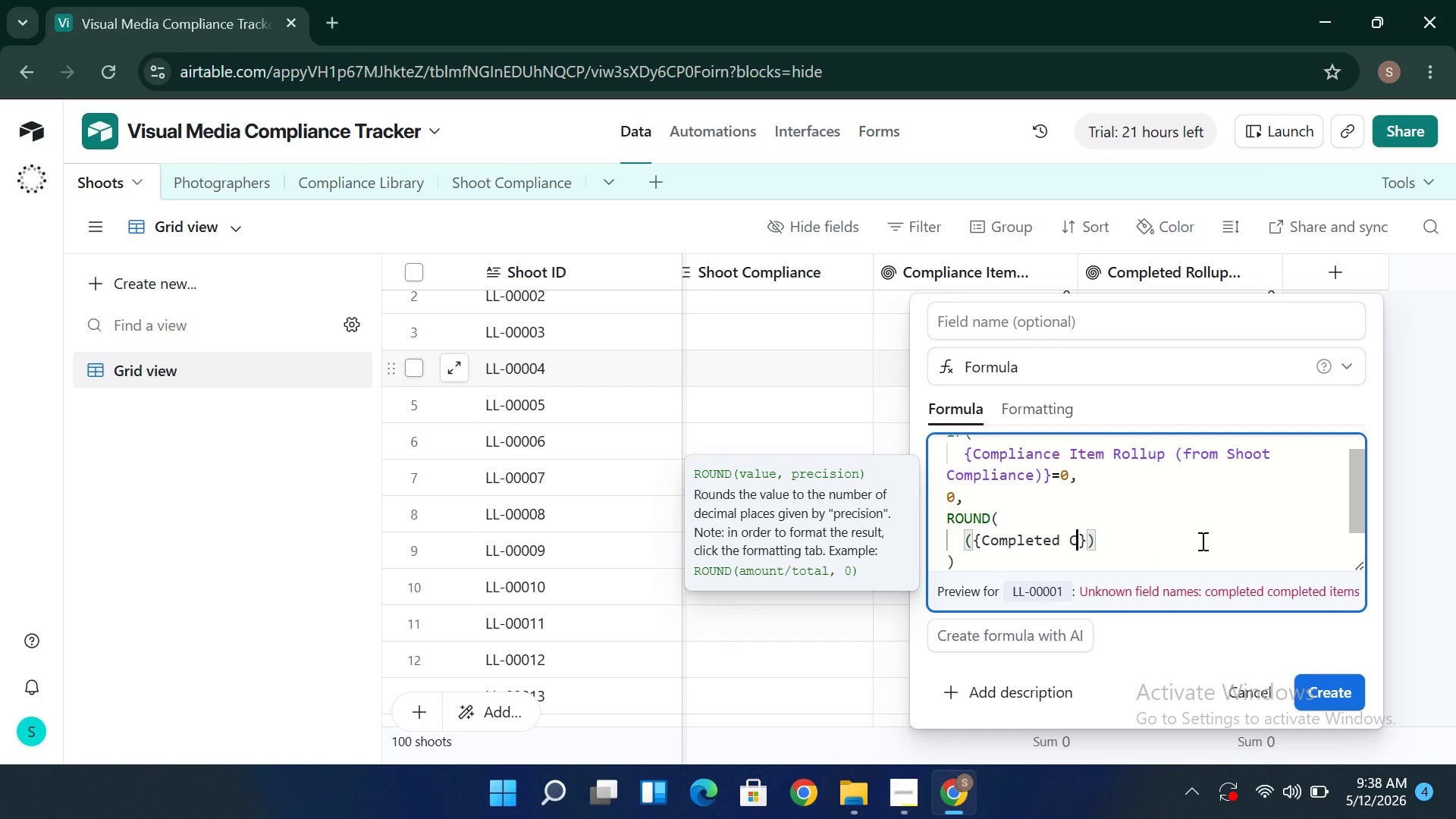 
key(Backspace)
 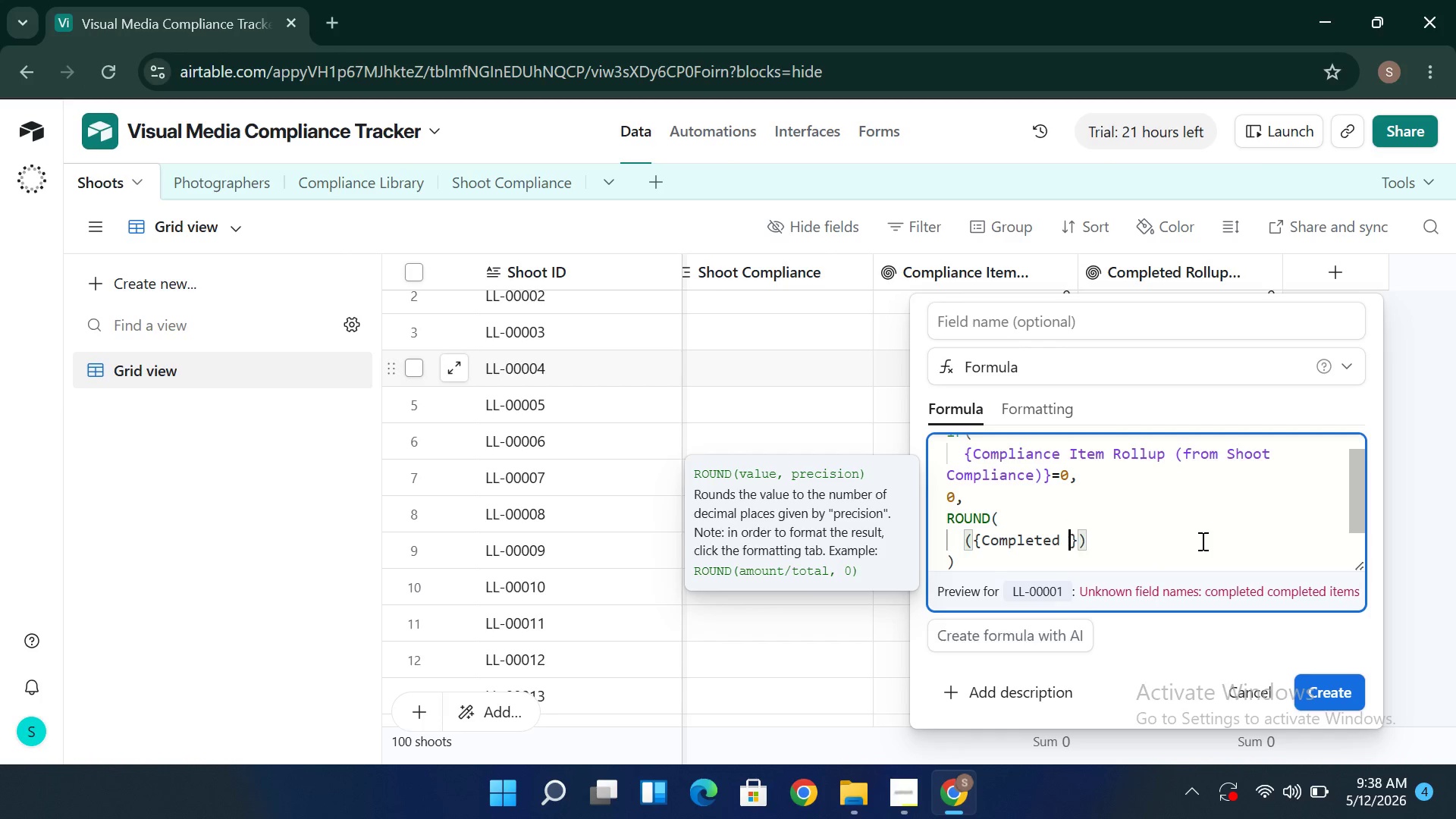 
key(Backspace)
 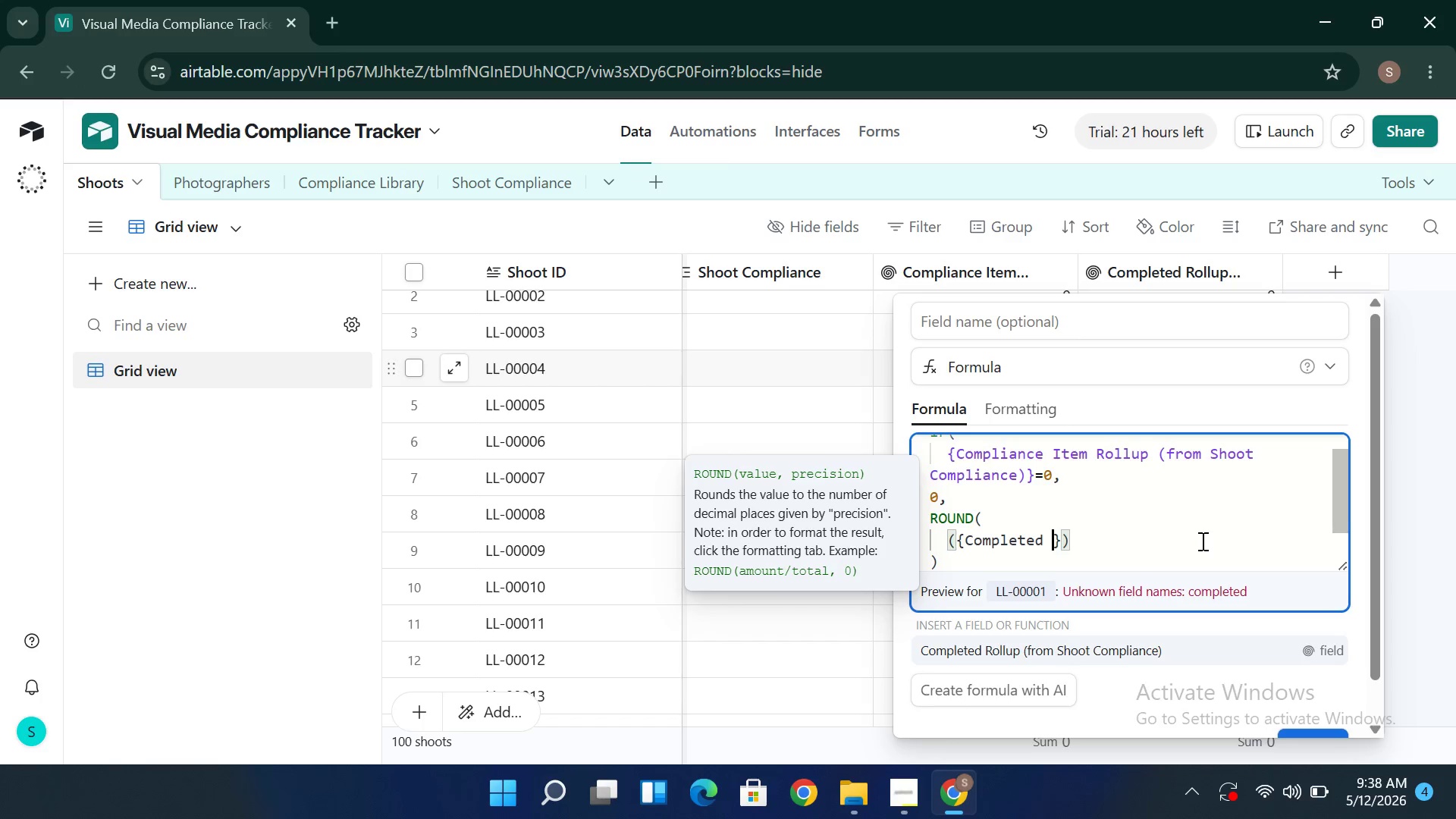 
type(Compla)
key(Backspace)
type(iance )
 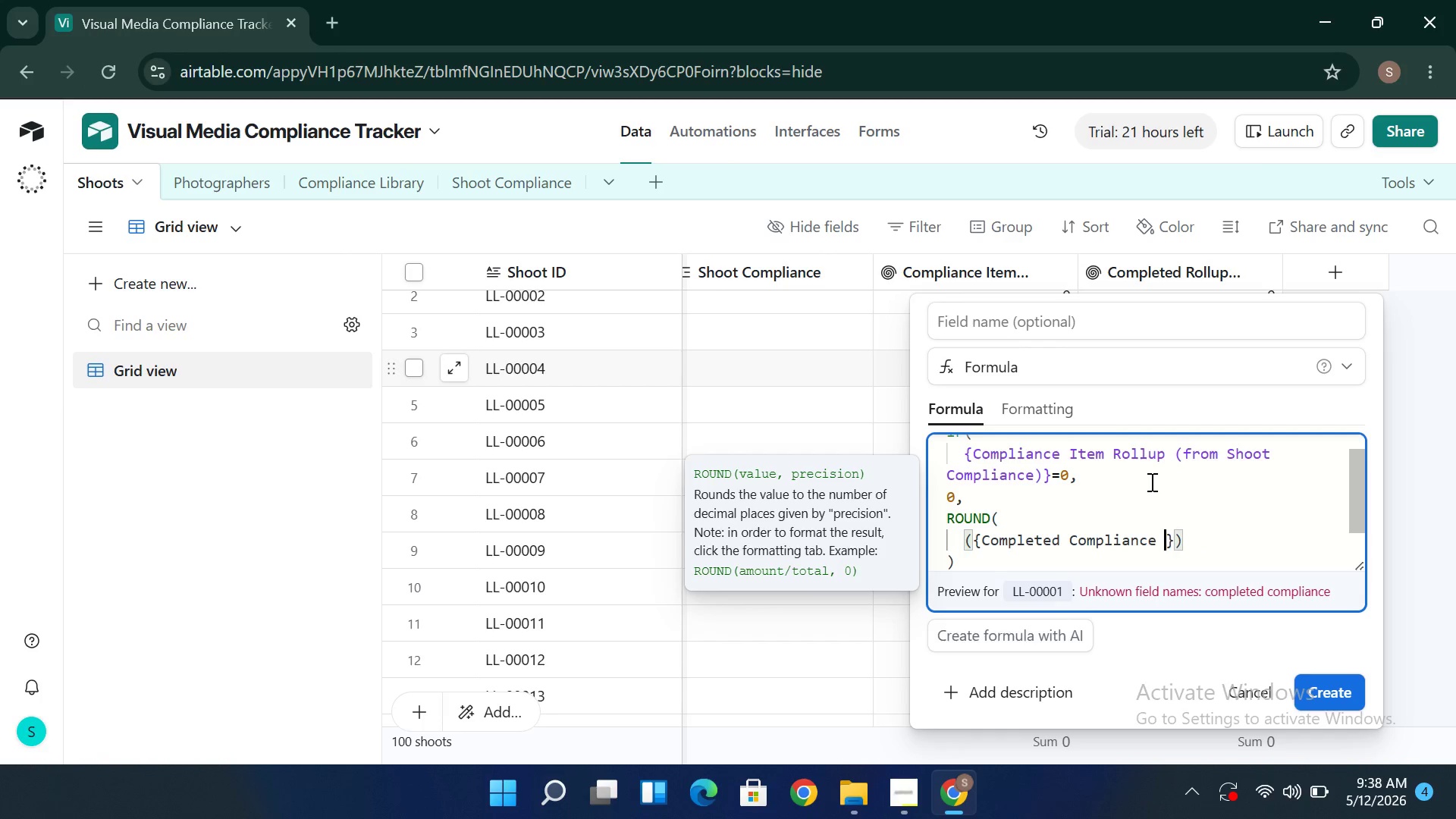 
wait(11.47)
 